 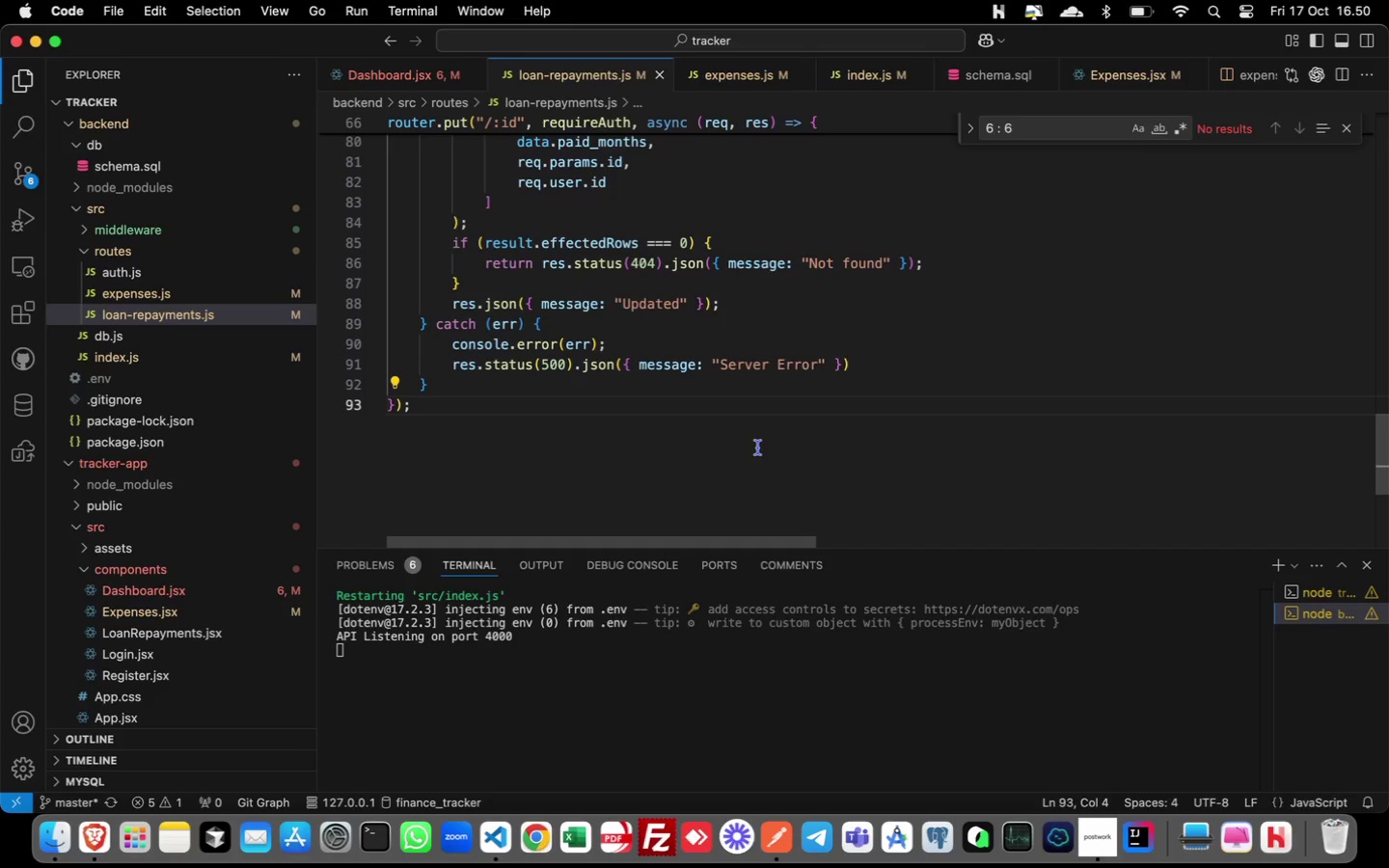 
key(Enter)
 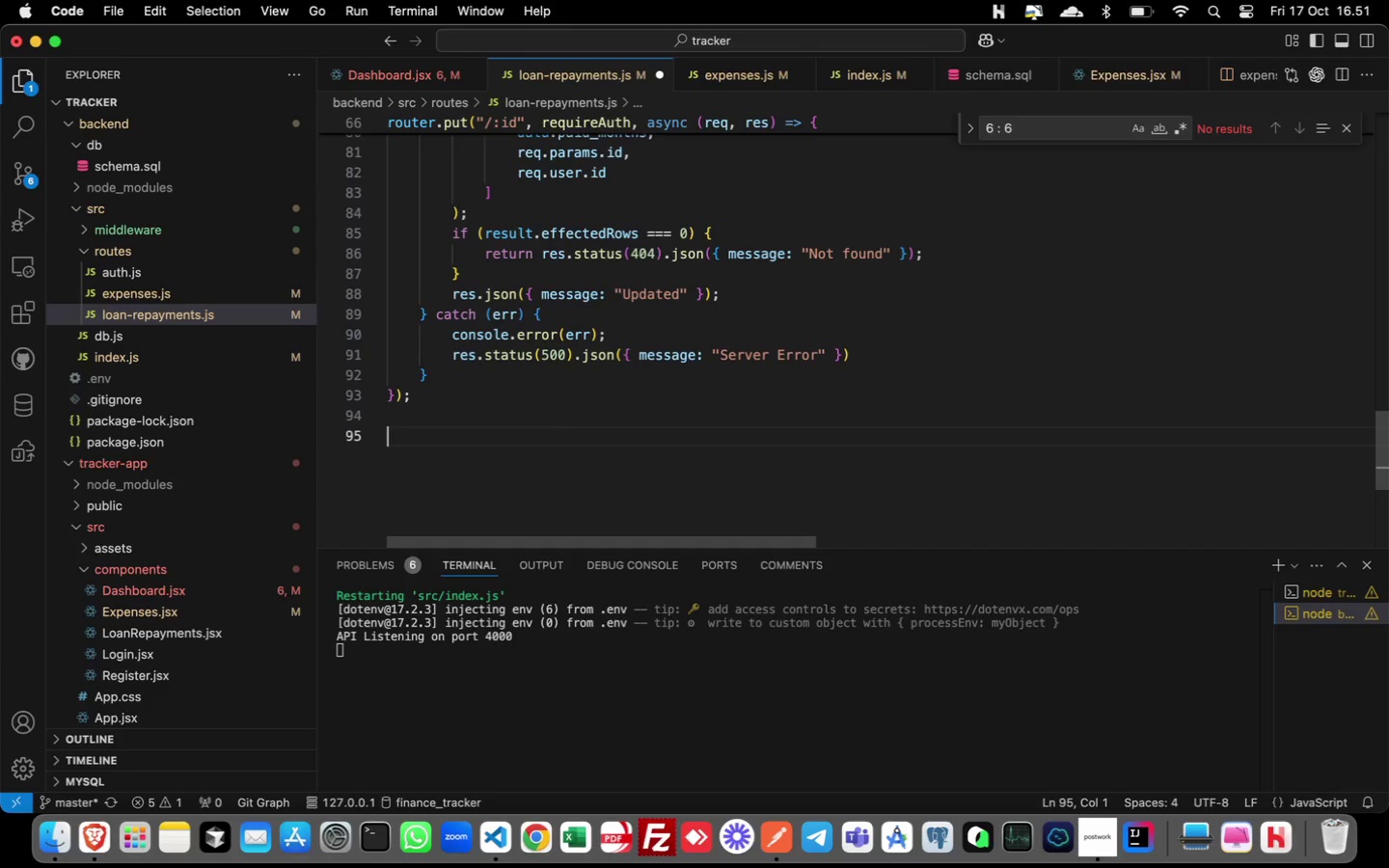 
key(Enter)
 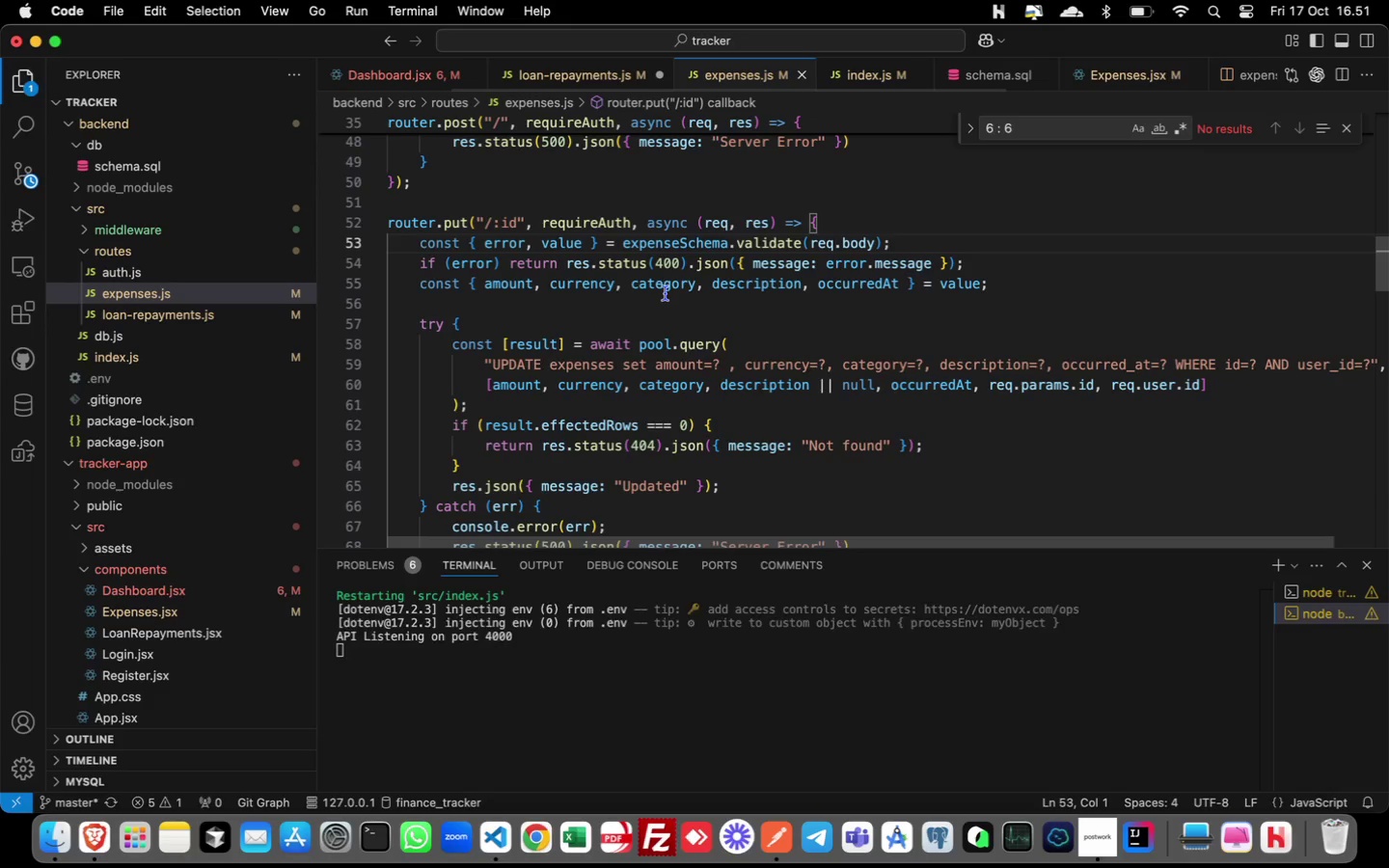 
scroll: coordinate [666, 293], scroll_direction: down, amount: 7.0
 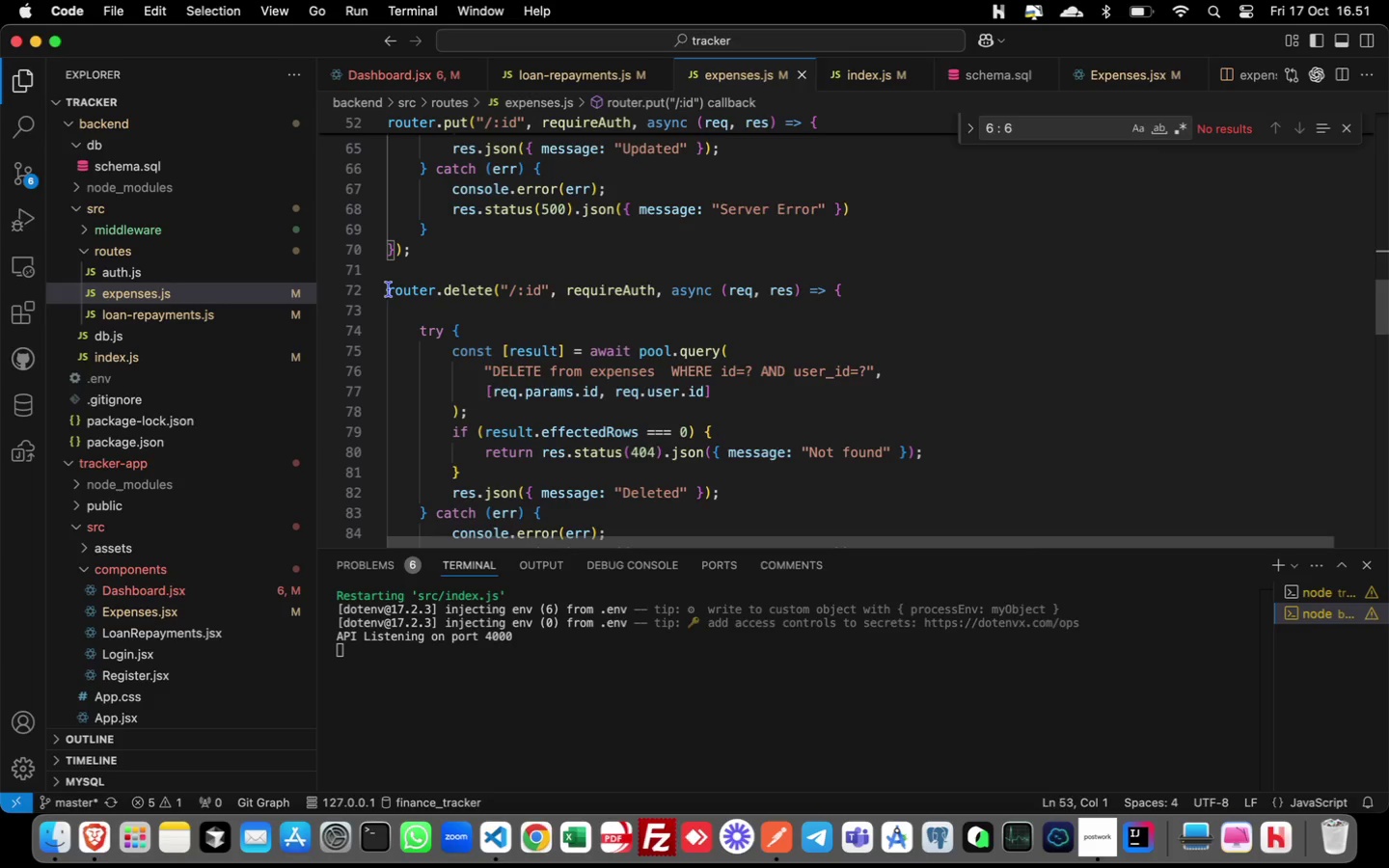 
left_click_drag(start_coordinate=[389, 289], to_coordinate=[424, 413])
 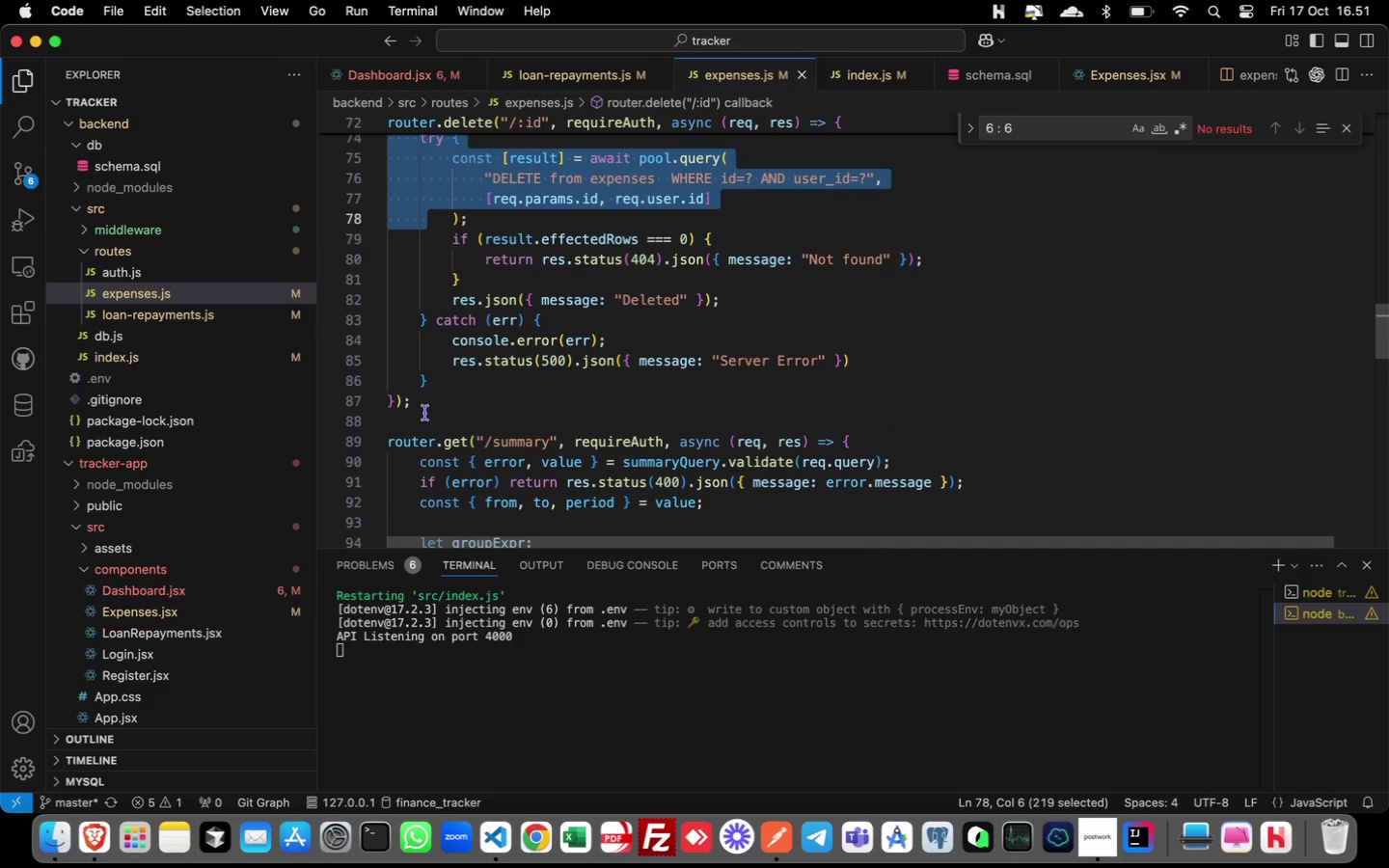 
scroll: coordinate [425, 413], scroll_direction: down, amount: 4.0
 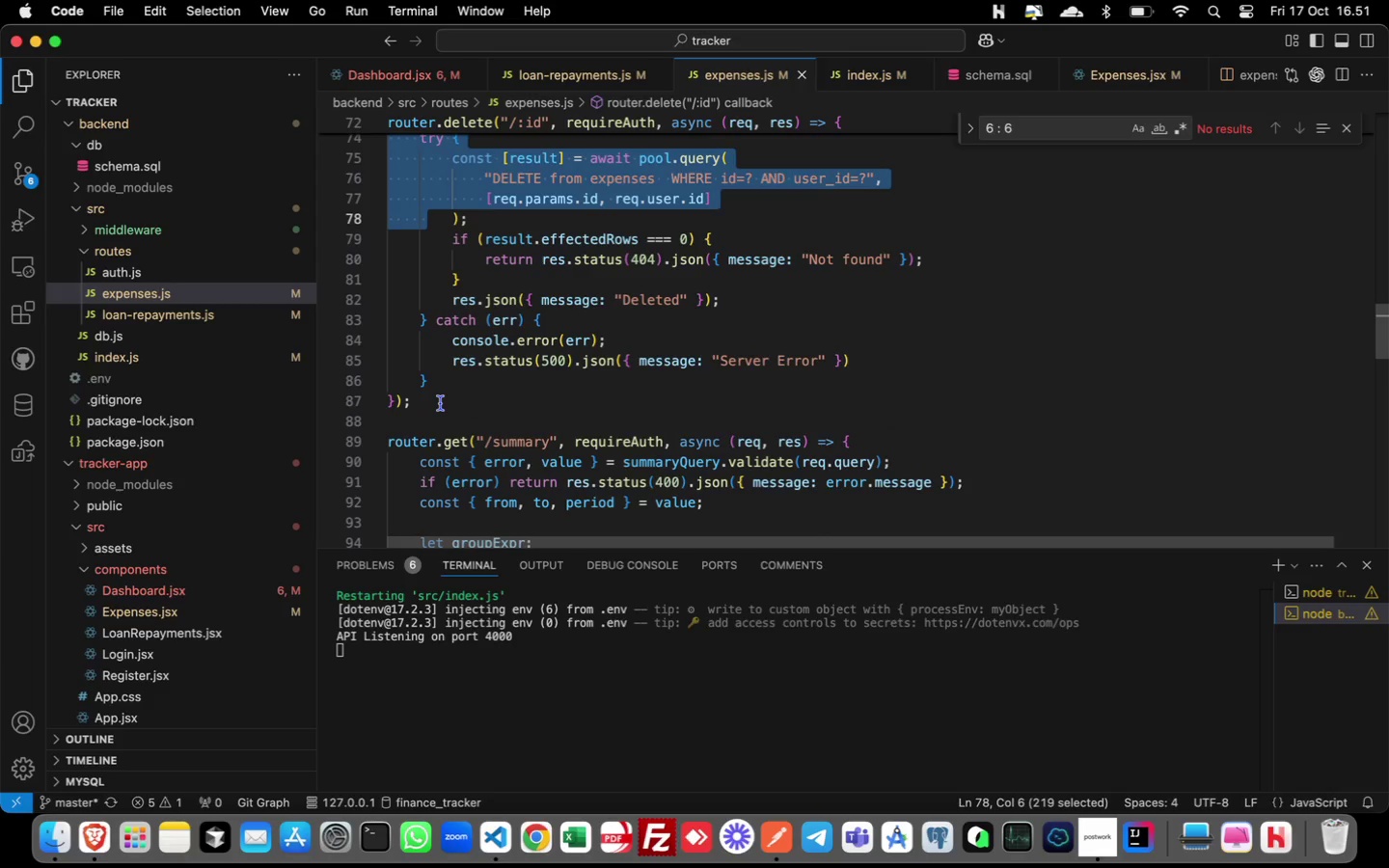 
hold_key(key=ShiftLeft, duration=0.86)
left_click([441, 402])
 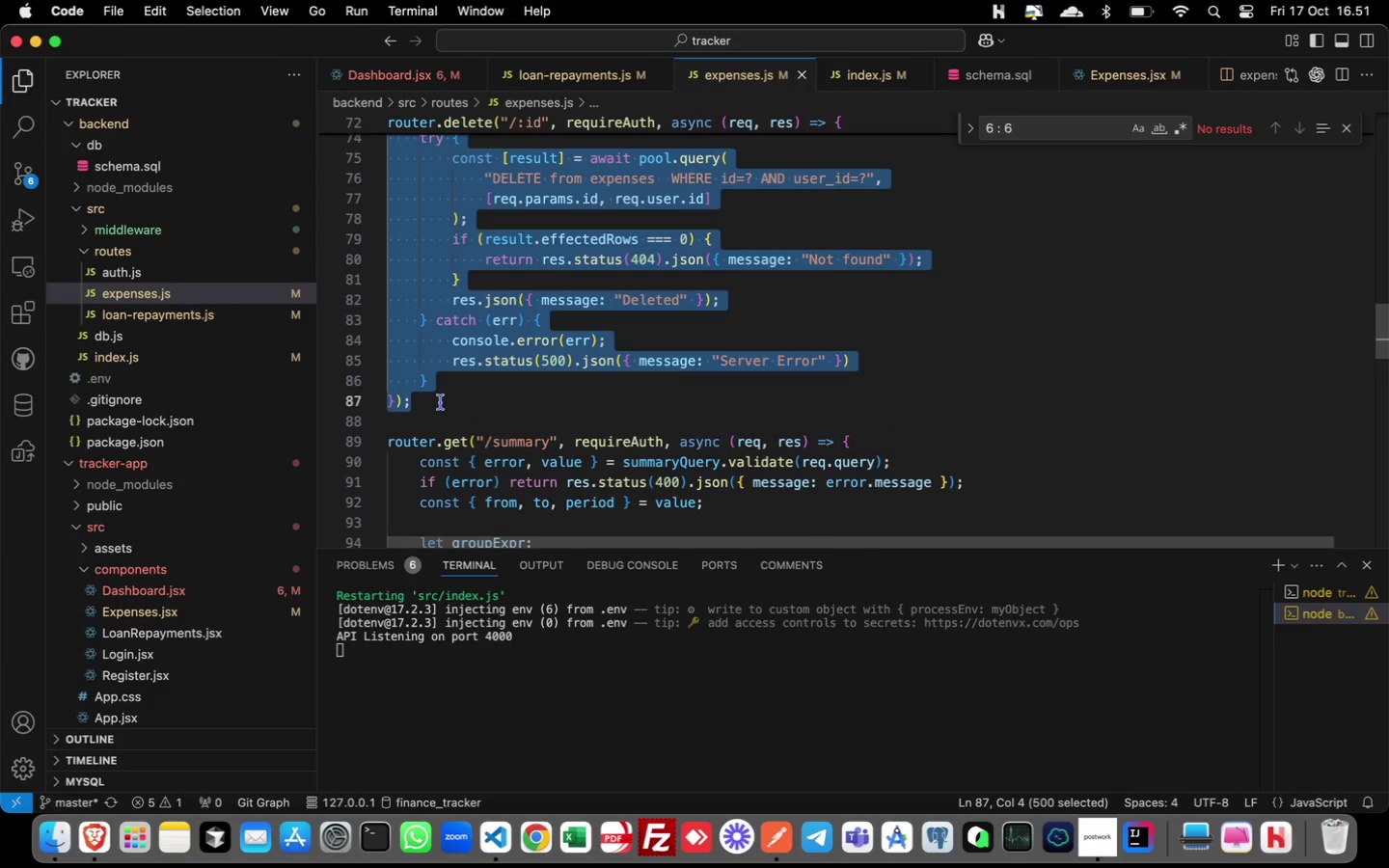 
key(Meta+C)
 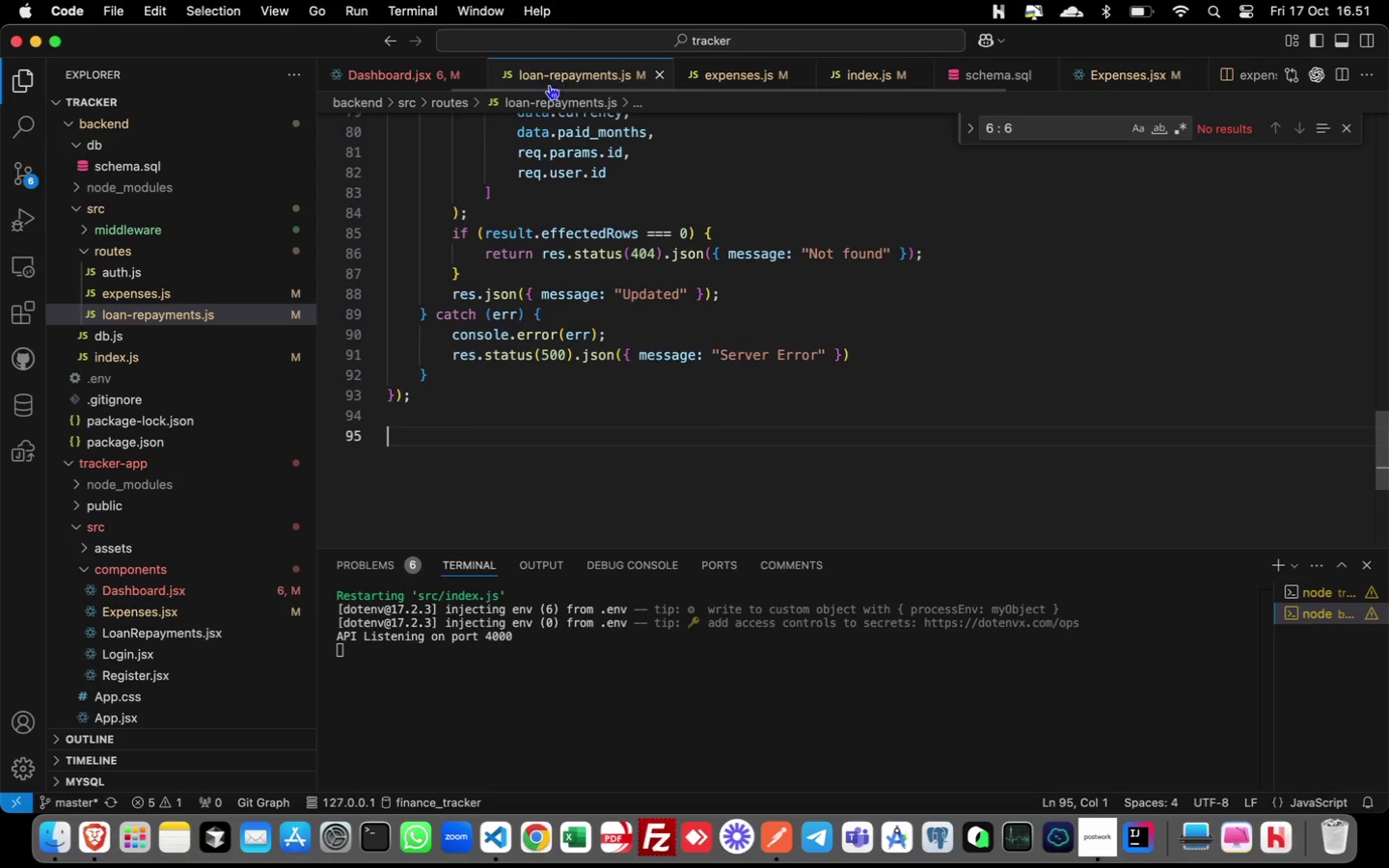 
left_click([555, 76])
 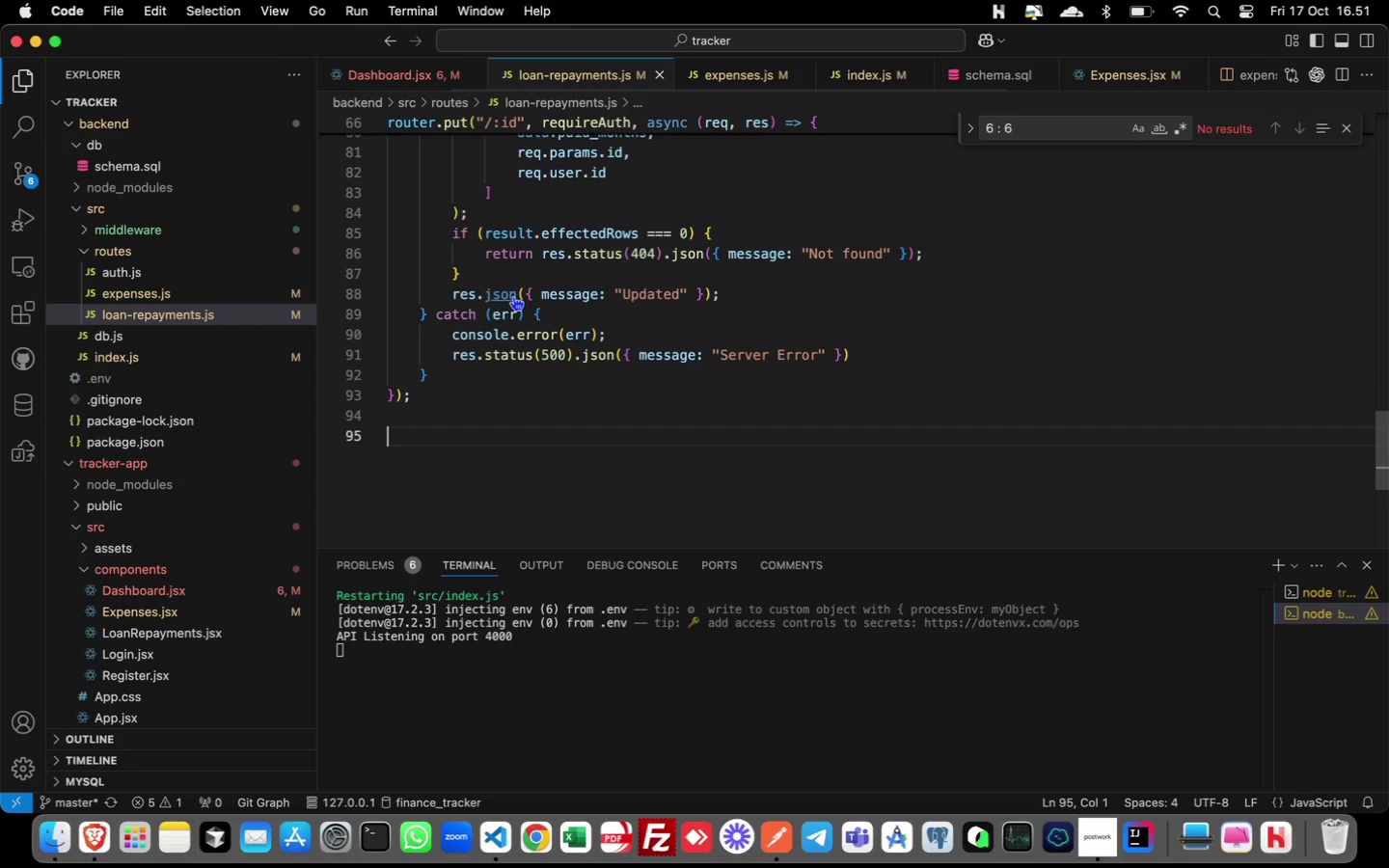 
key(Meta+V)
 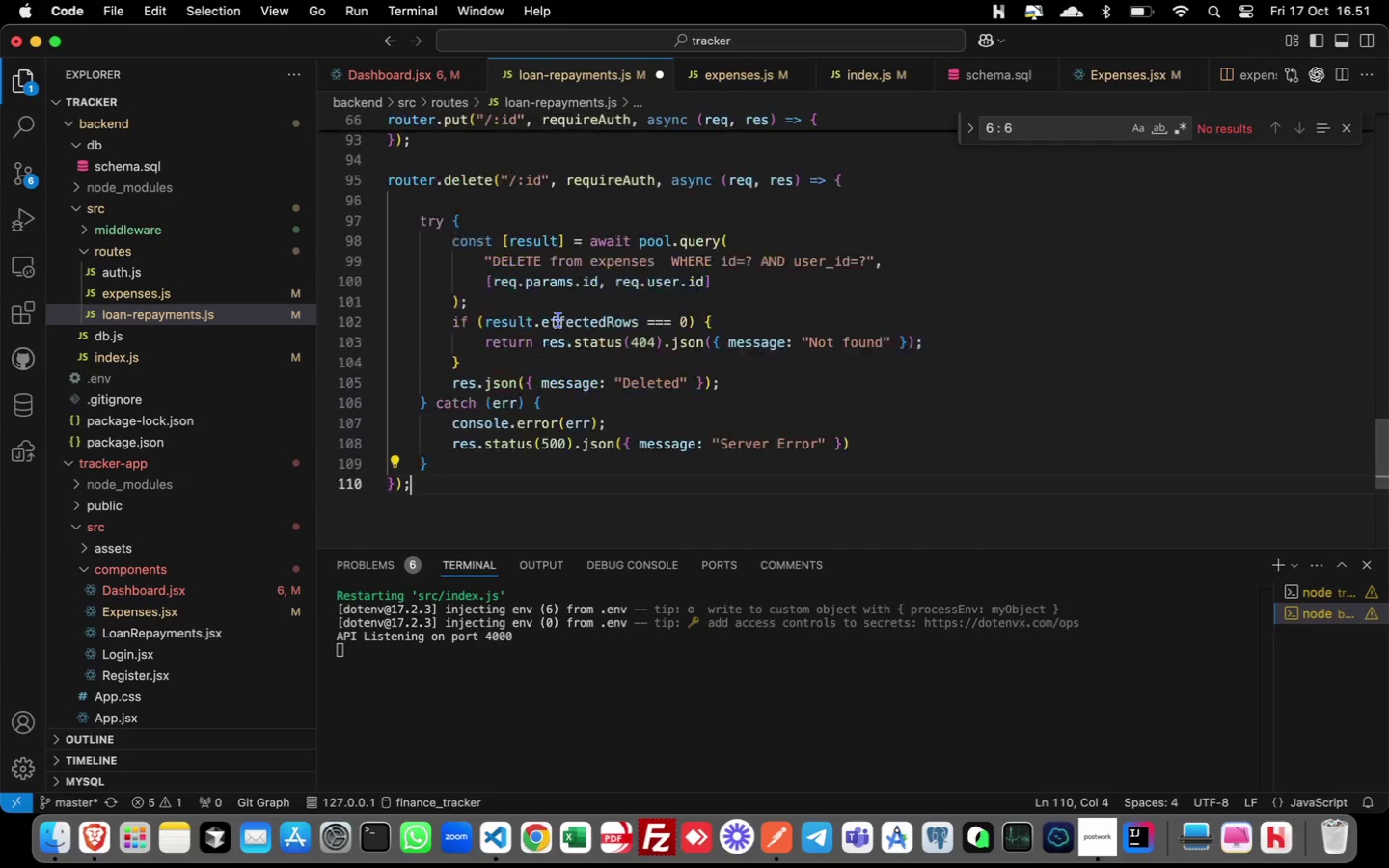 
scroll: coordinate [558, 320], scroll_direction: up, amount: 2.0
 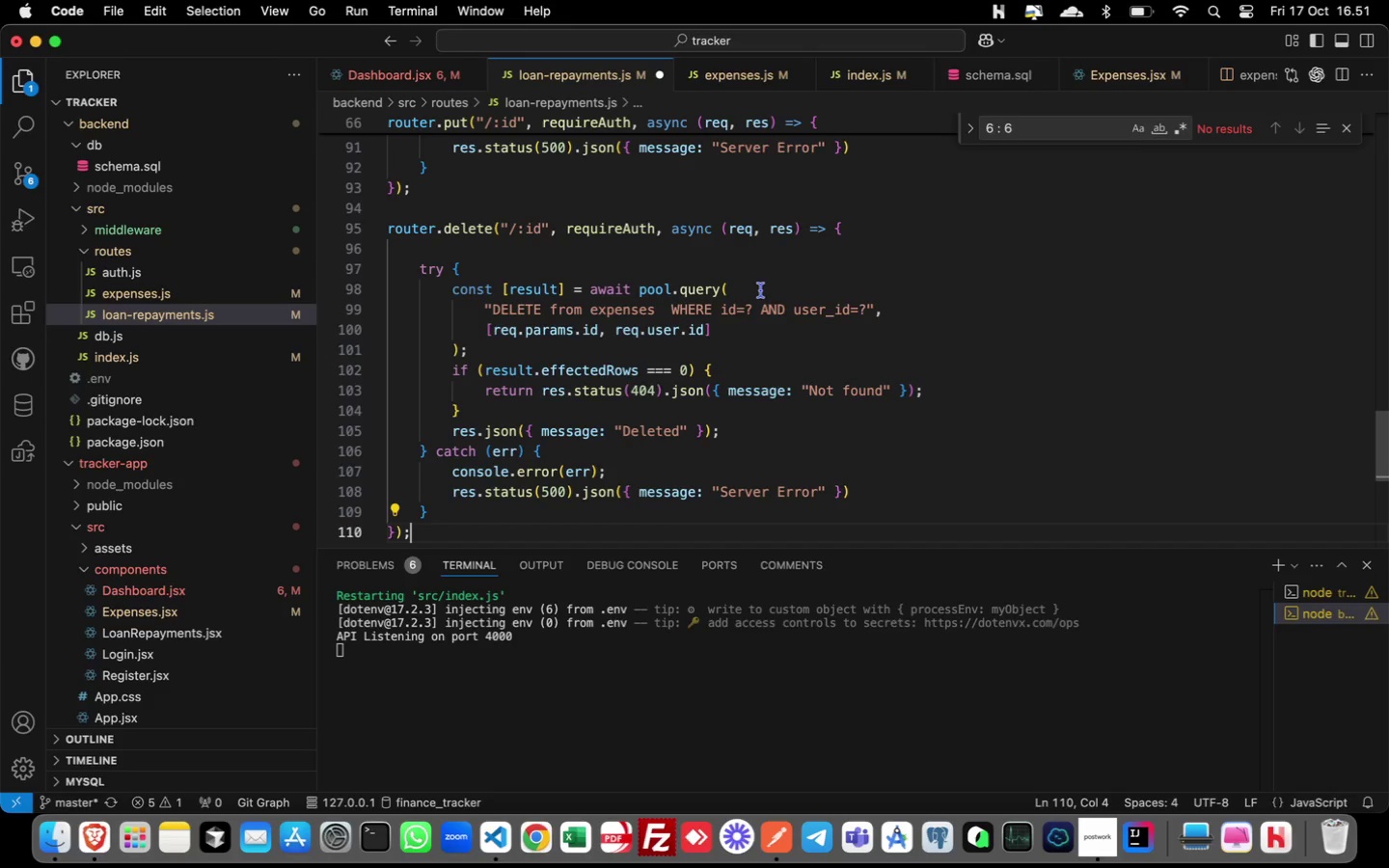 
wait(22.65)
 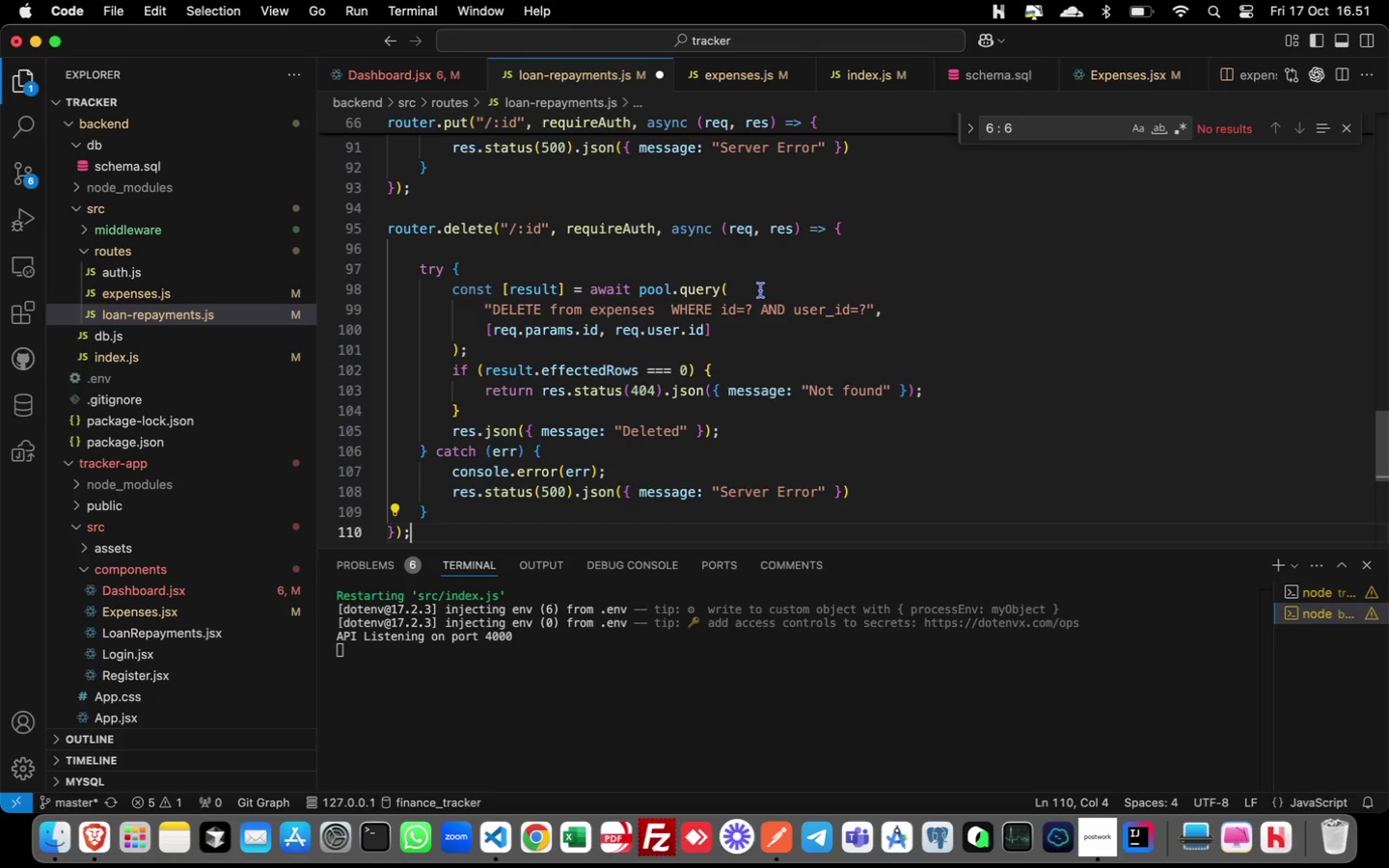 
double_click([626, 307])
 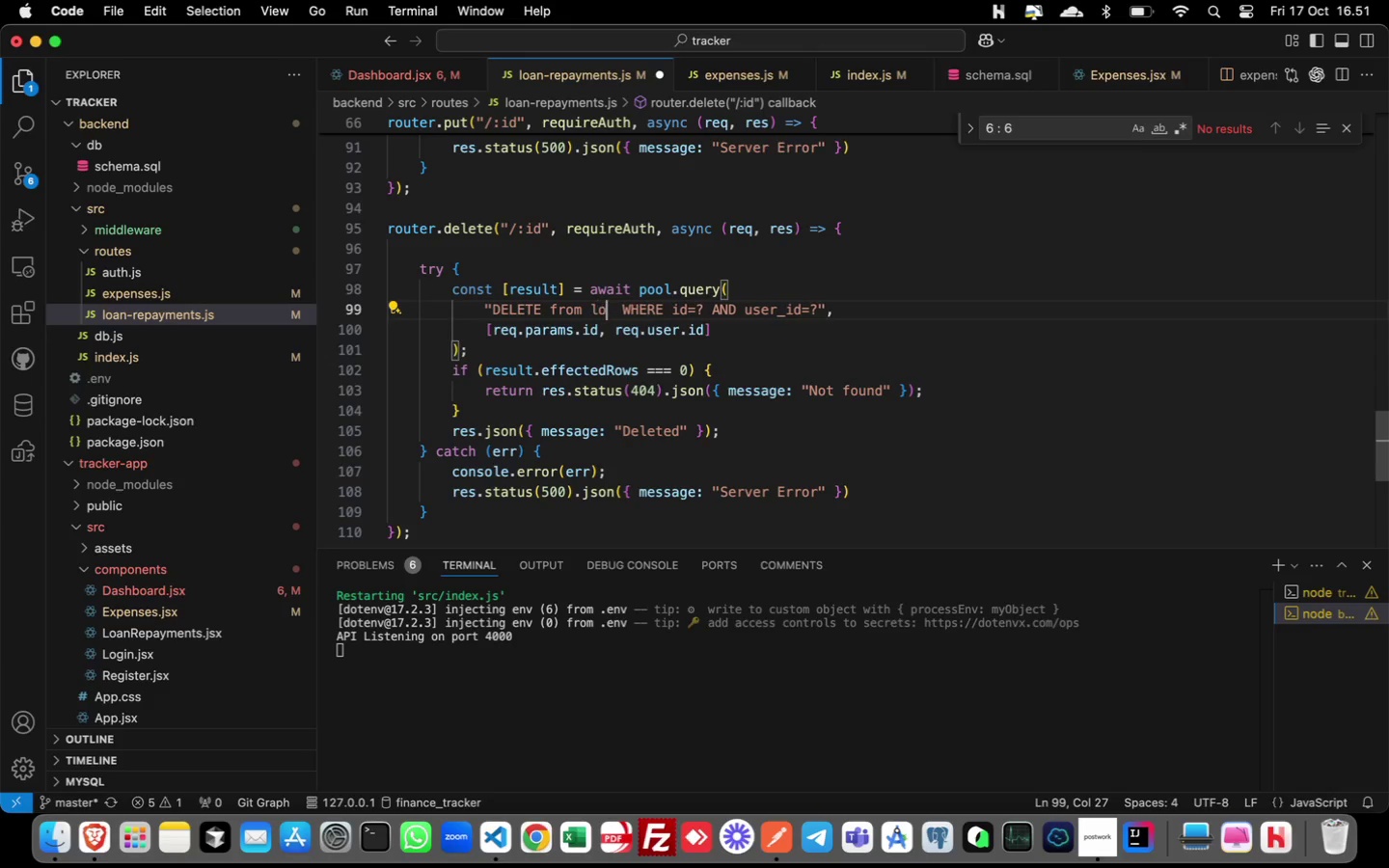 
type(loan_repayments)
 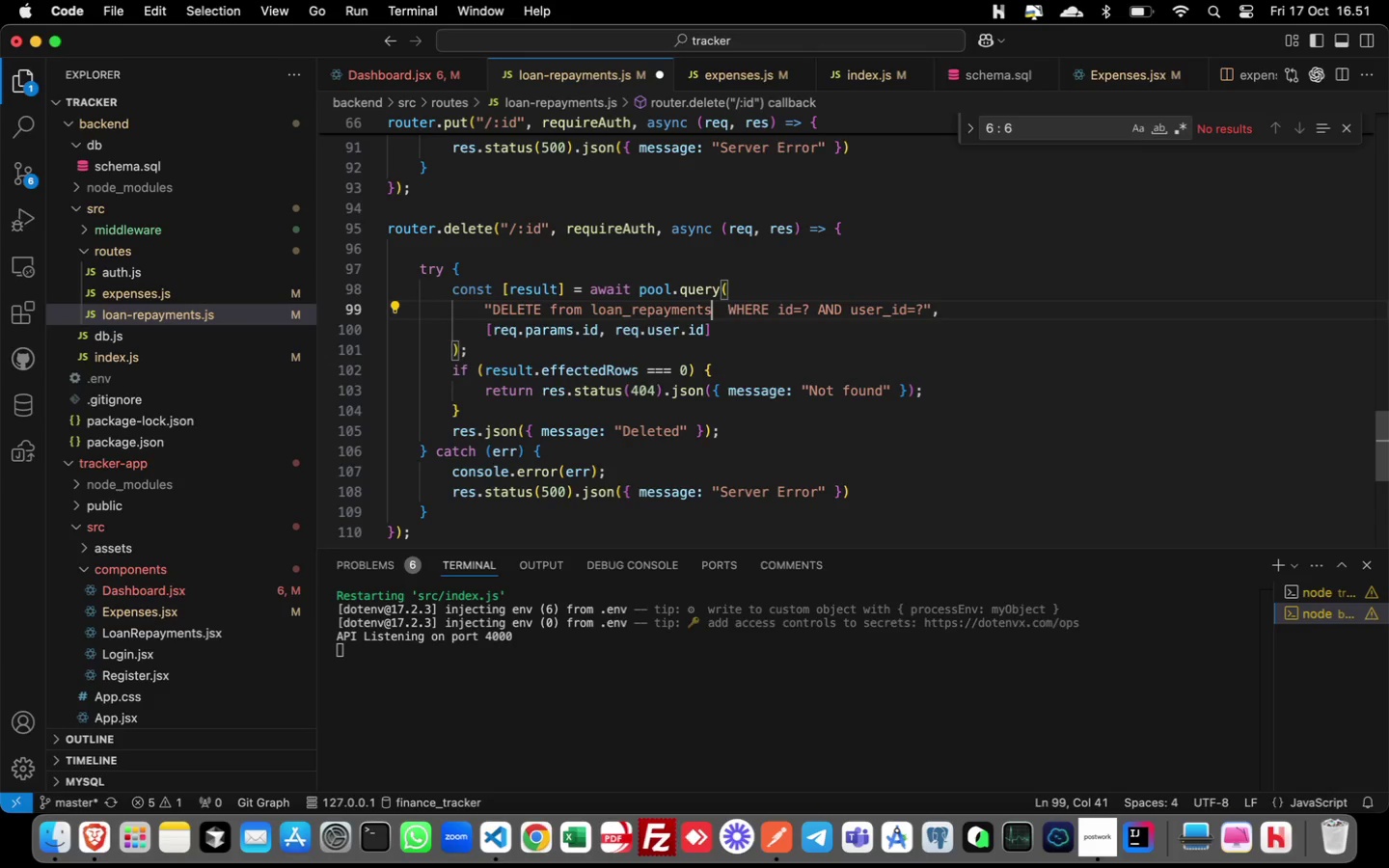 
key(ArrowDown)
 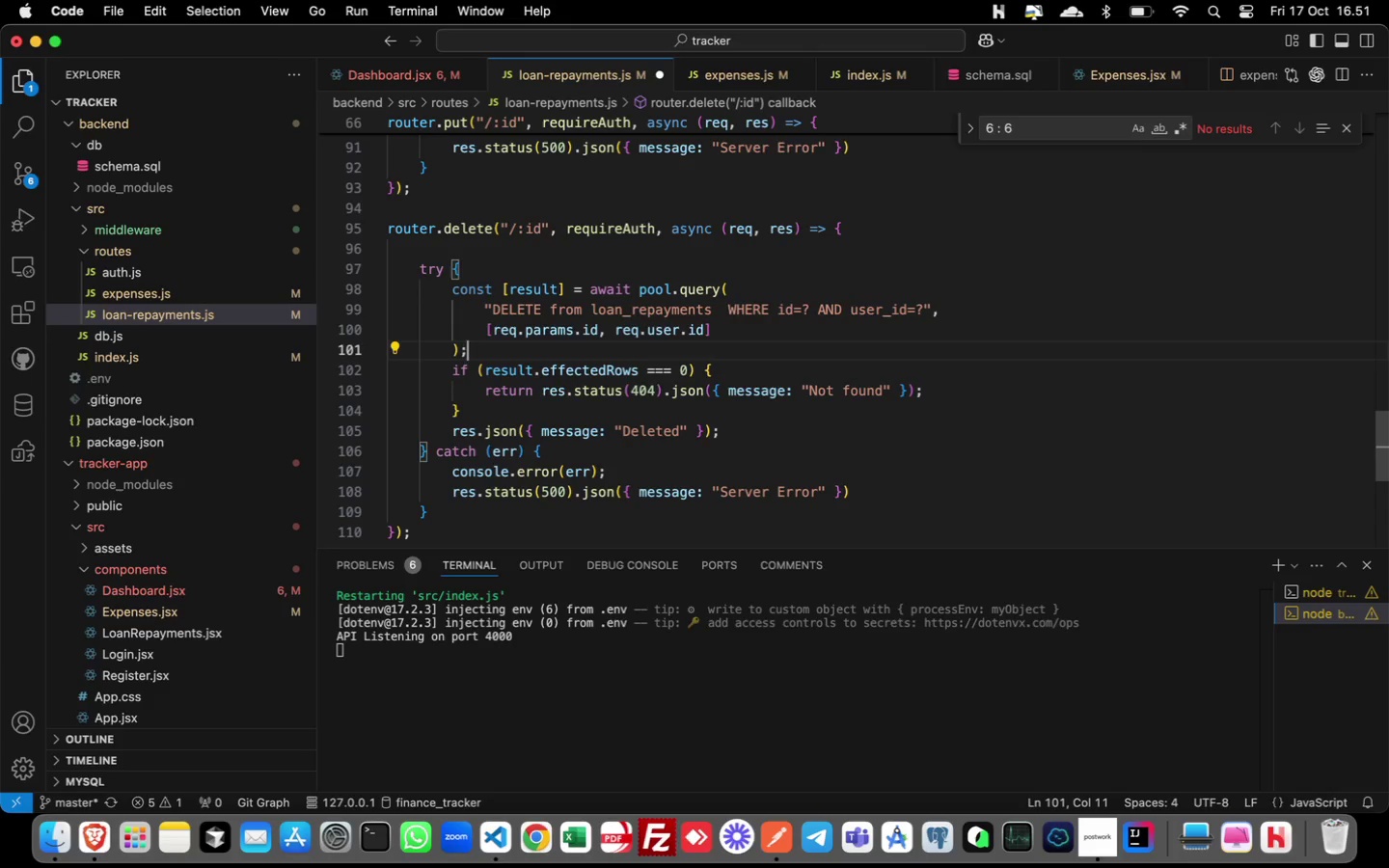 
key(ArrowDown)
 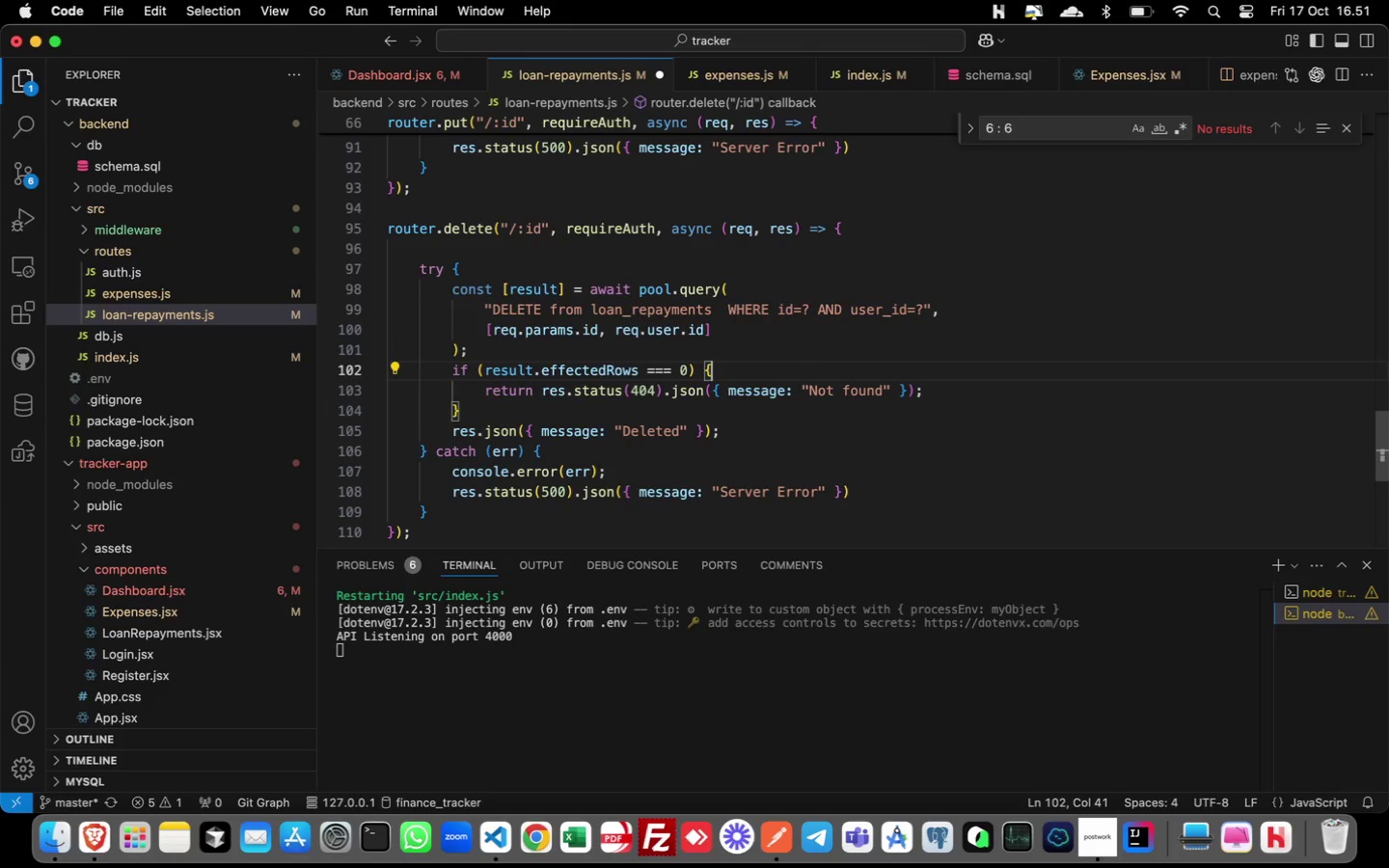 
key(ArrowDown)
 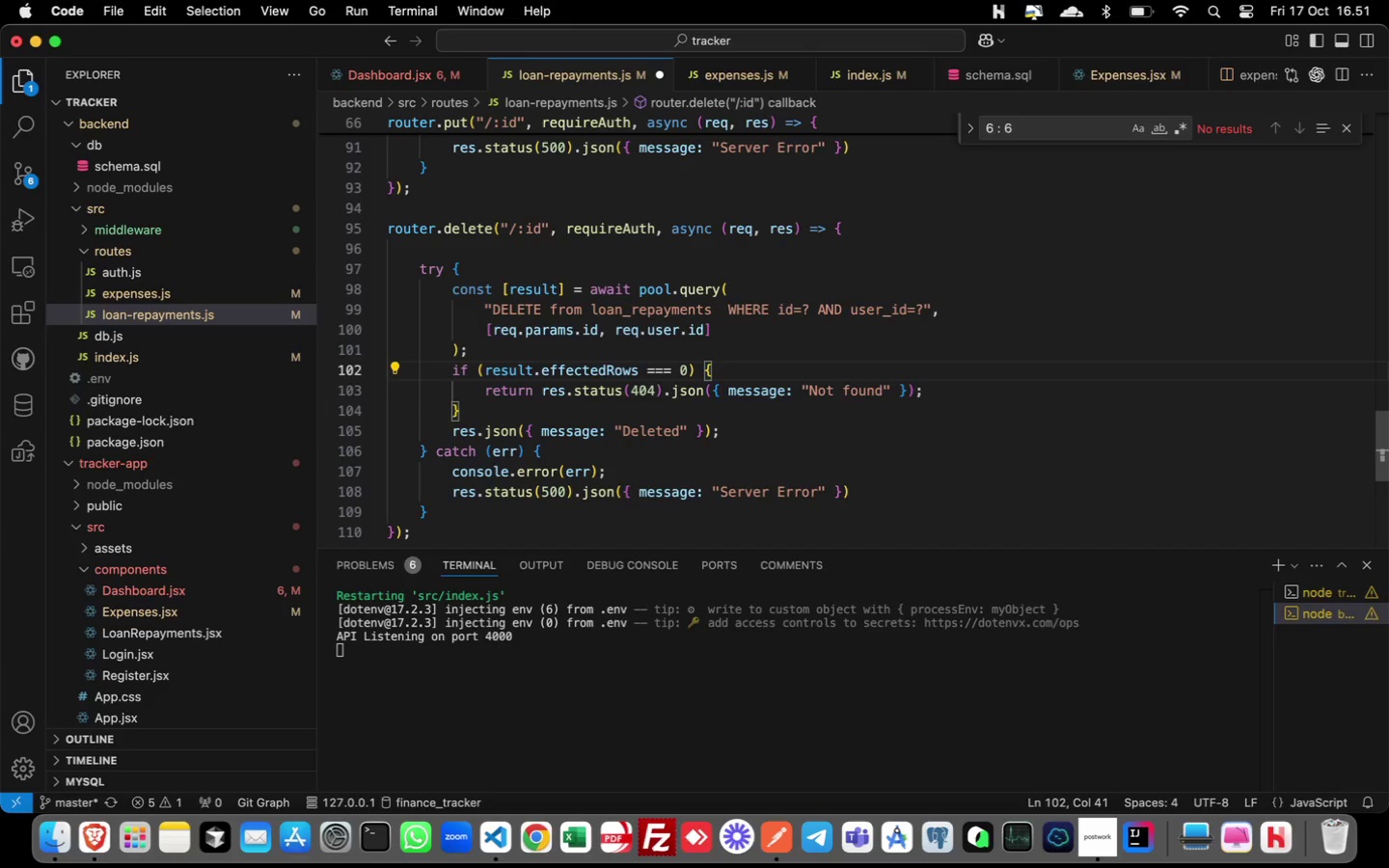 
key(ArrowDown)
 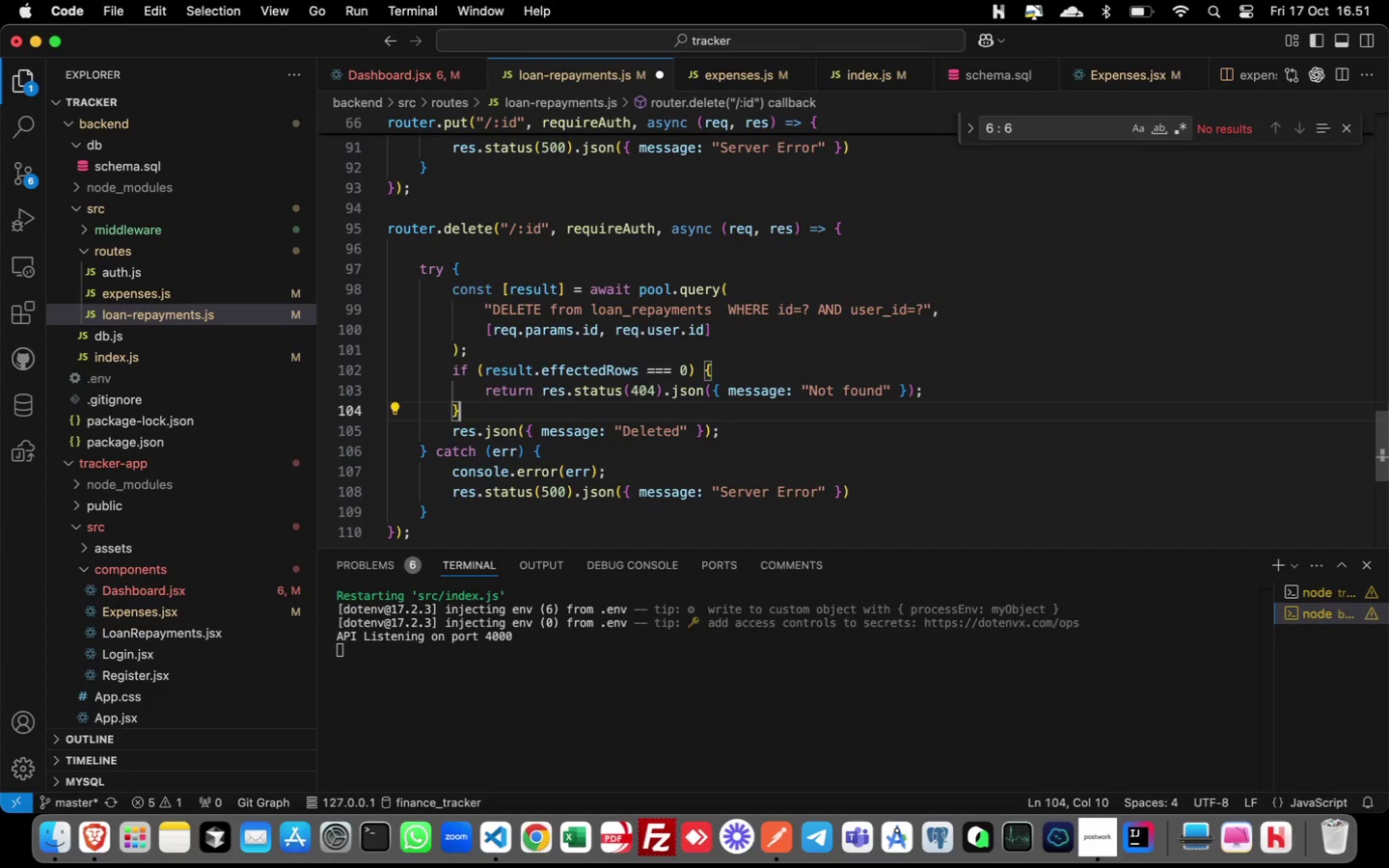 
key(ArrowDown)
 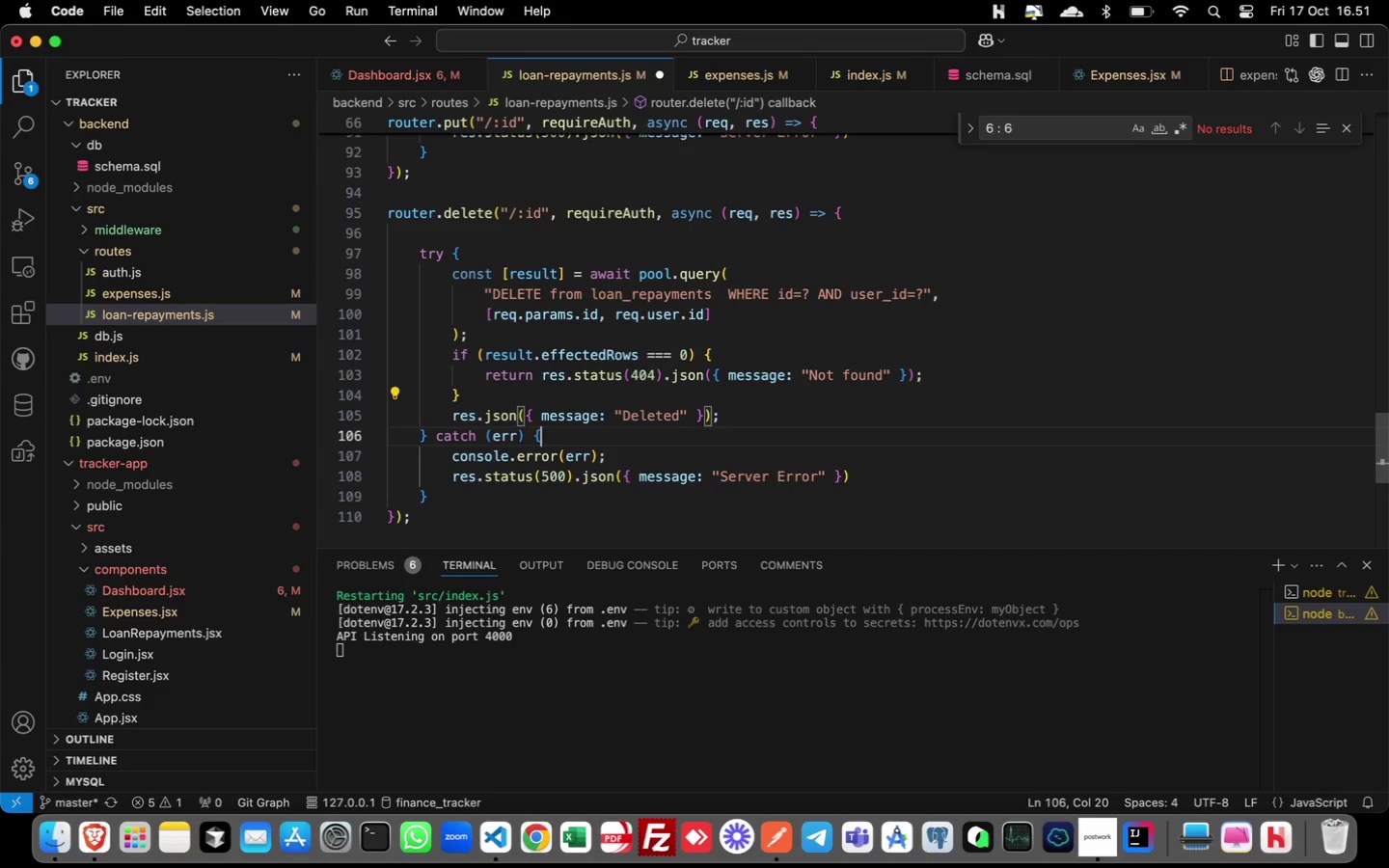 
key(ArrowDown)
 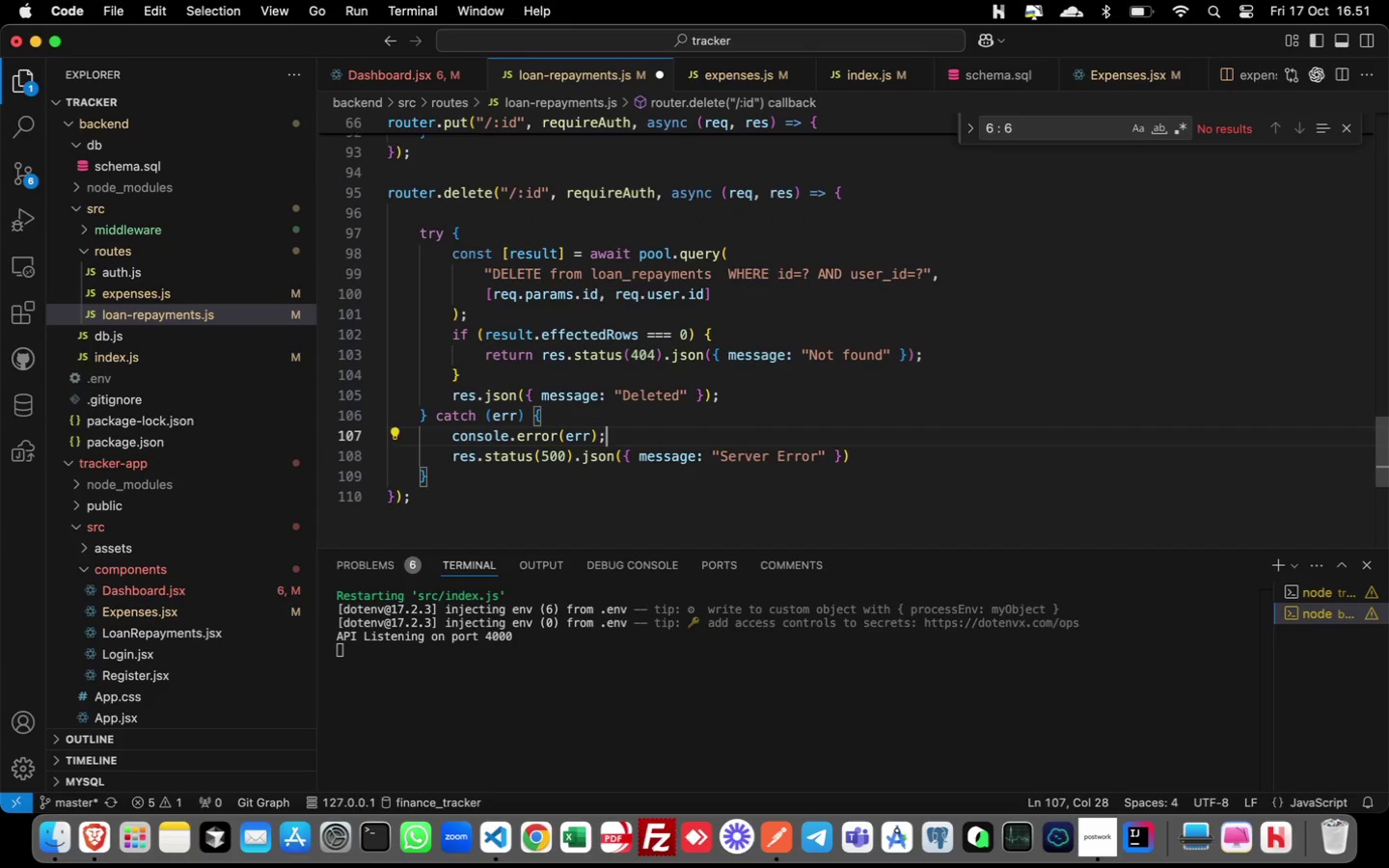 
key(ArrowDown)
 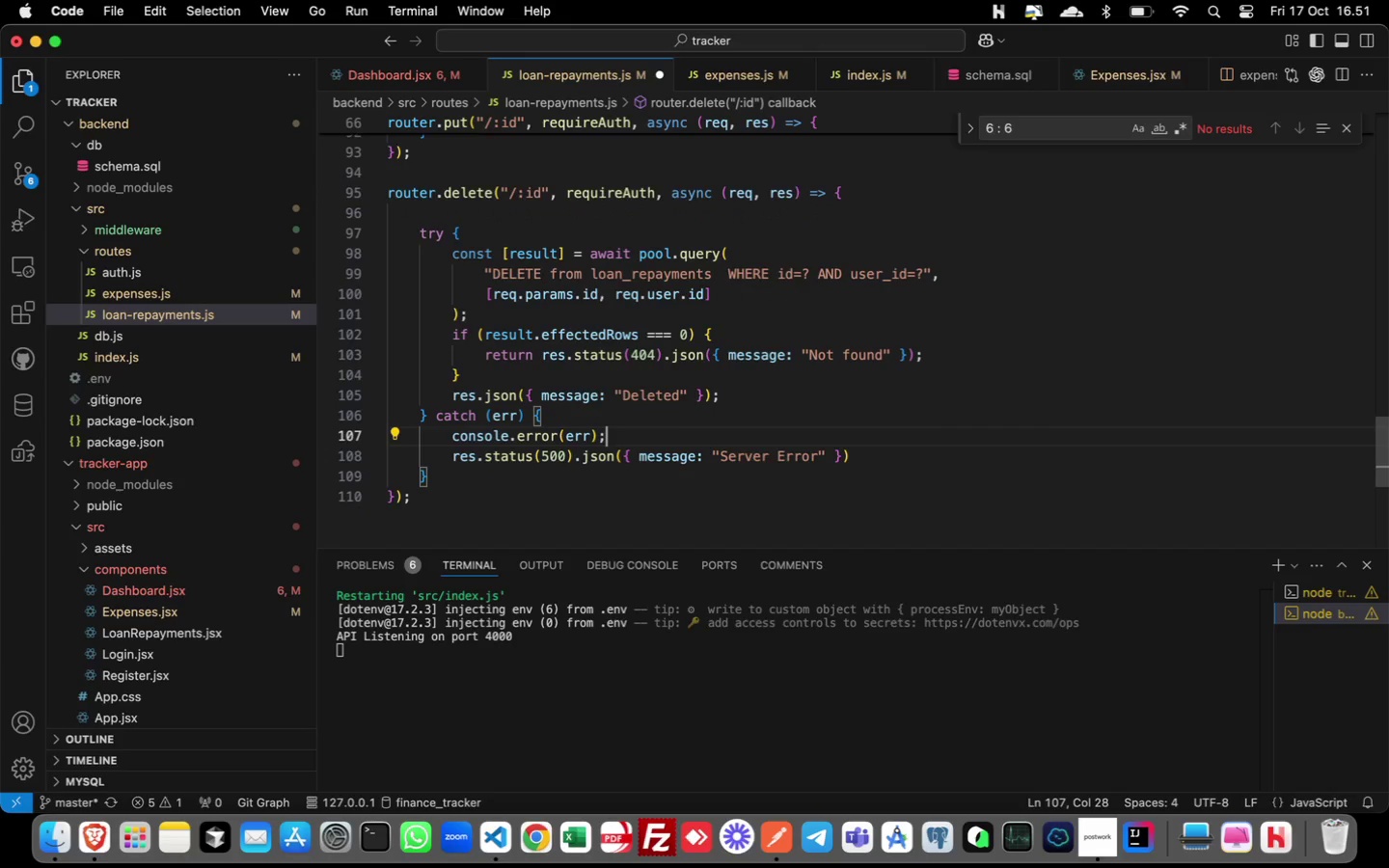 
key(ArrowDown)
 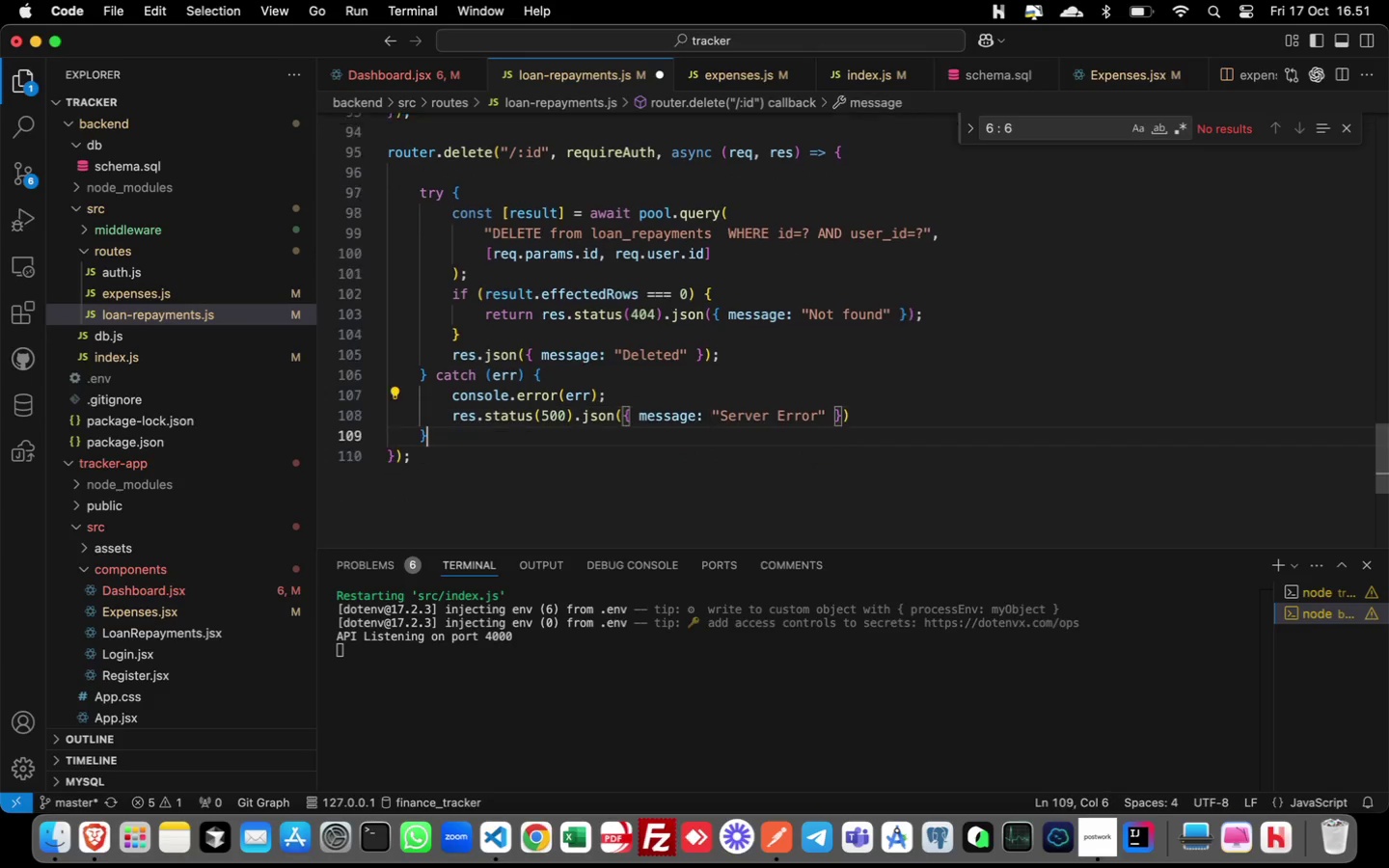 
key(ArrowDown)
 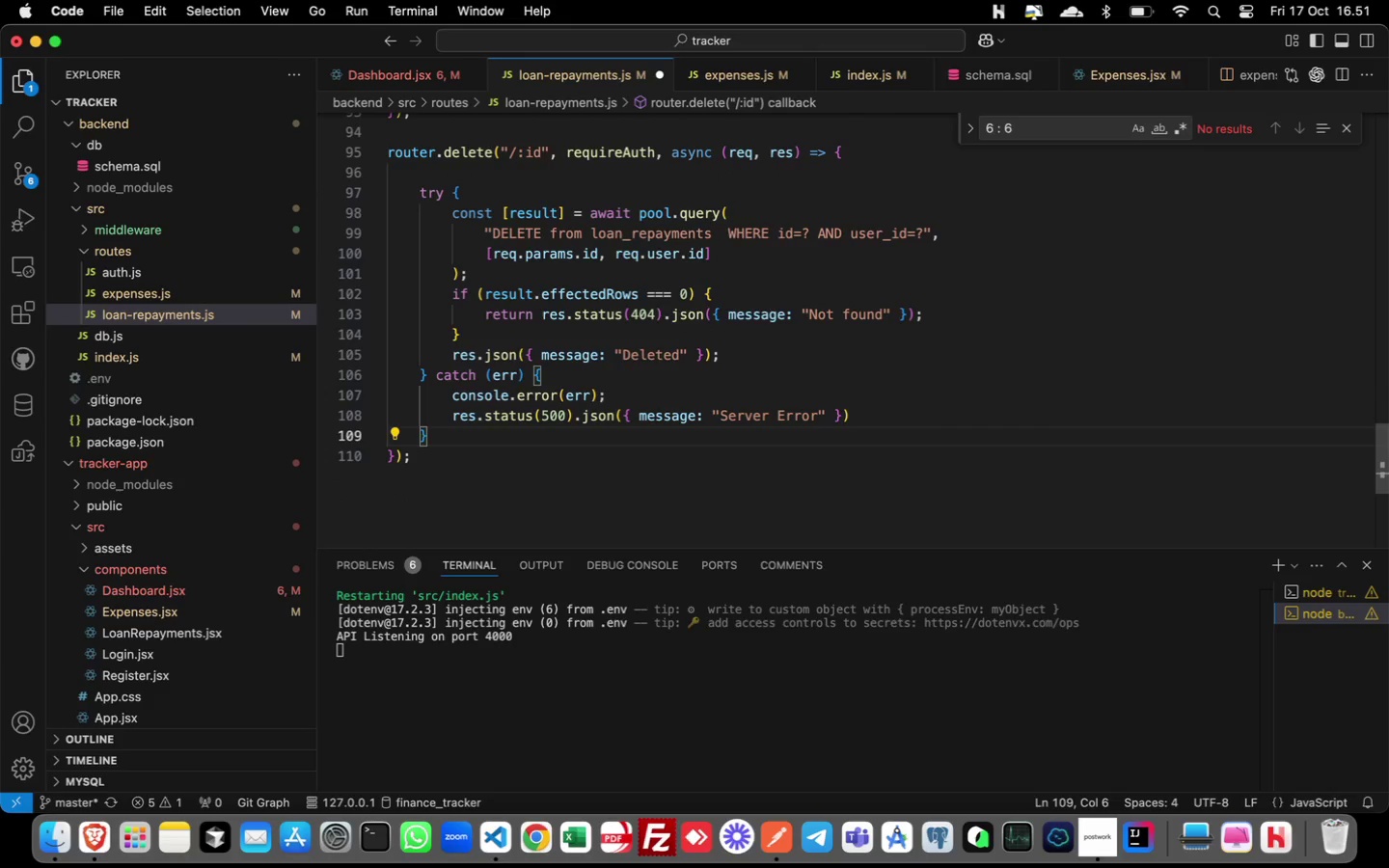 
key(ArrowDown)
 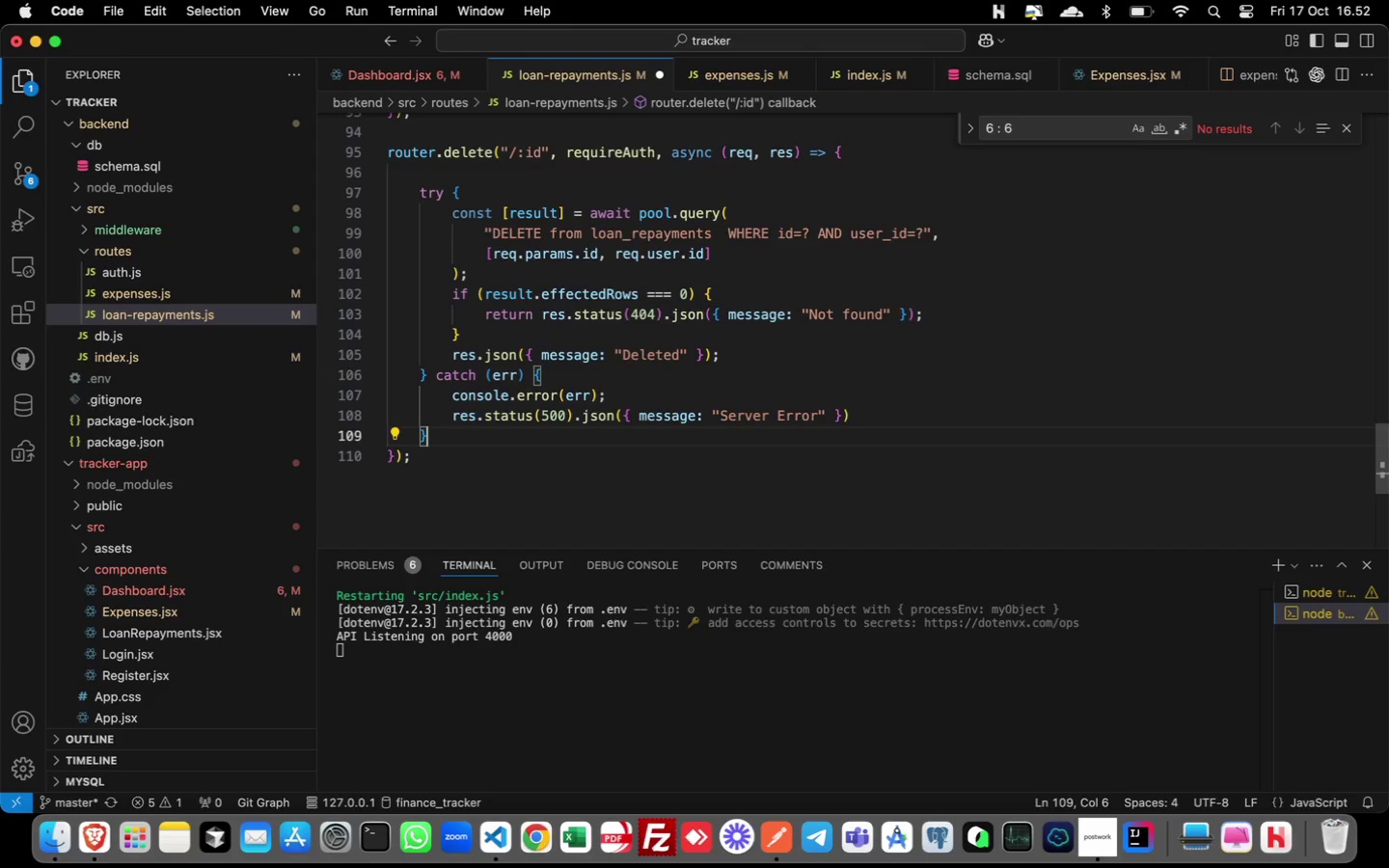 
wait(49.63)
 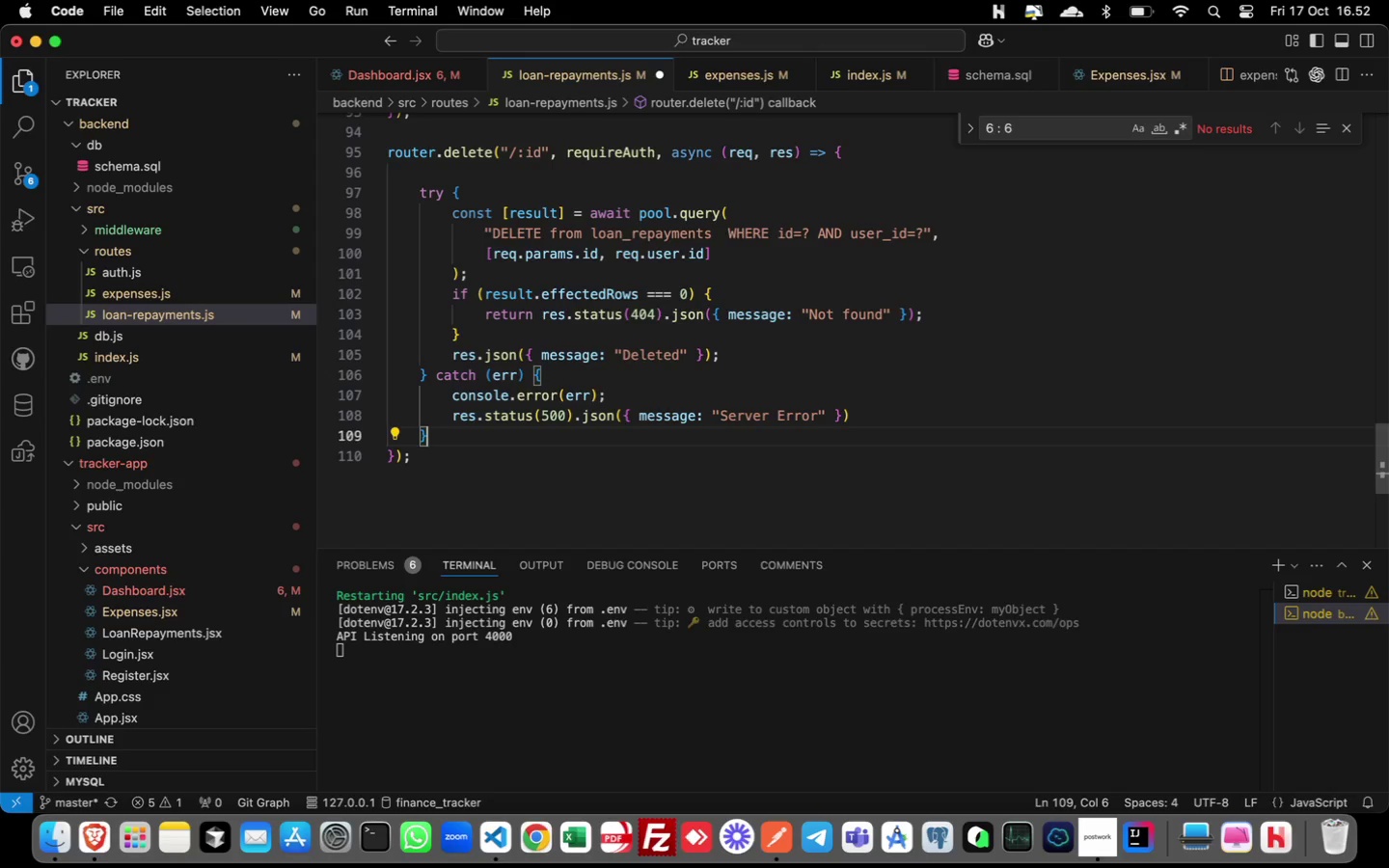 
scroll: coordinate [642, 298], scroll_direction: up, amount: 41.0
 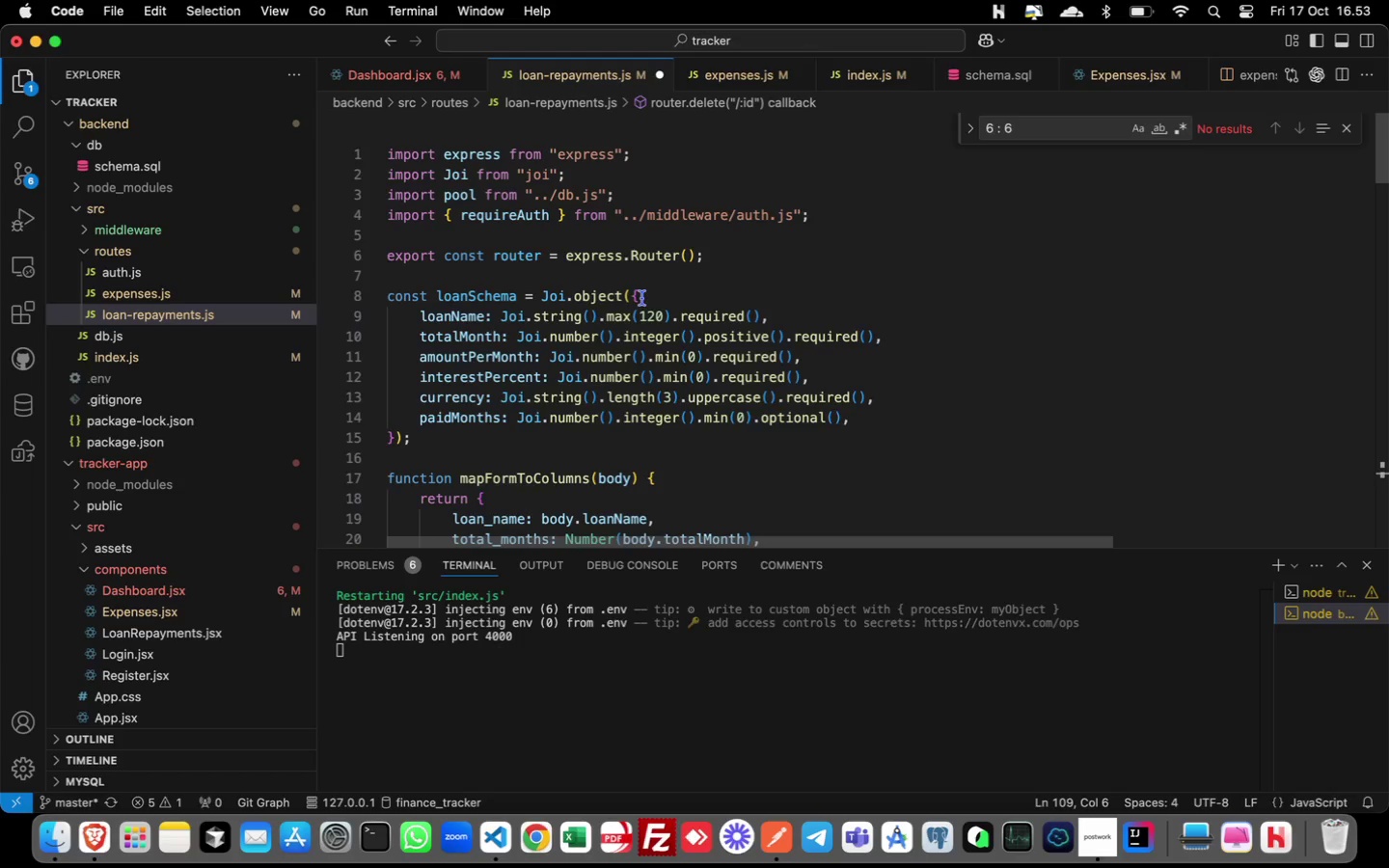 
wait(24.7)
 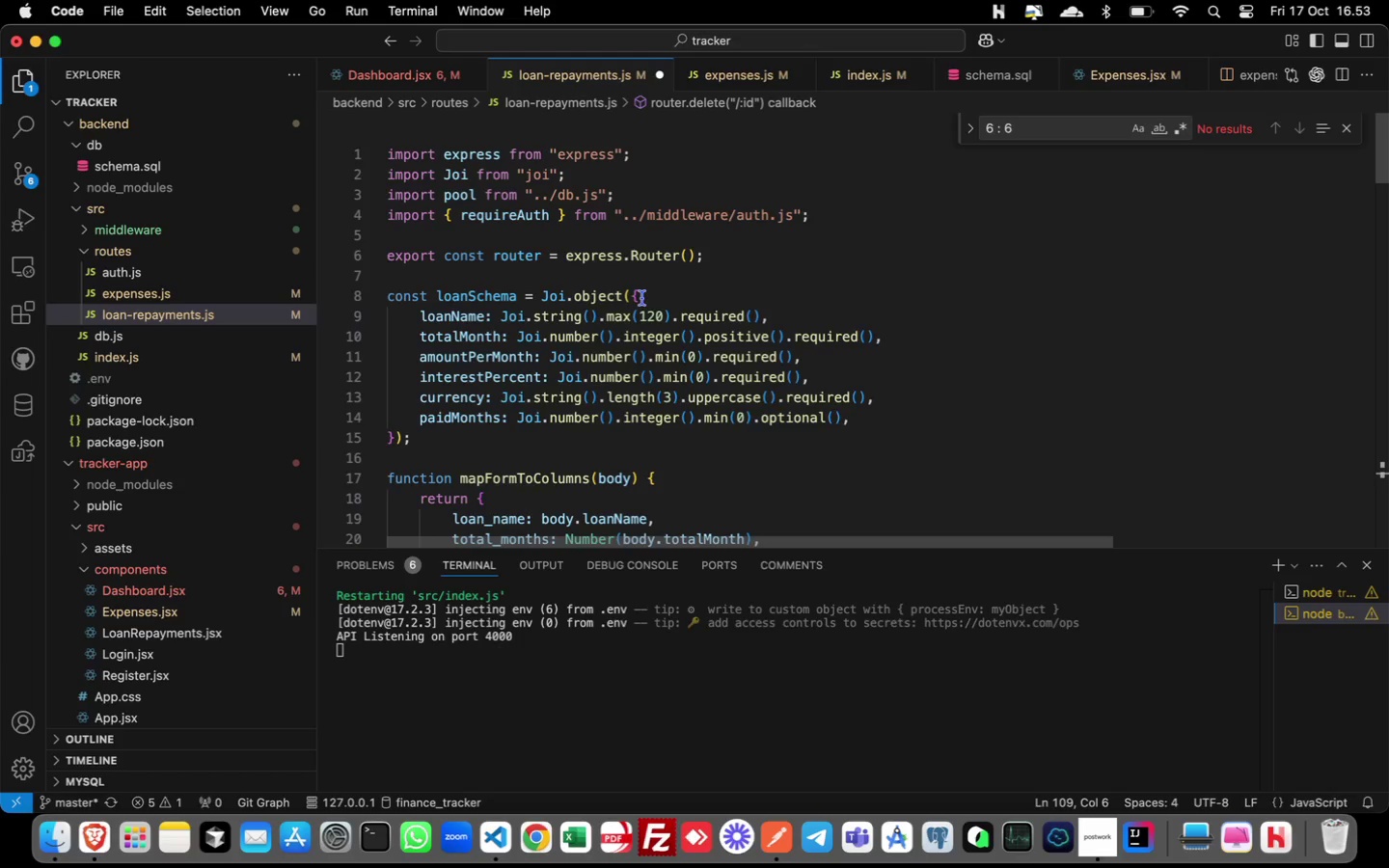 
left_click([737, 78])
 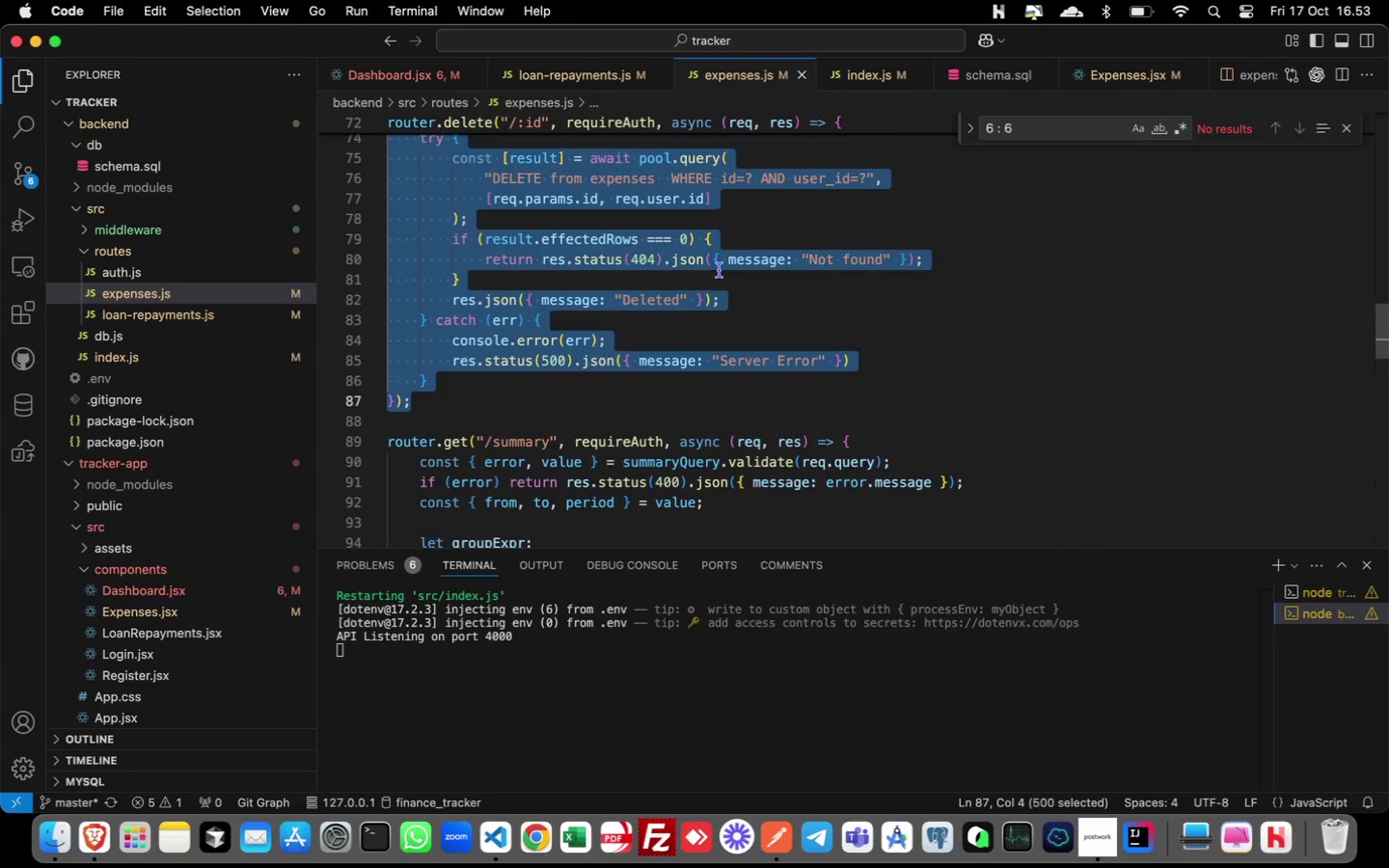 
scroll: coordinate [701, 303], scroll_direction: up, amount: 24.0
 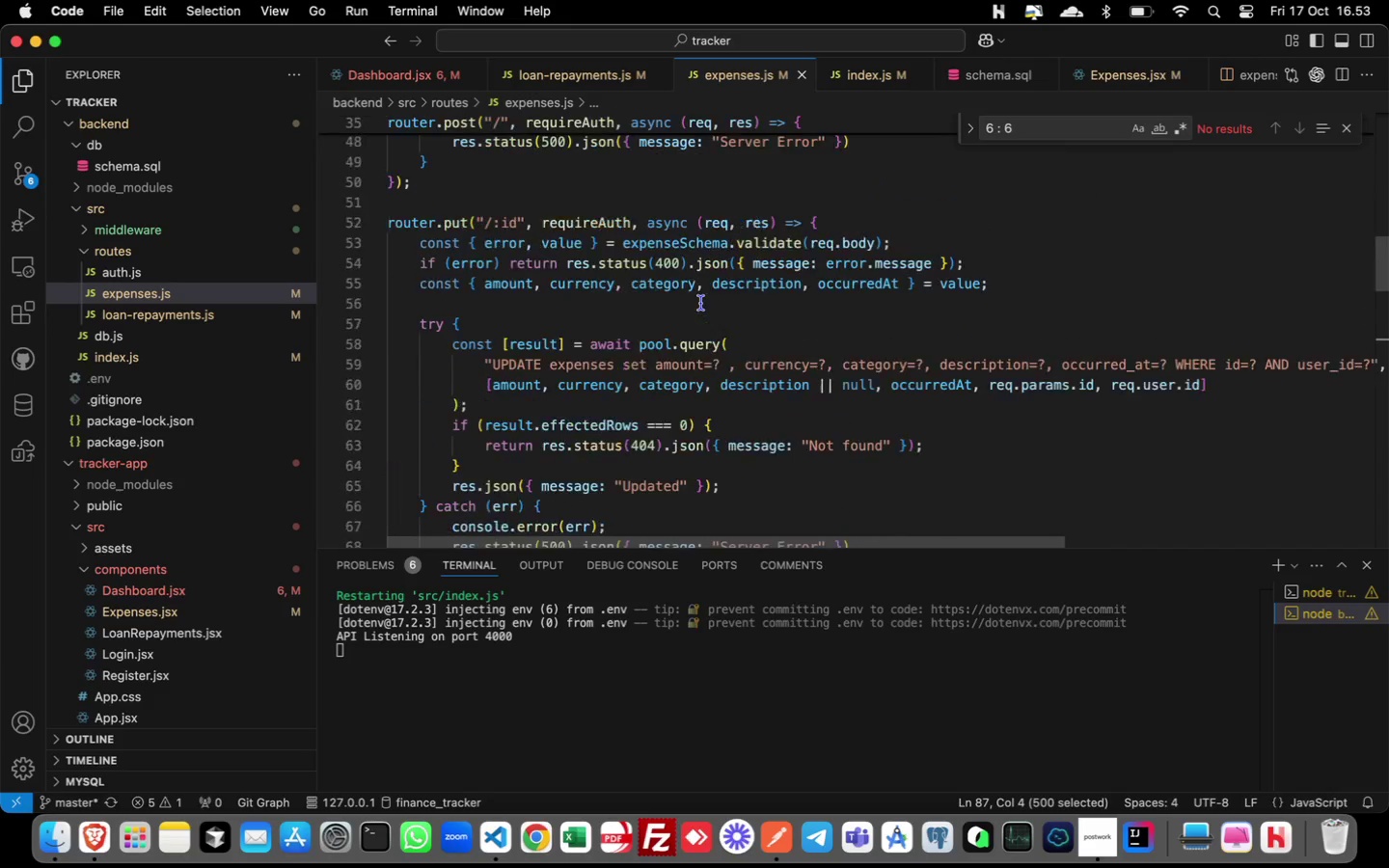 
scroll: coordinate [701, 303], scroll_direction: down, amount: 58.0
 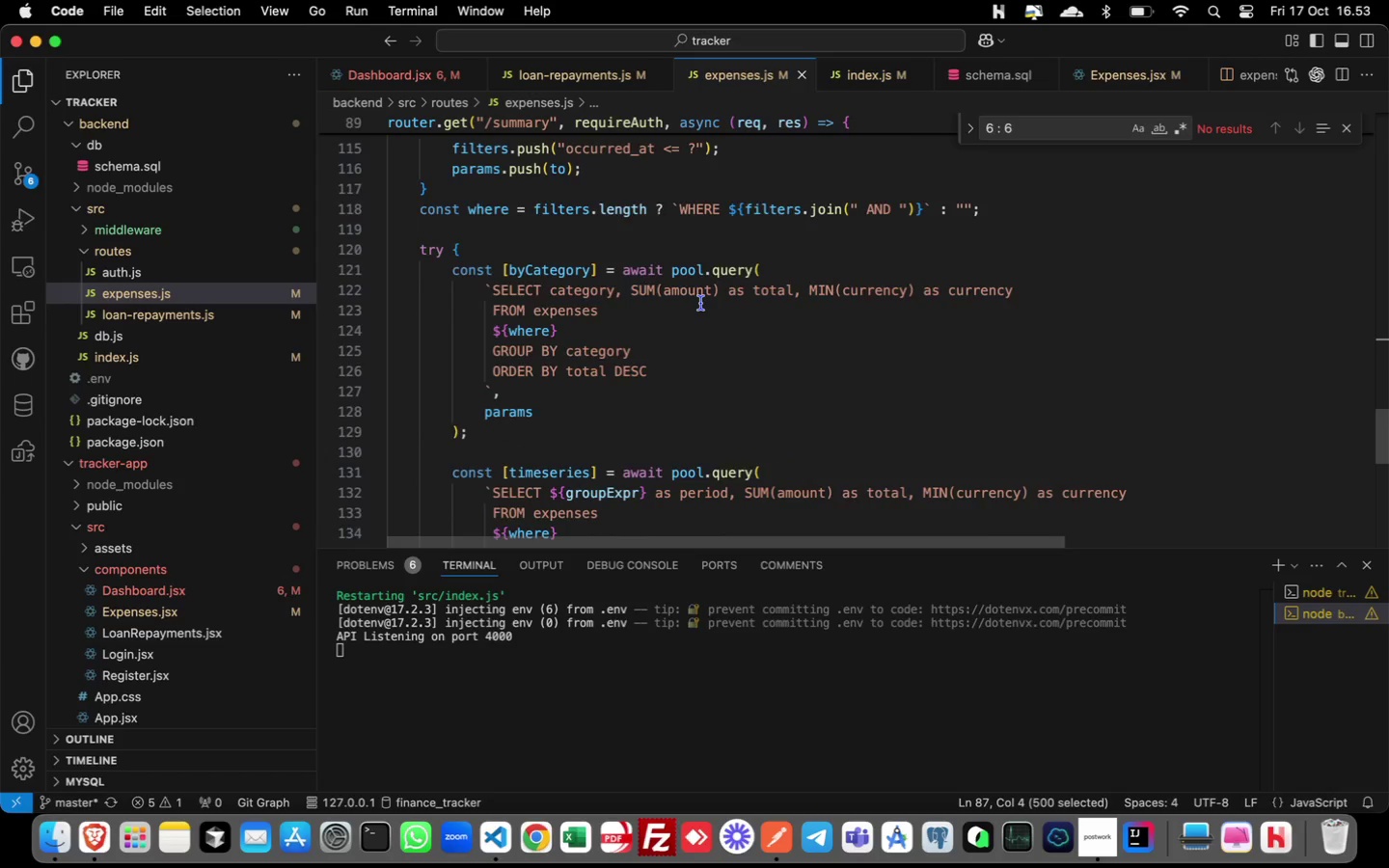 
scroll: coordinate [701, 303], scroll_direction: up, amount: 22.0
 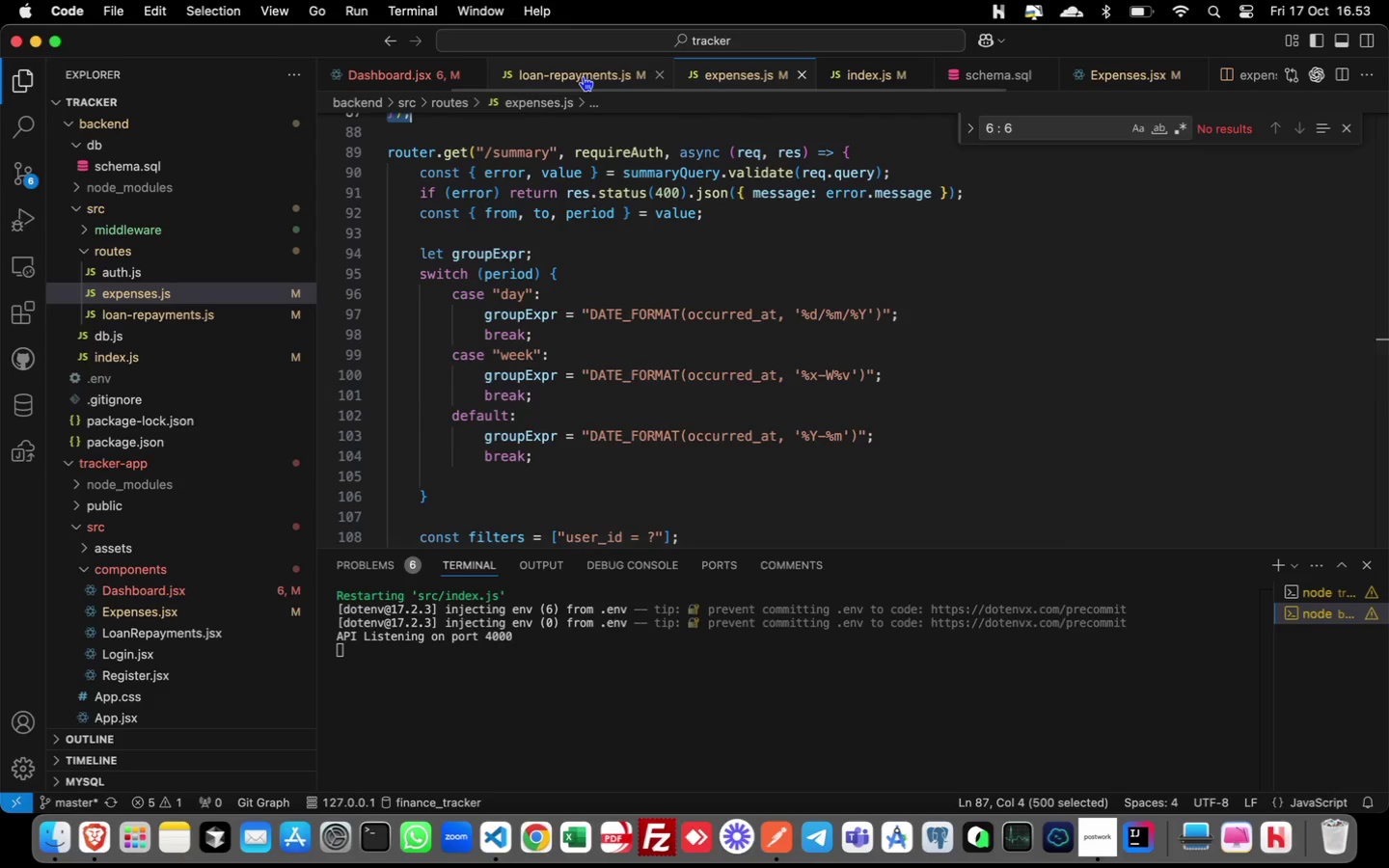 
left_click([583, 76])
 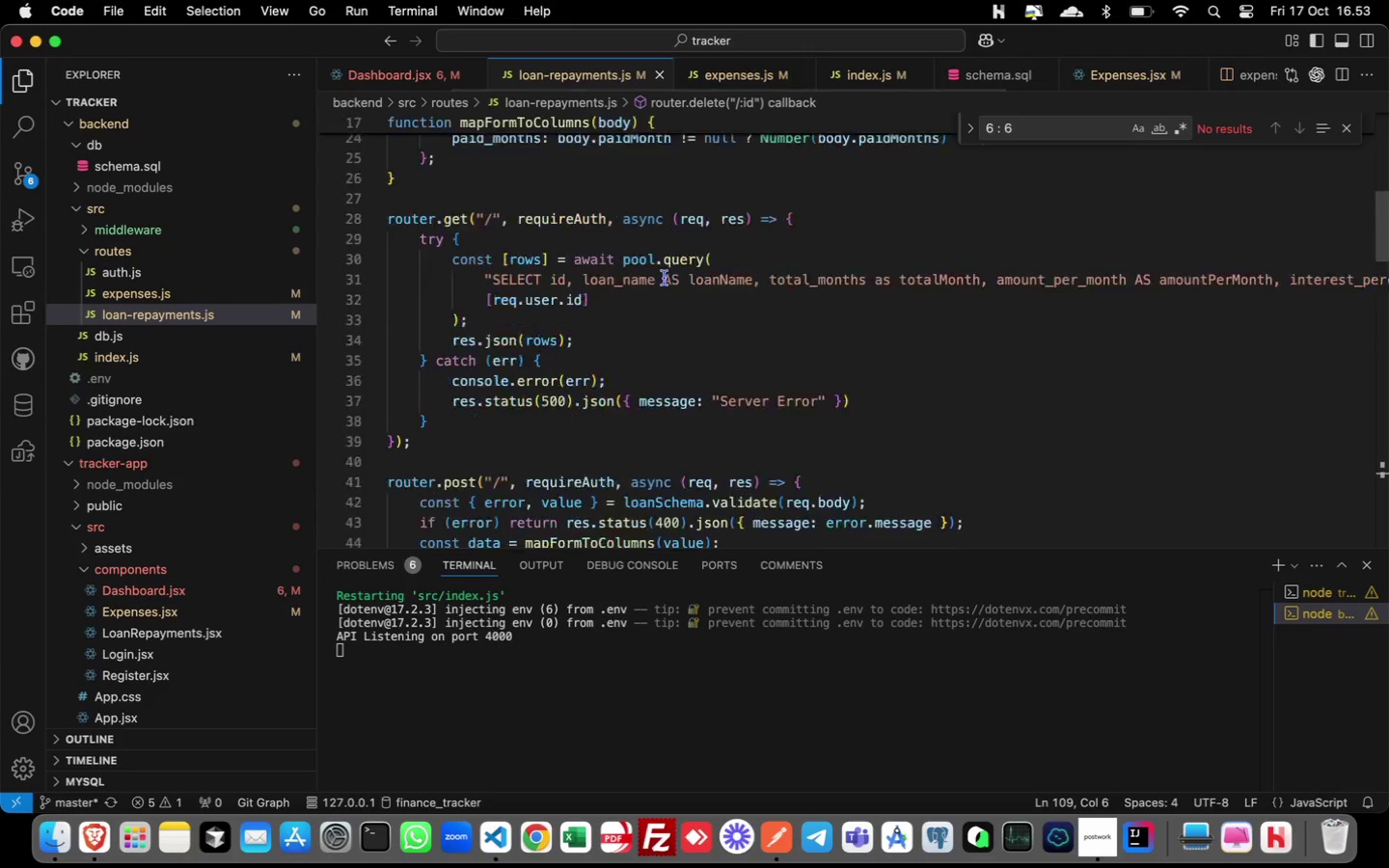 
scroll: coordinate [665, 278], scroll_direction: down, amount: 46.0
 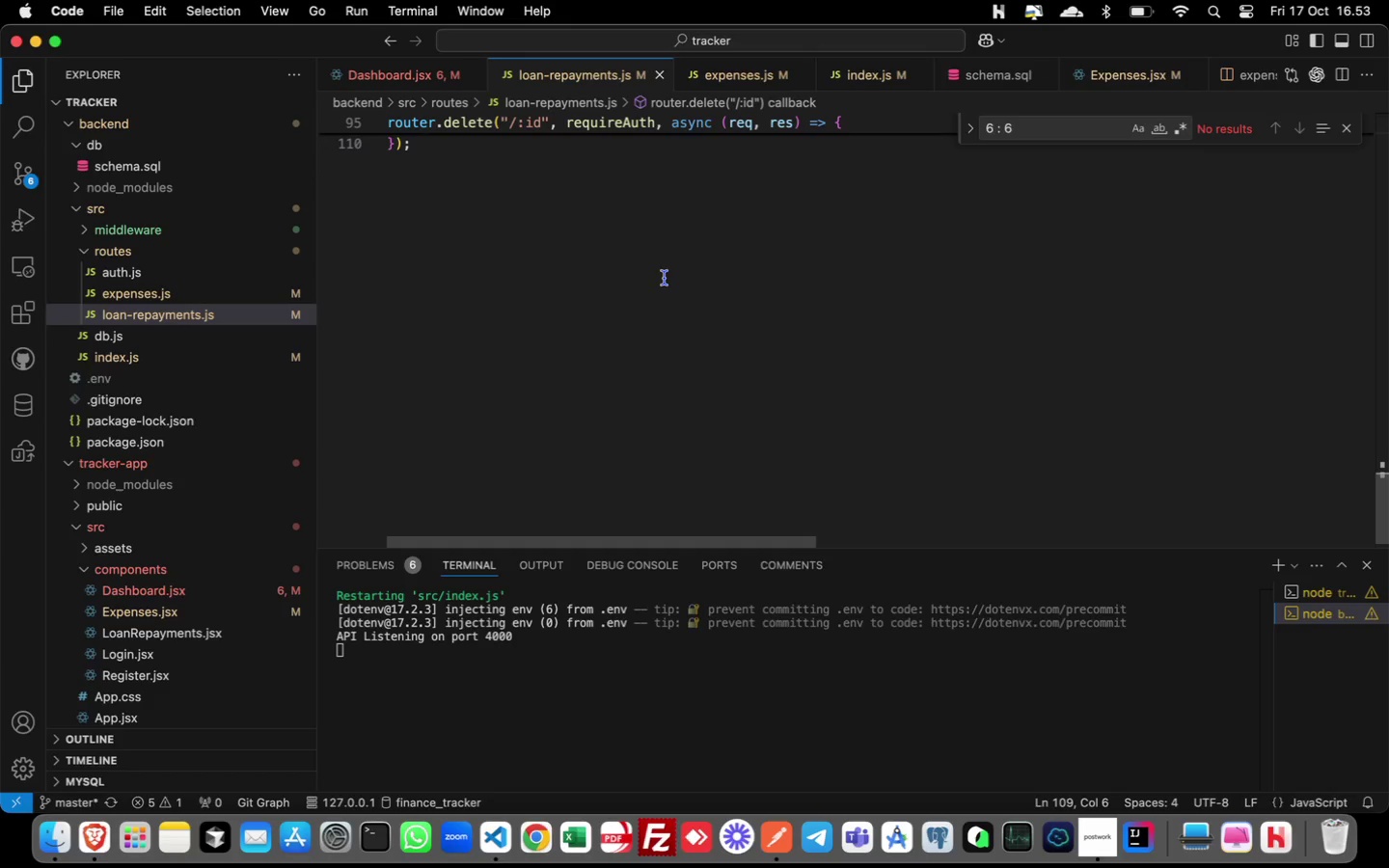 
wait(17.64)
 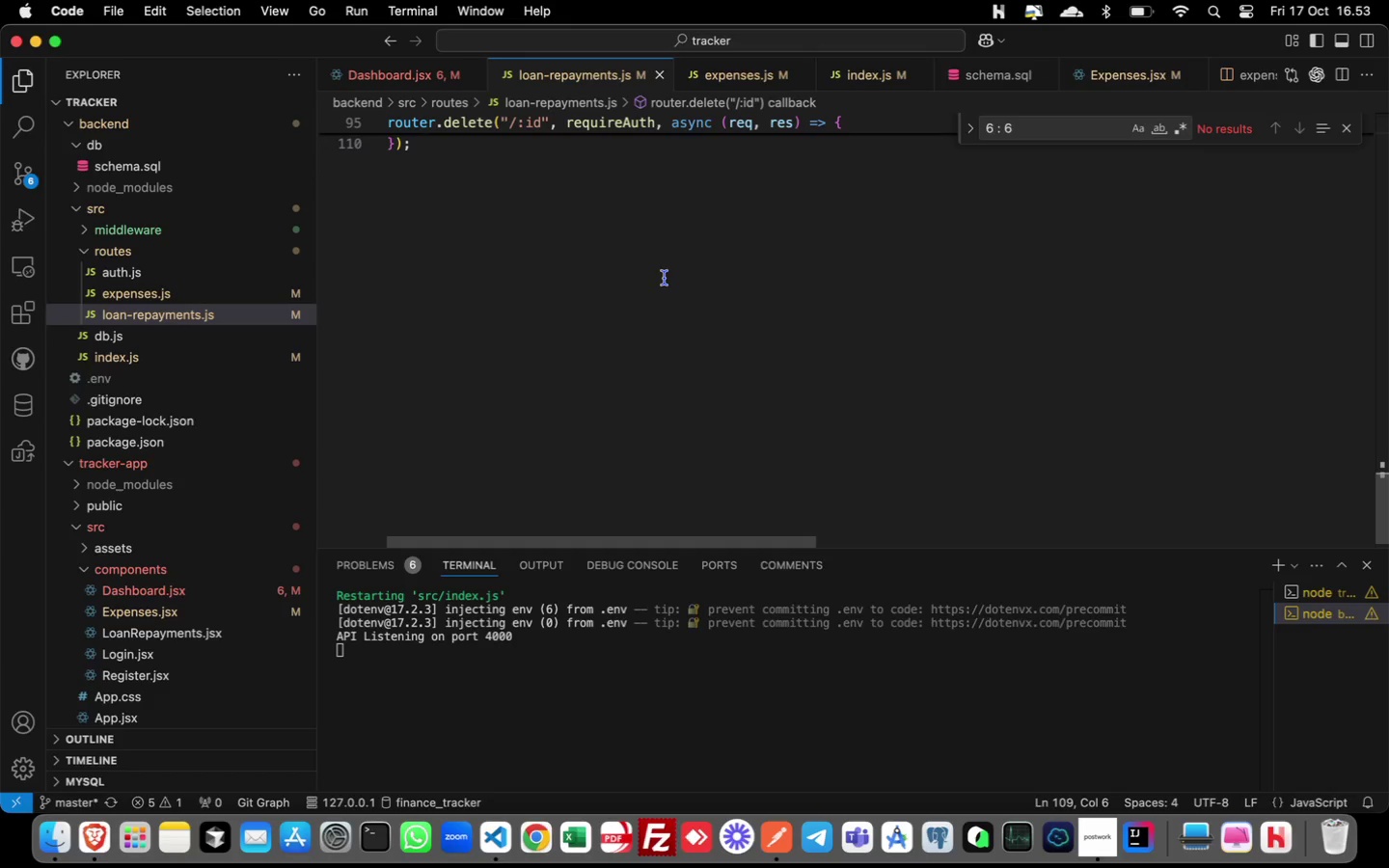 
left_click([70, 206])
 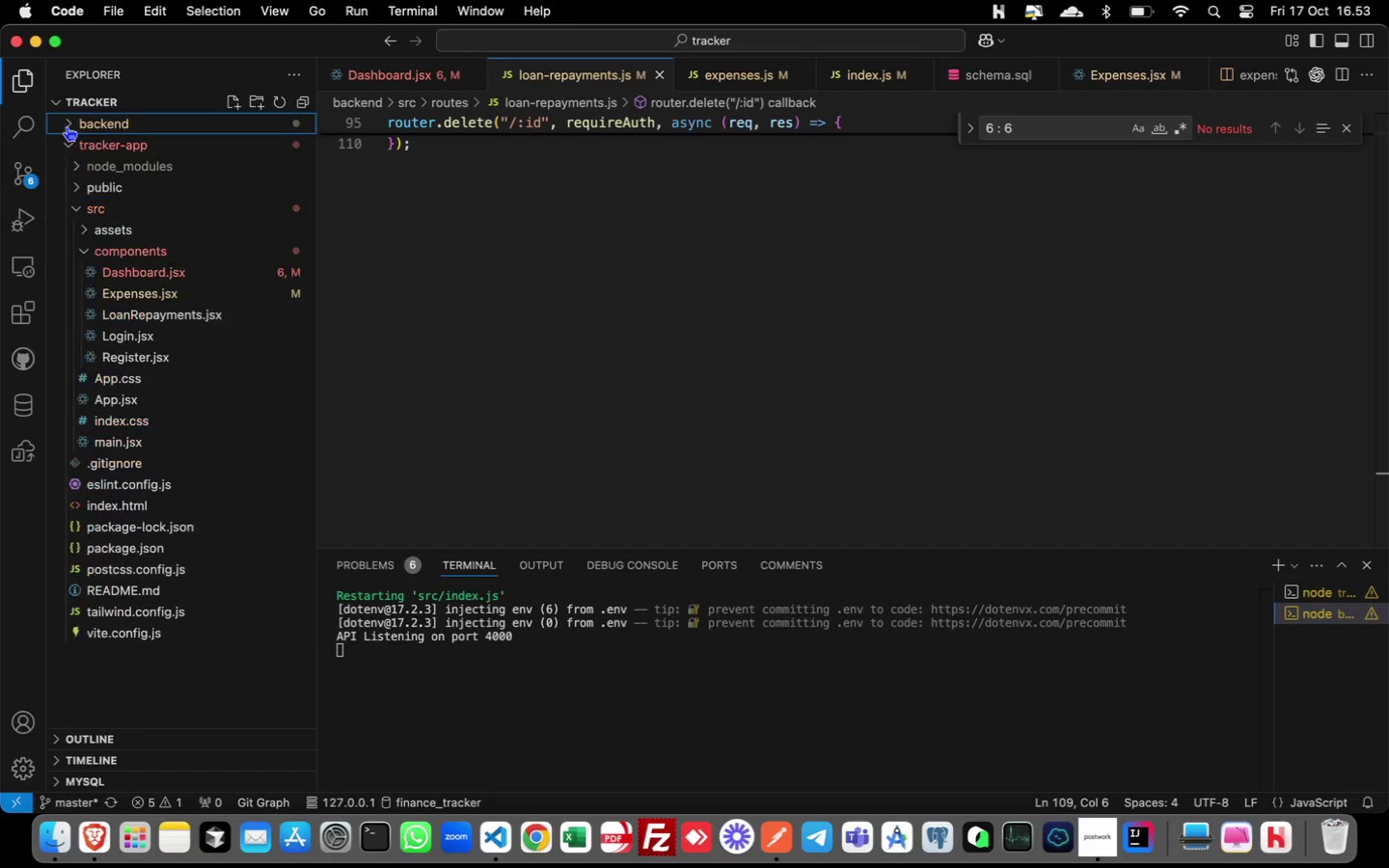 
left_click([67, 126])
 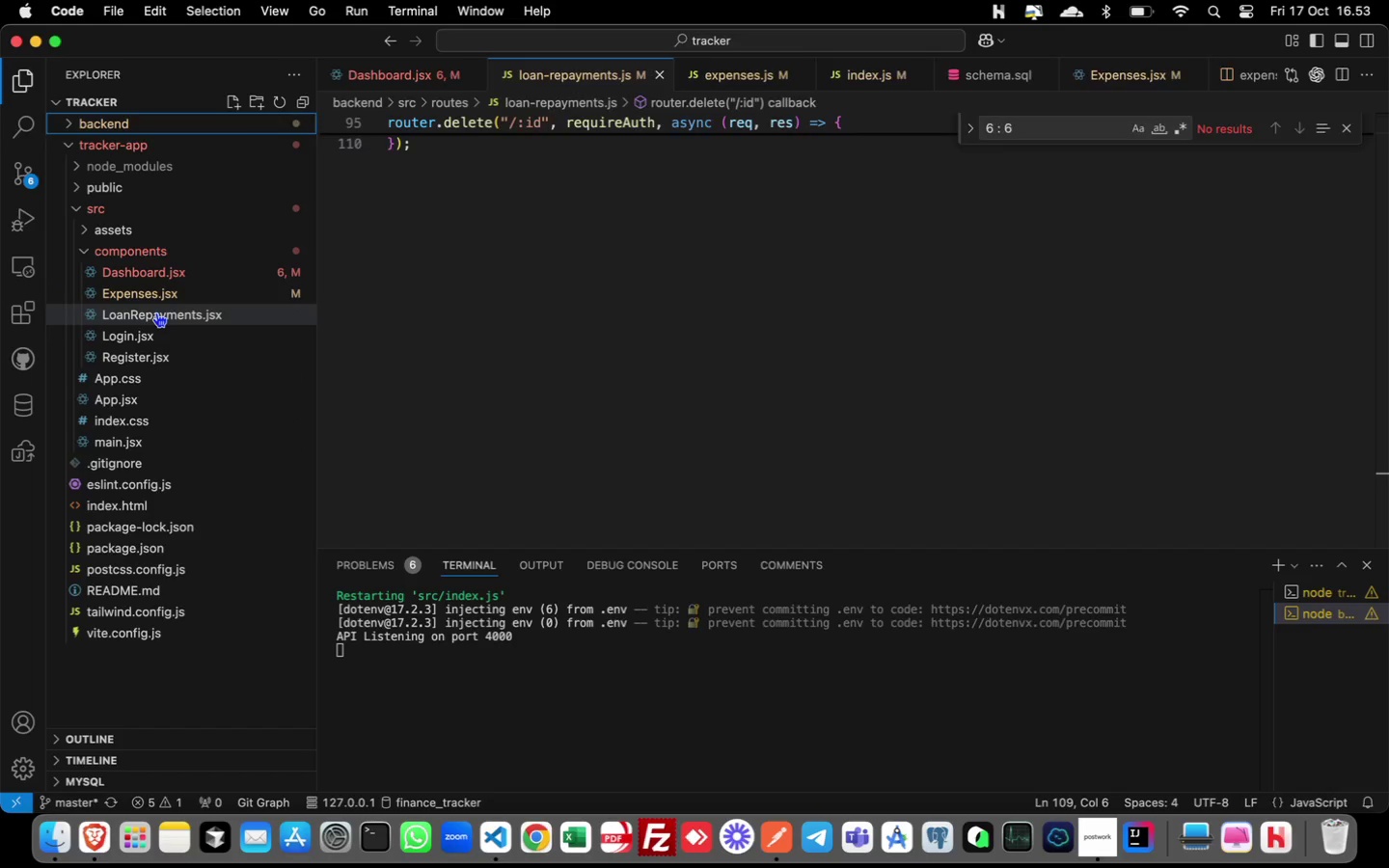 
left_click([156, 312])
 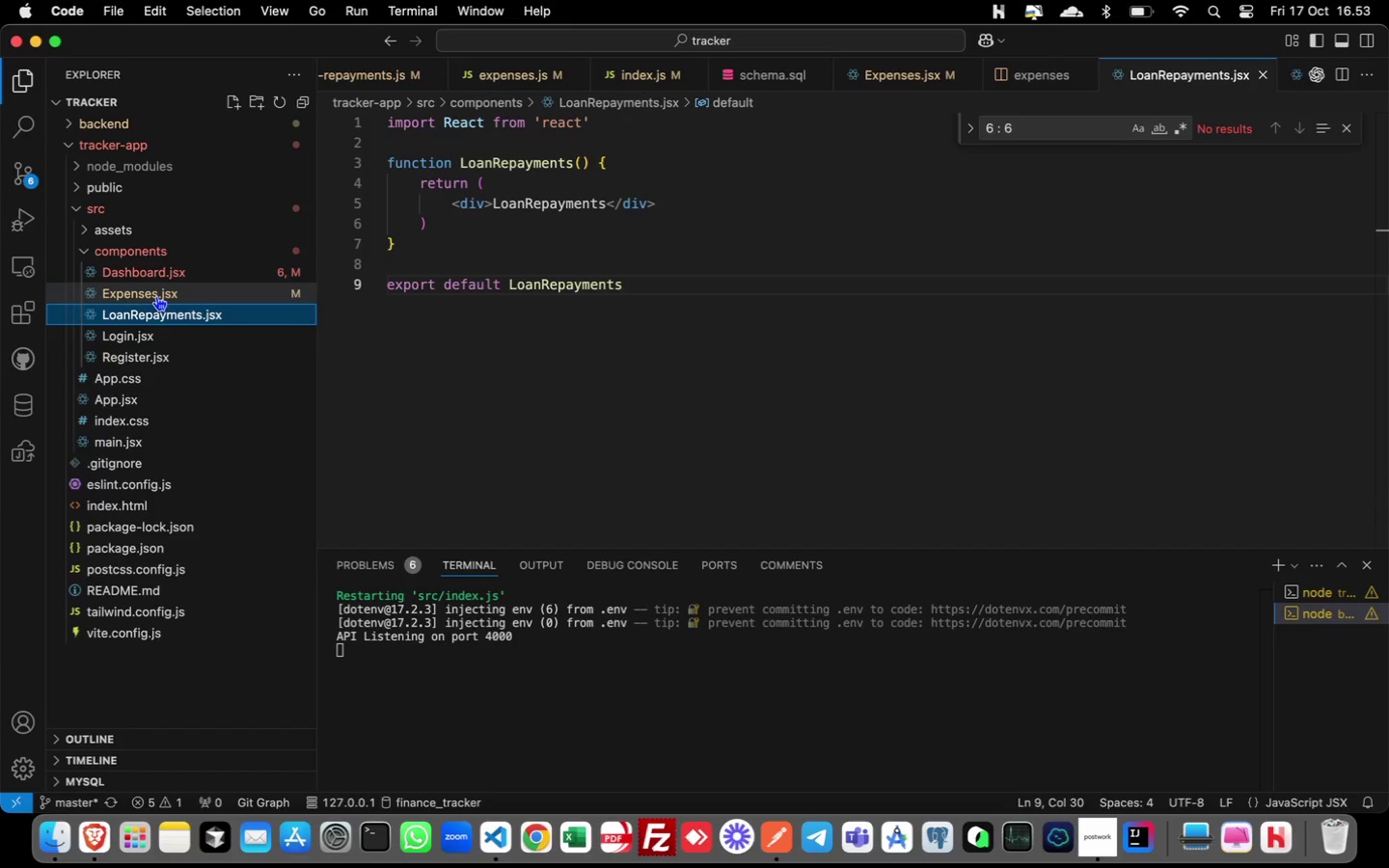 
left_click([156, 296])
 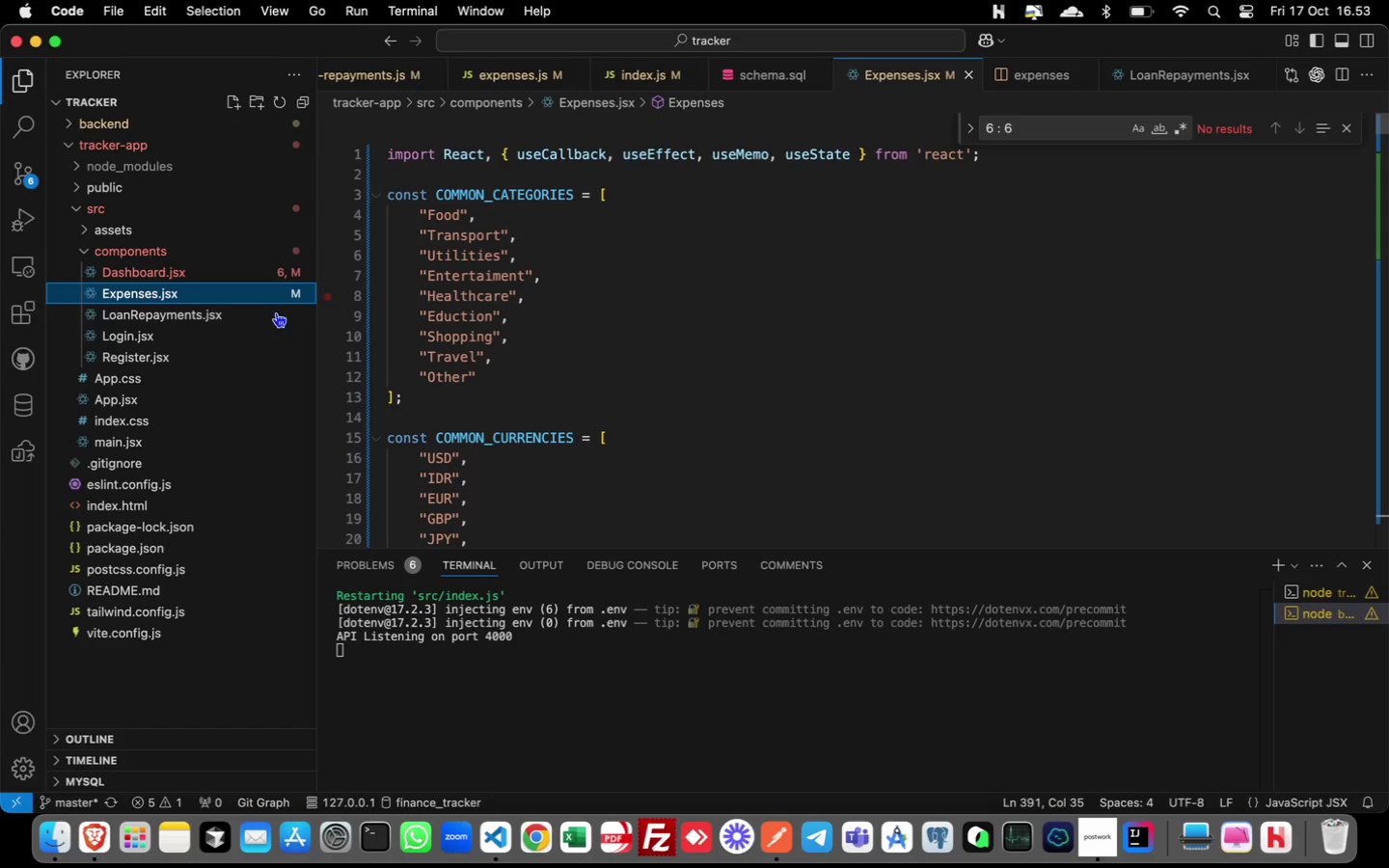 
wait(6.96)
 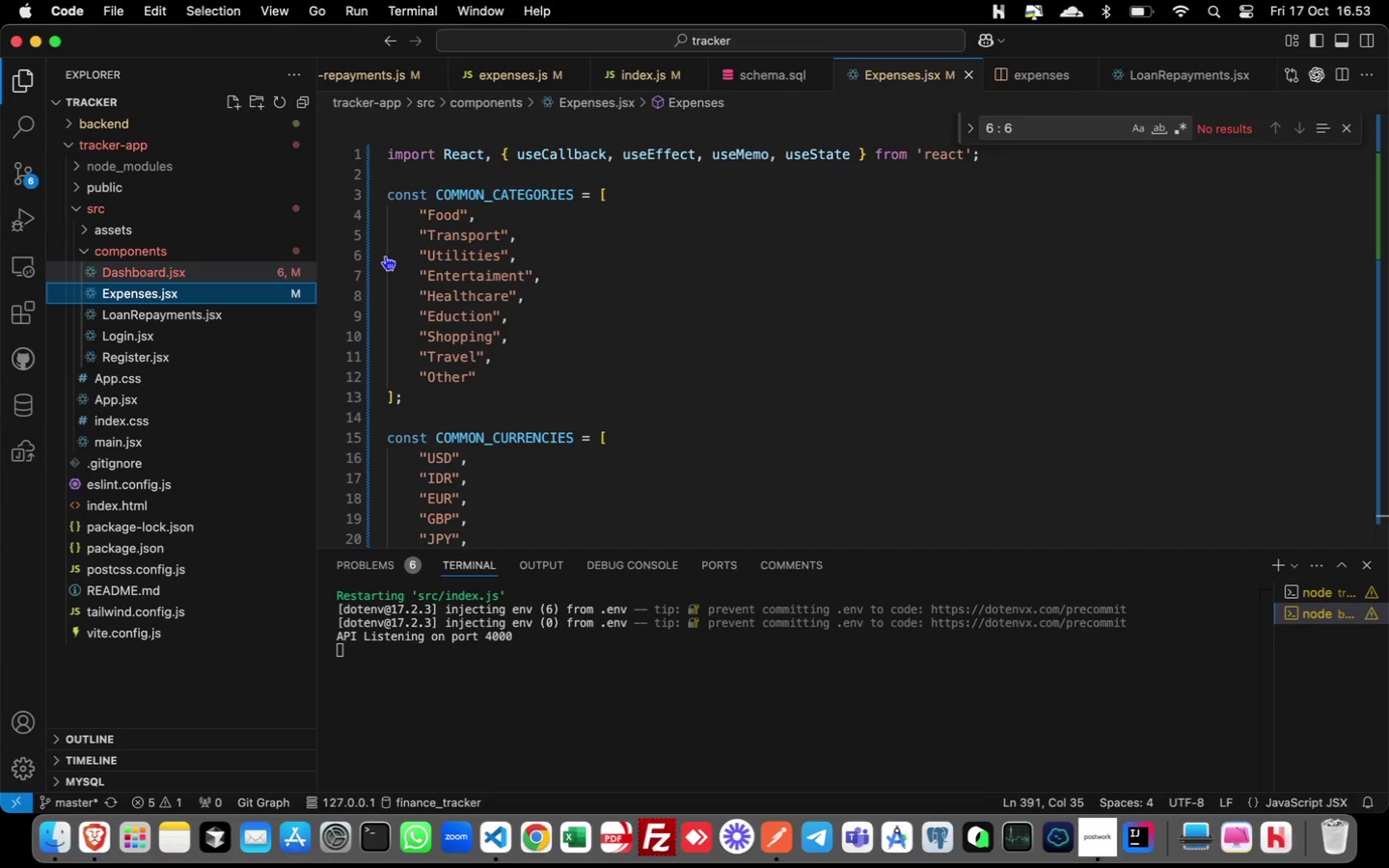 
left_click([233, 316])
 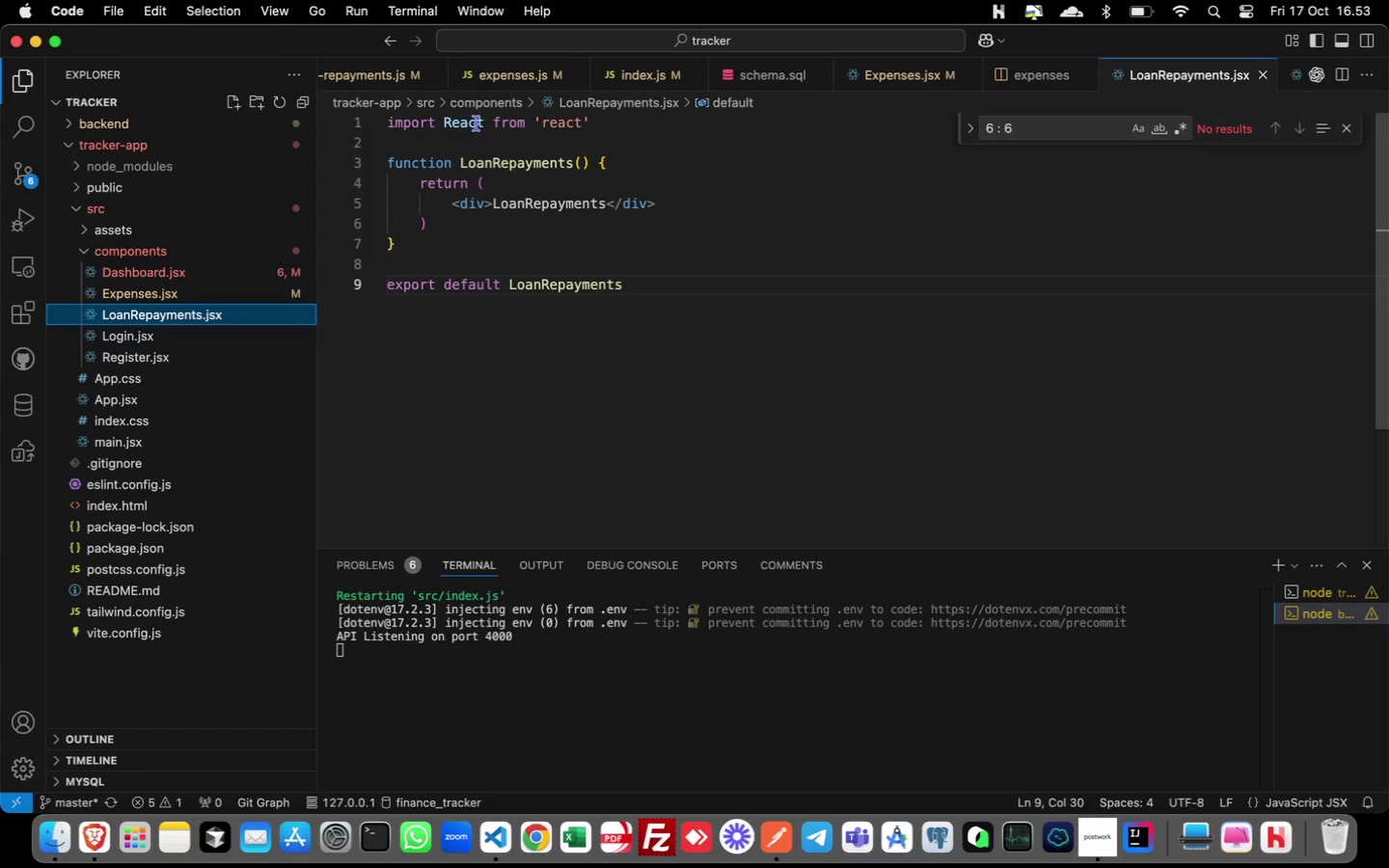 
left_click([487, 122])
 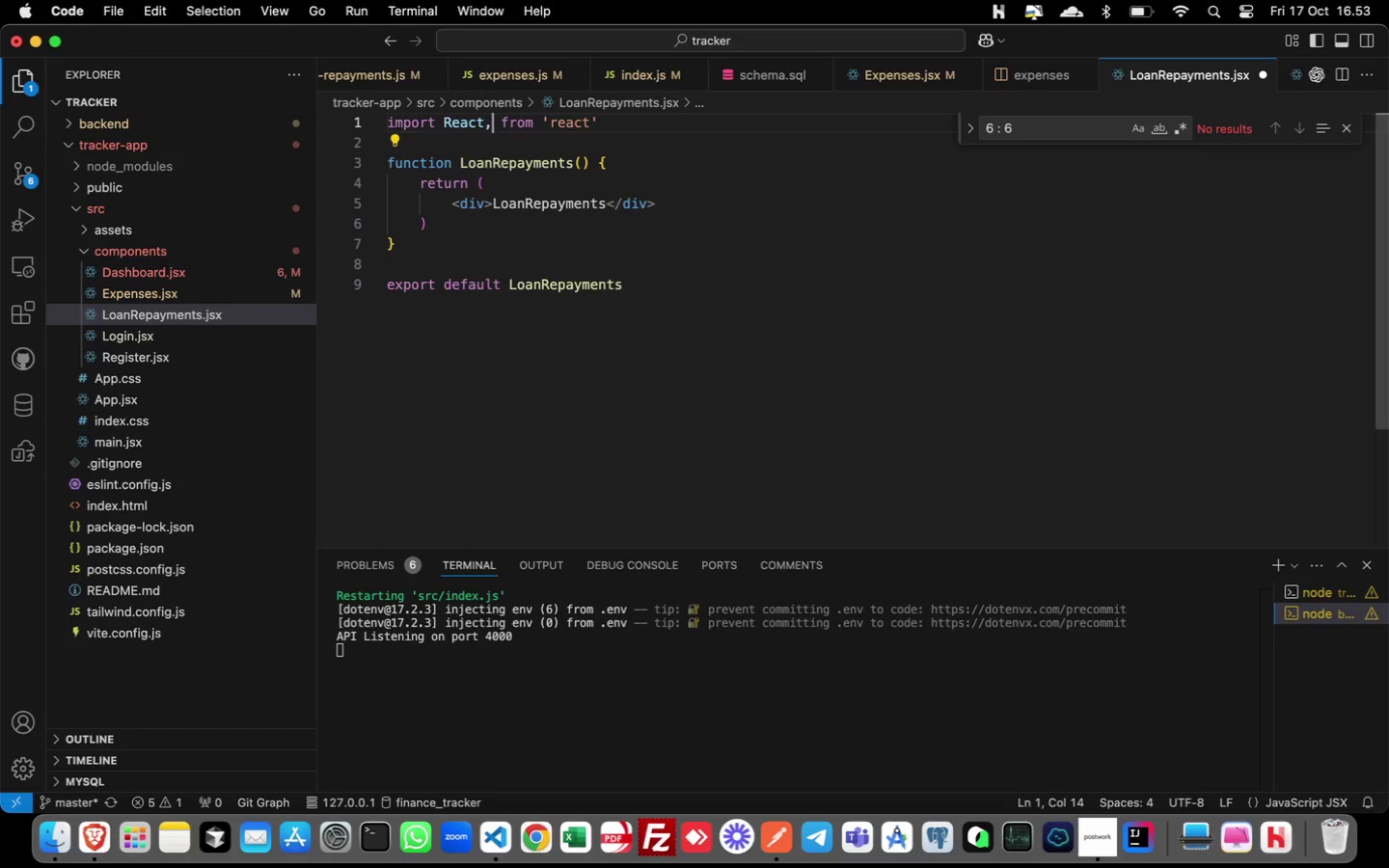 
type(, { useState, useEffe)
 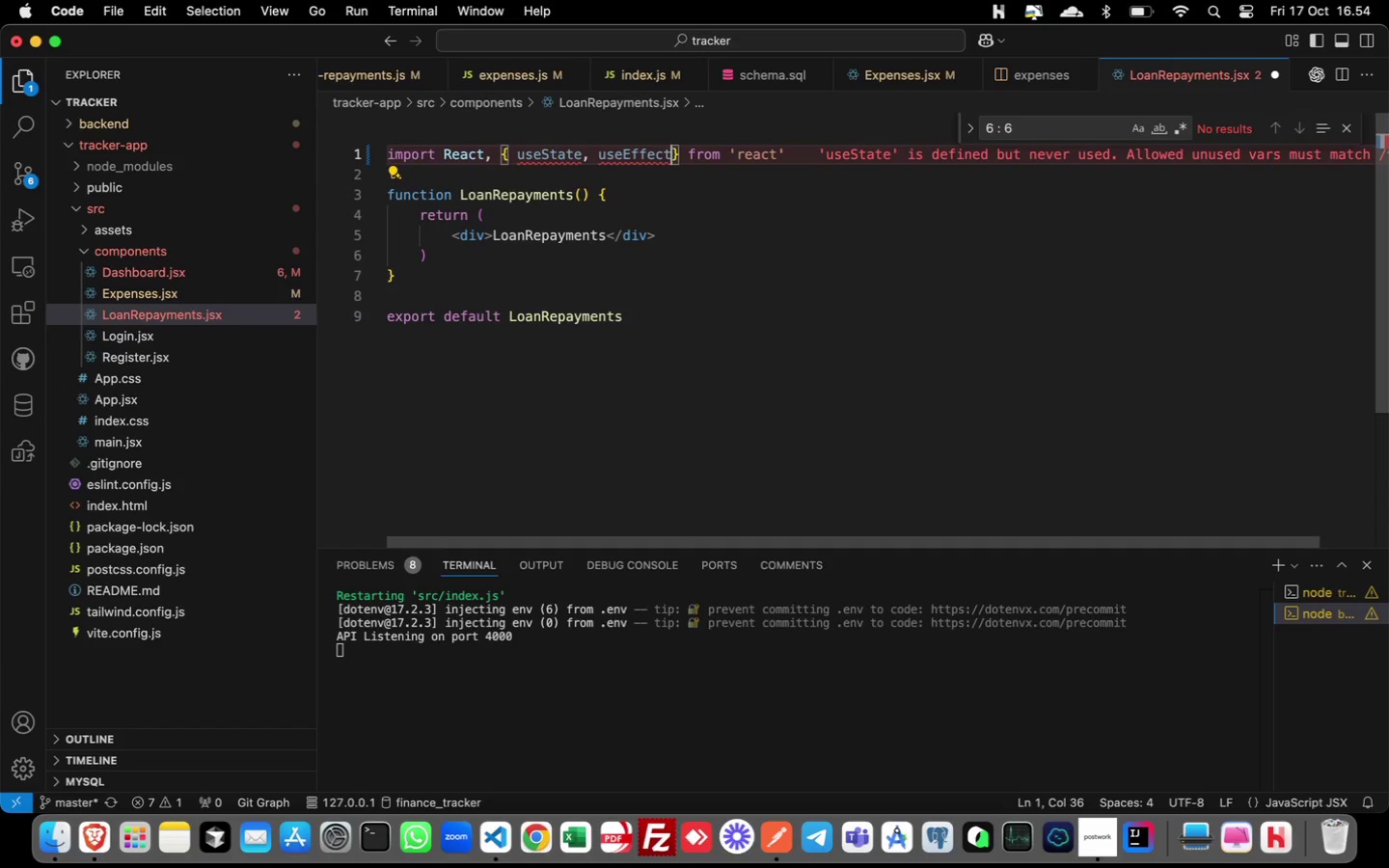 
key(Enter)
 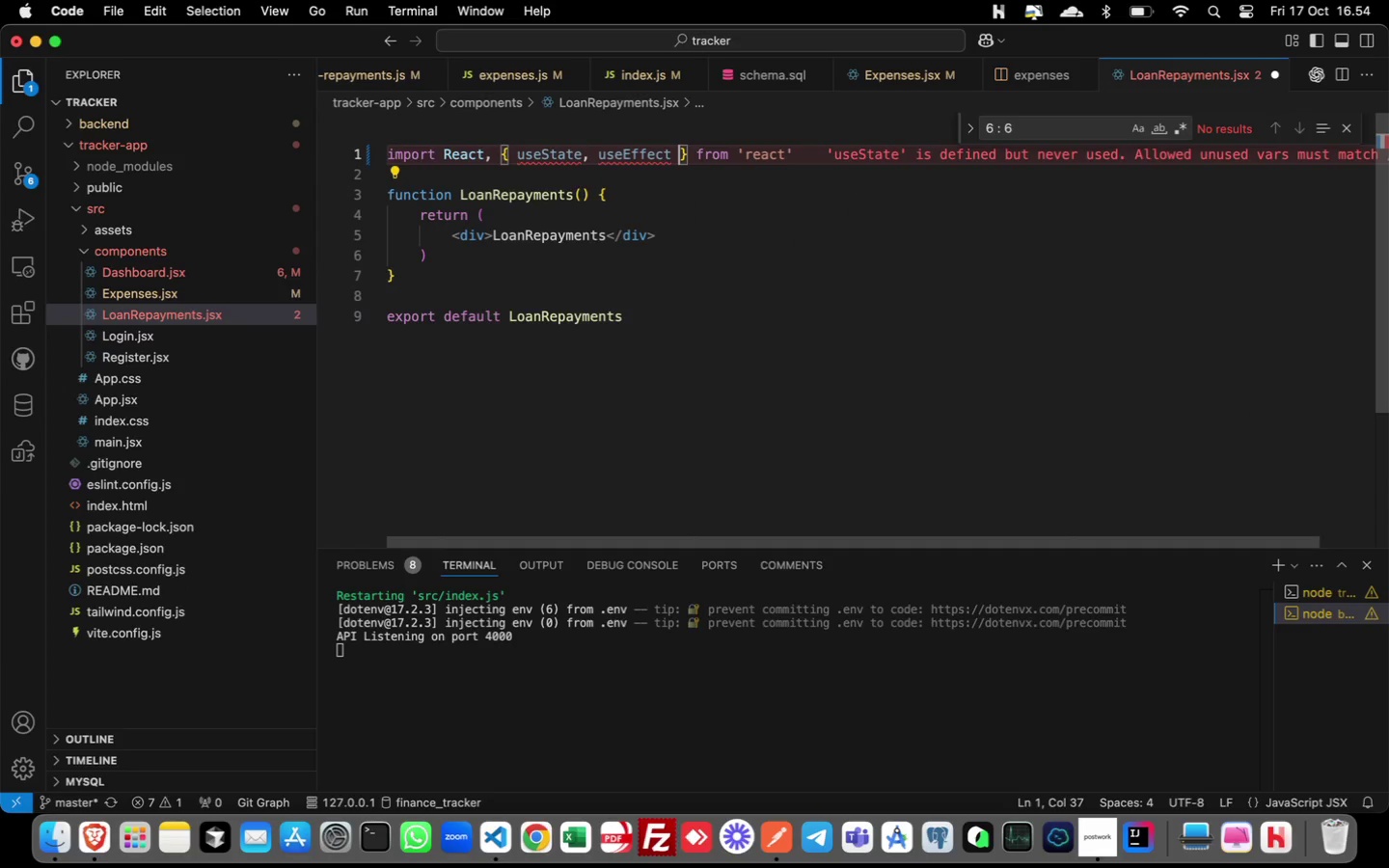 
key(Space)
 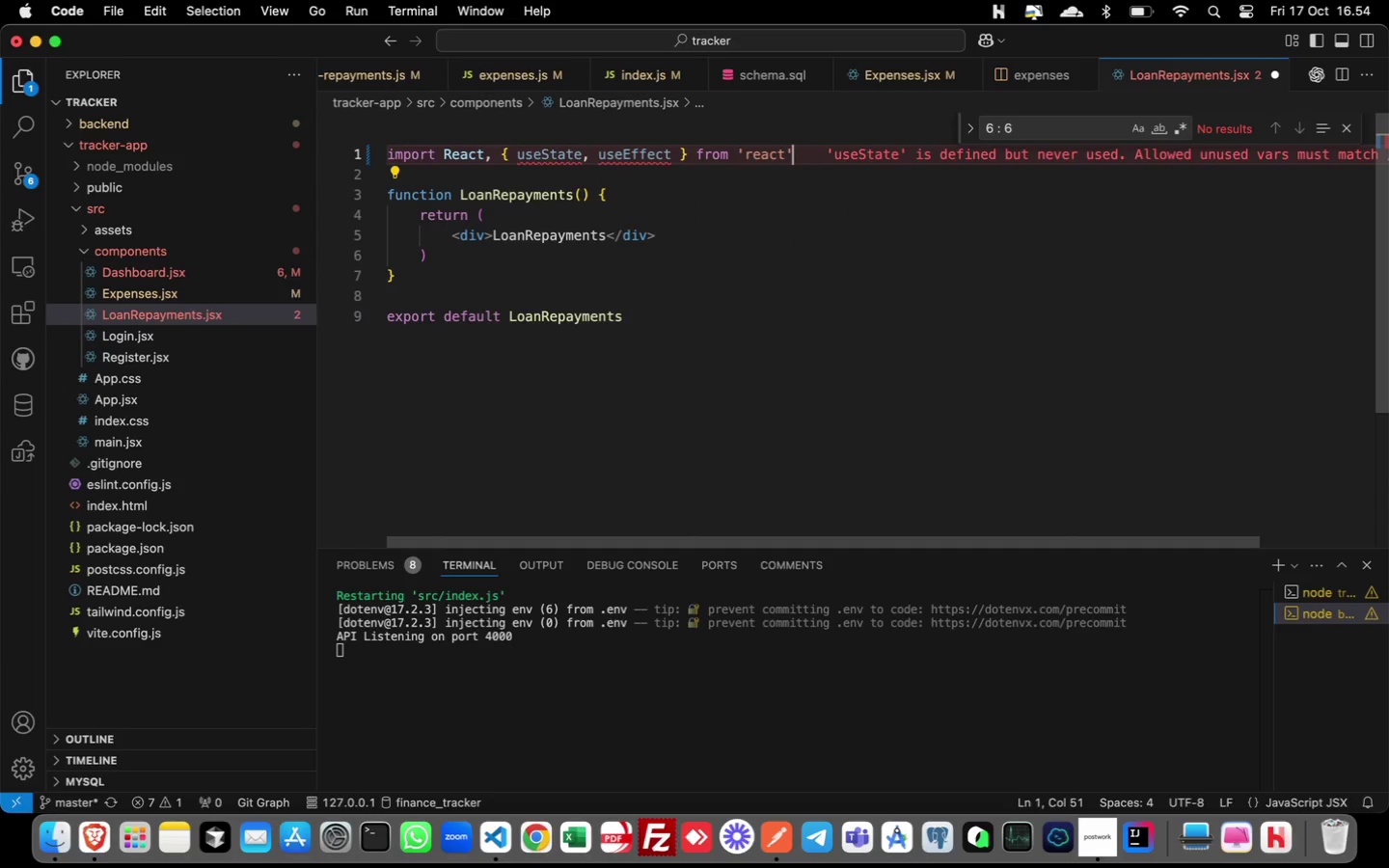 
key(Meta+ArrowRight)
 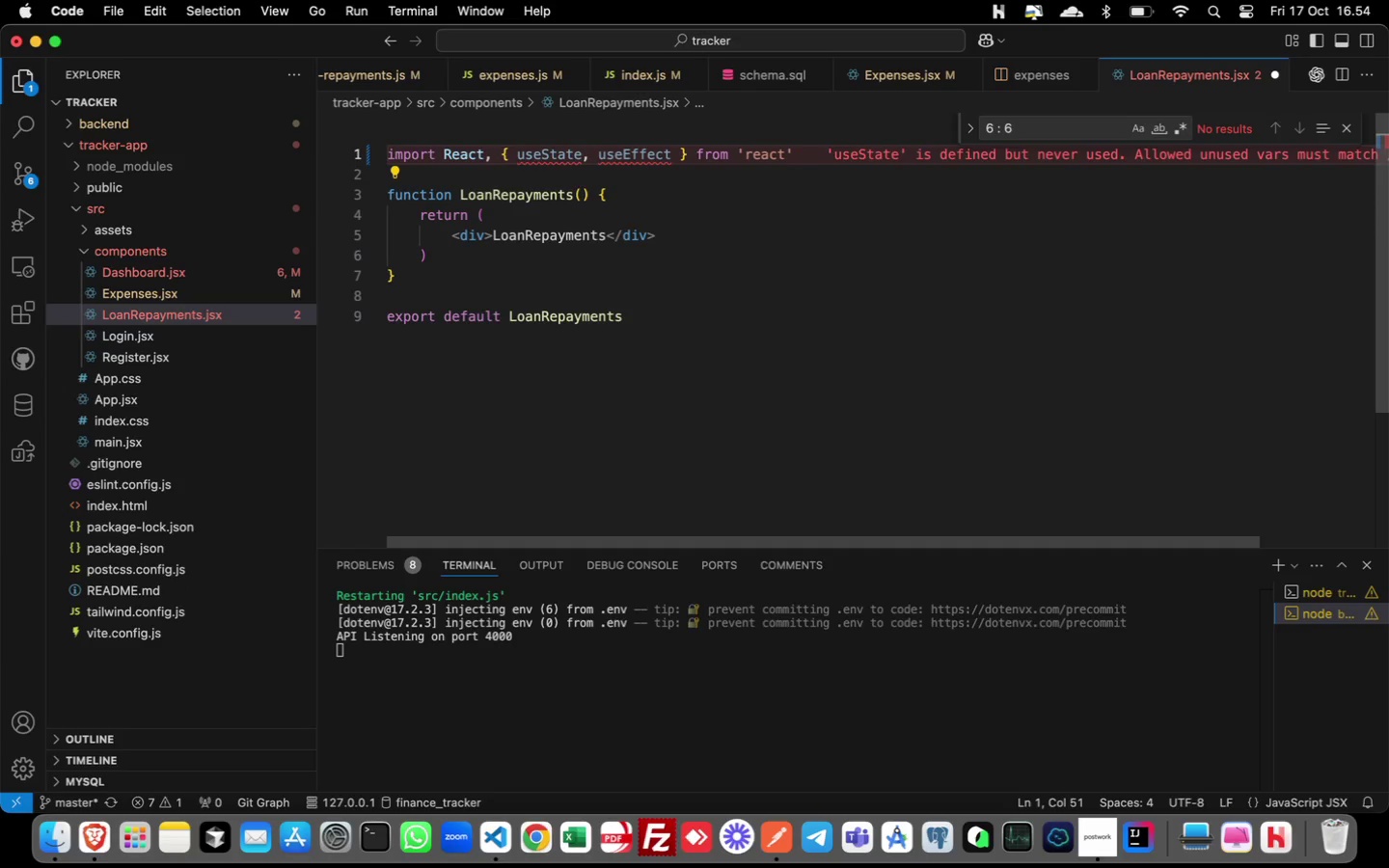 
key(Semicolon)
 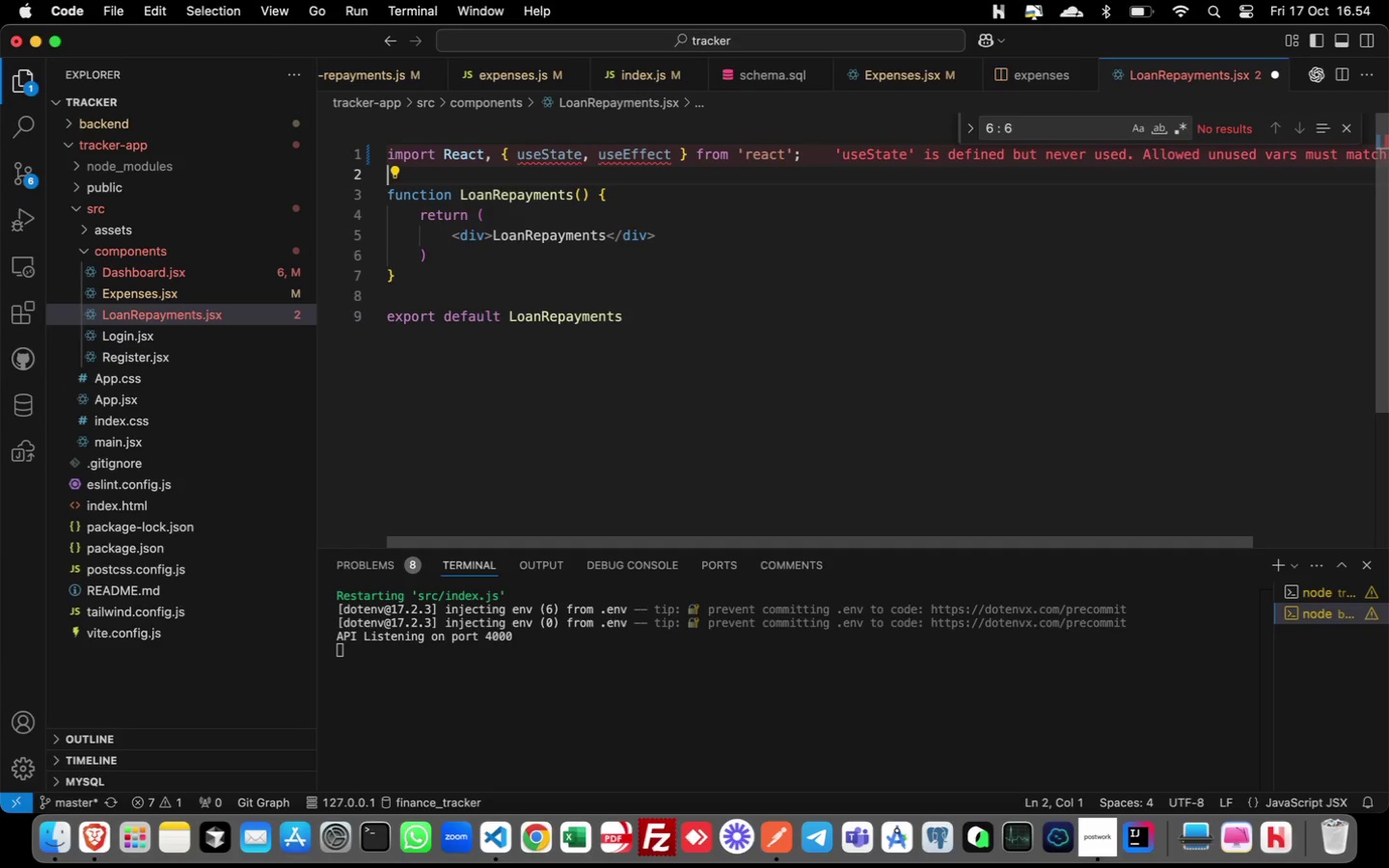 
key(ArrowDown)
 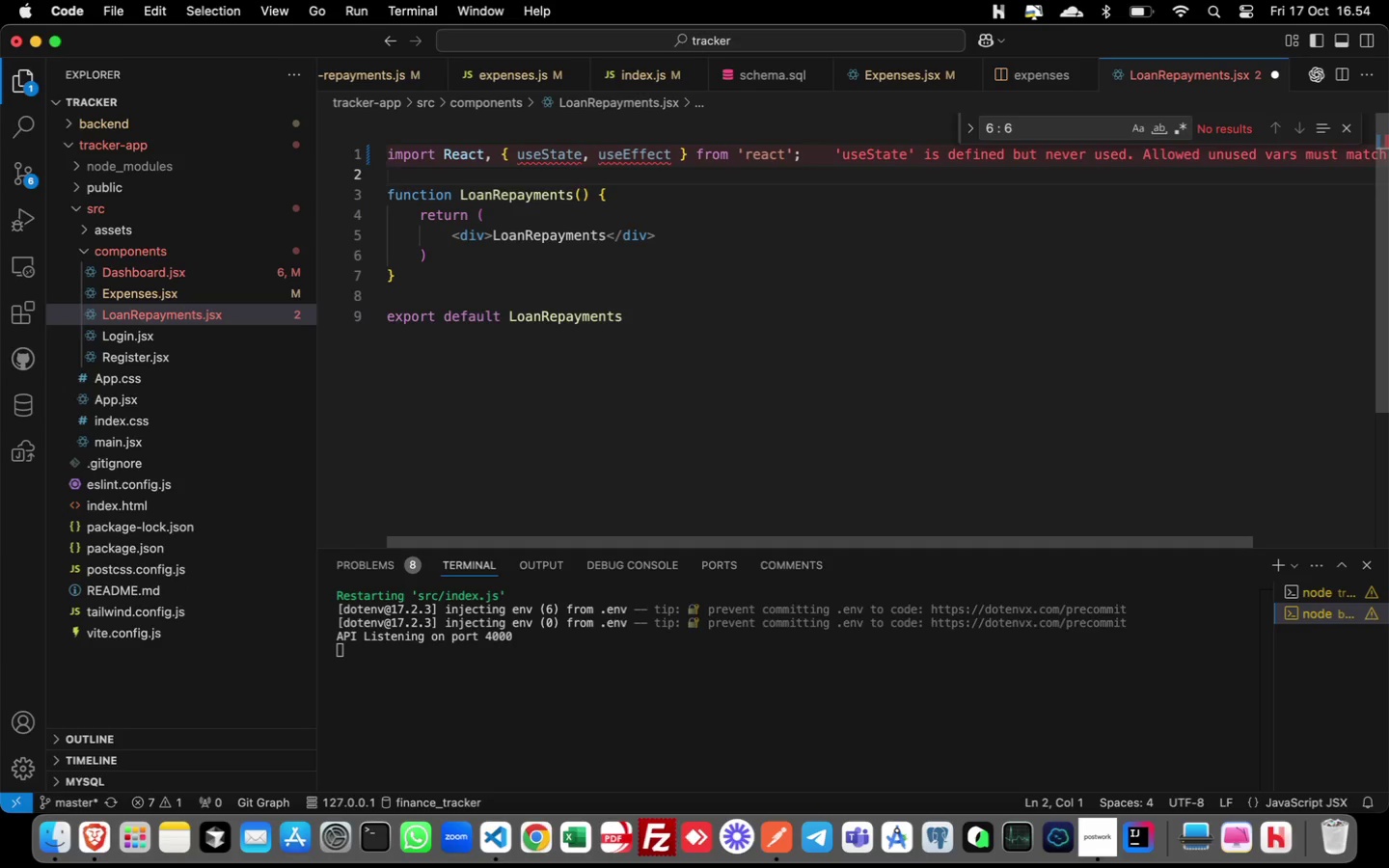 
key(ArrowDown)
 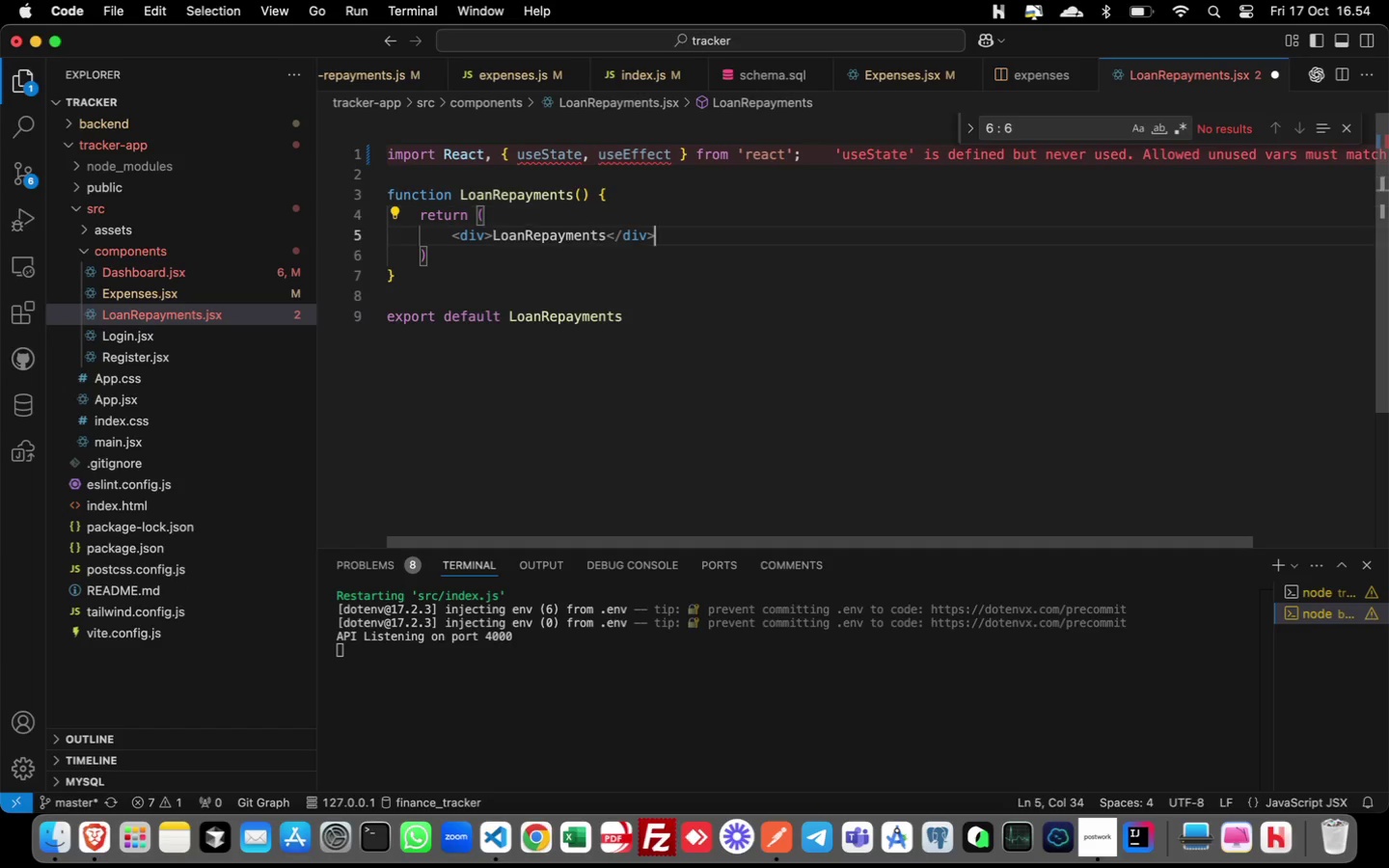 
hold_key(key=ArrowDown, duration=0.74)
 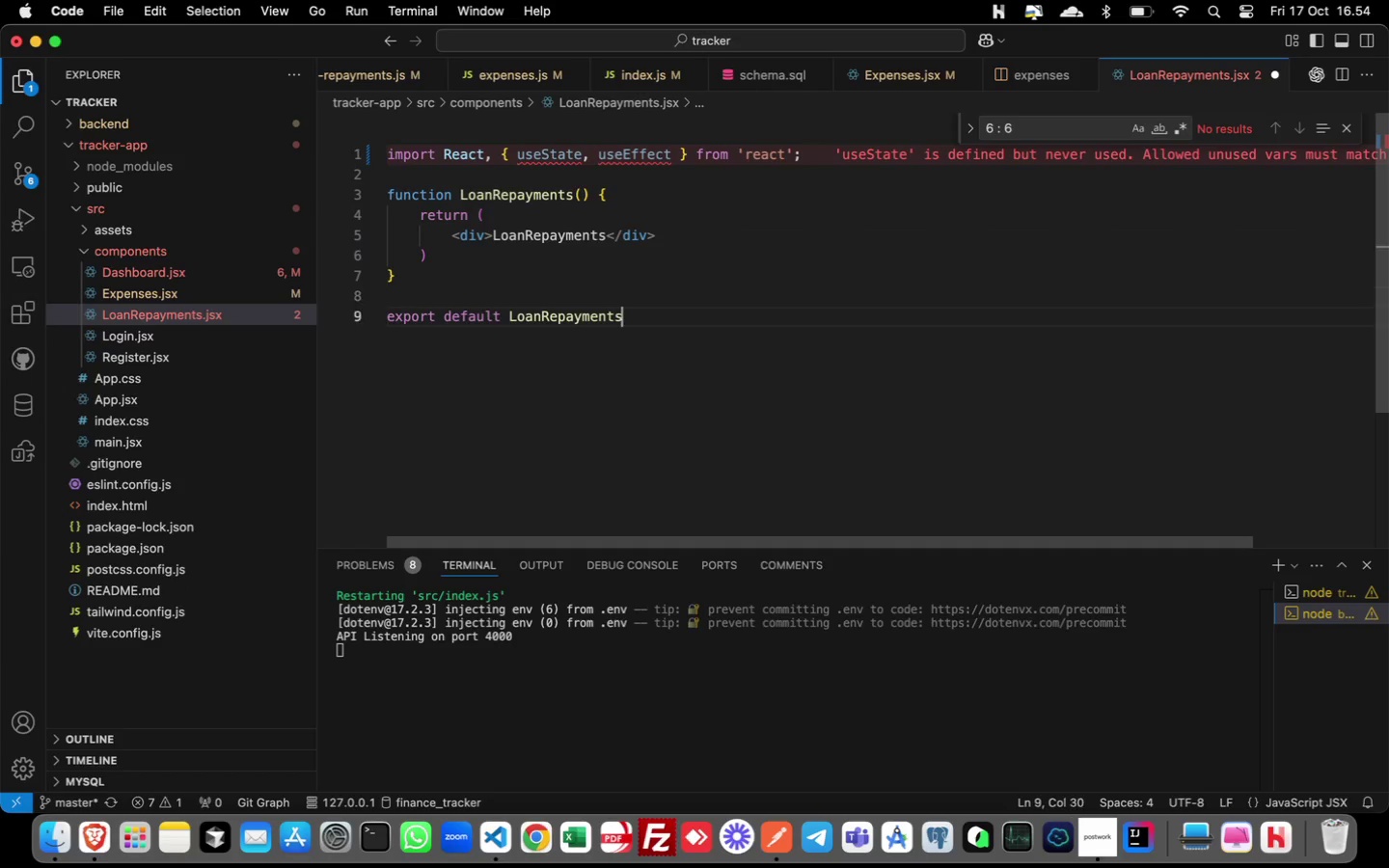 
key(ArrowDown)
 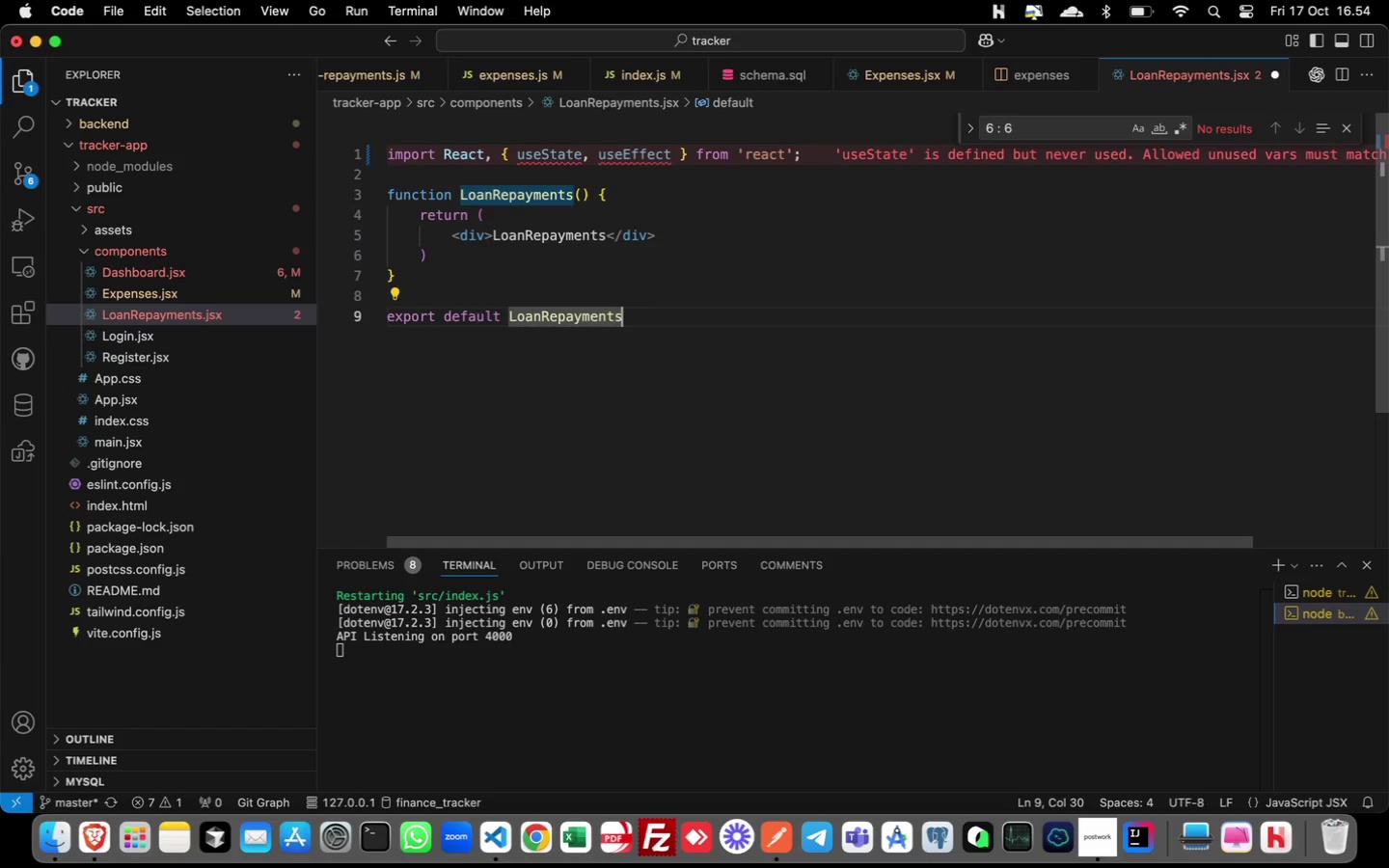 
key(ArrowDown)
 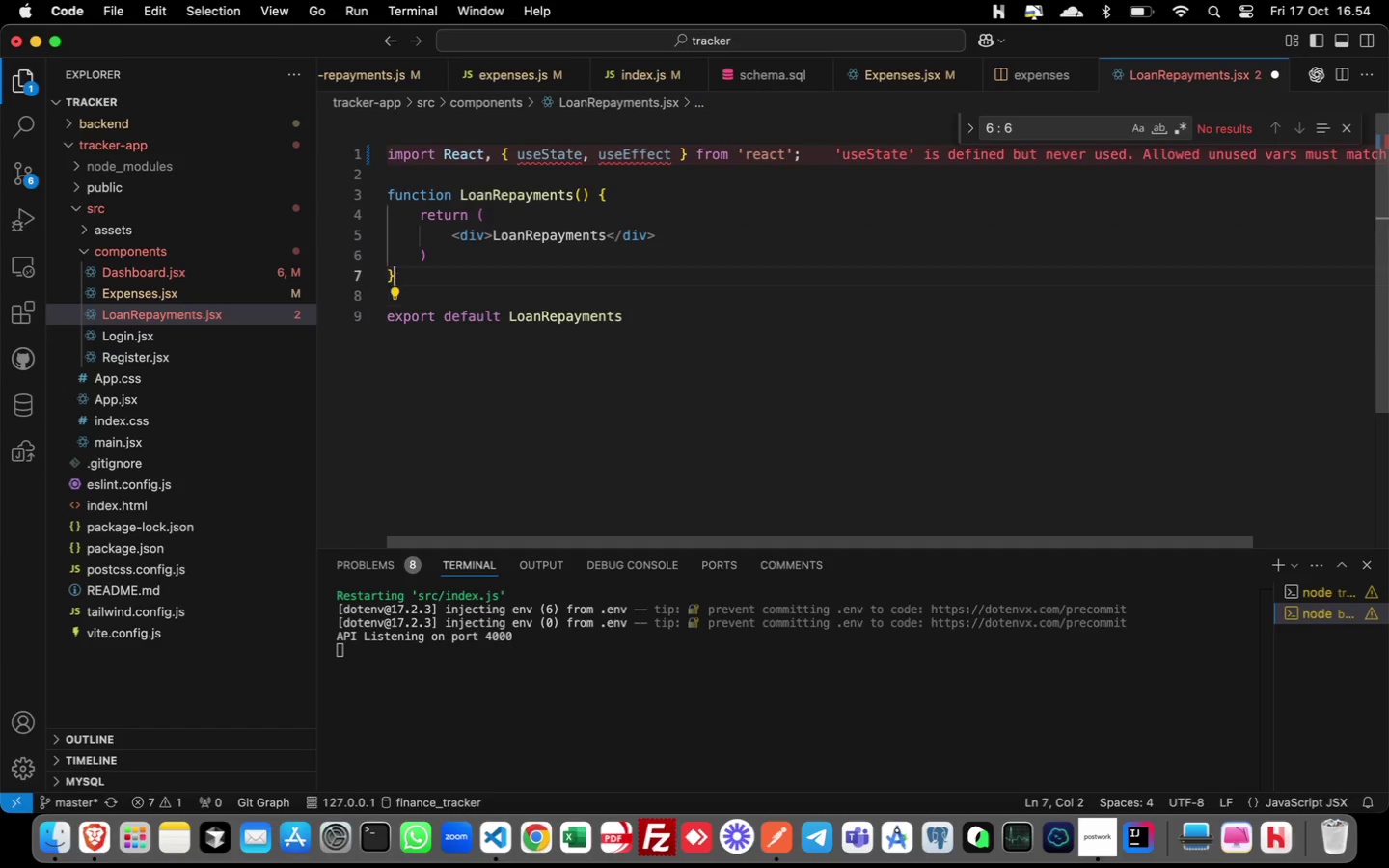 
key(ArrowUp)
 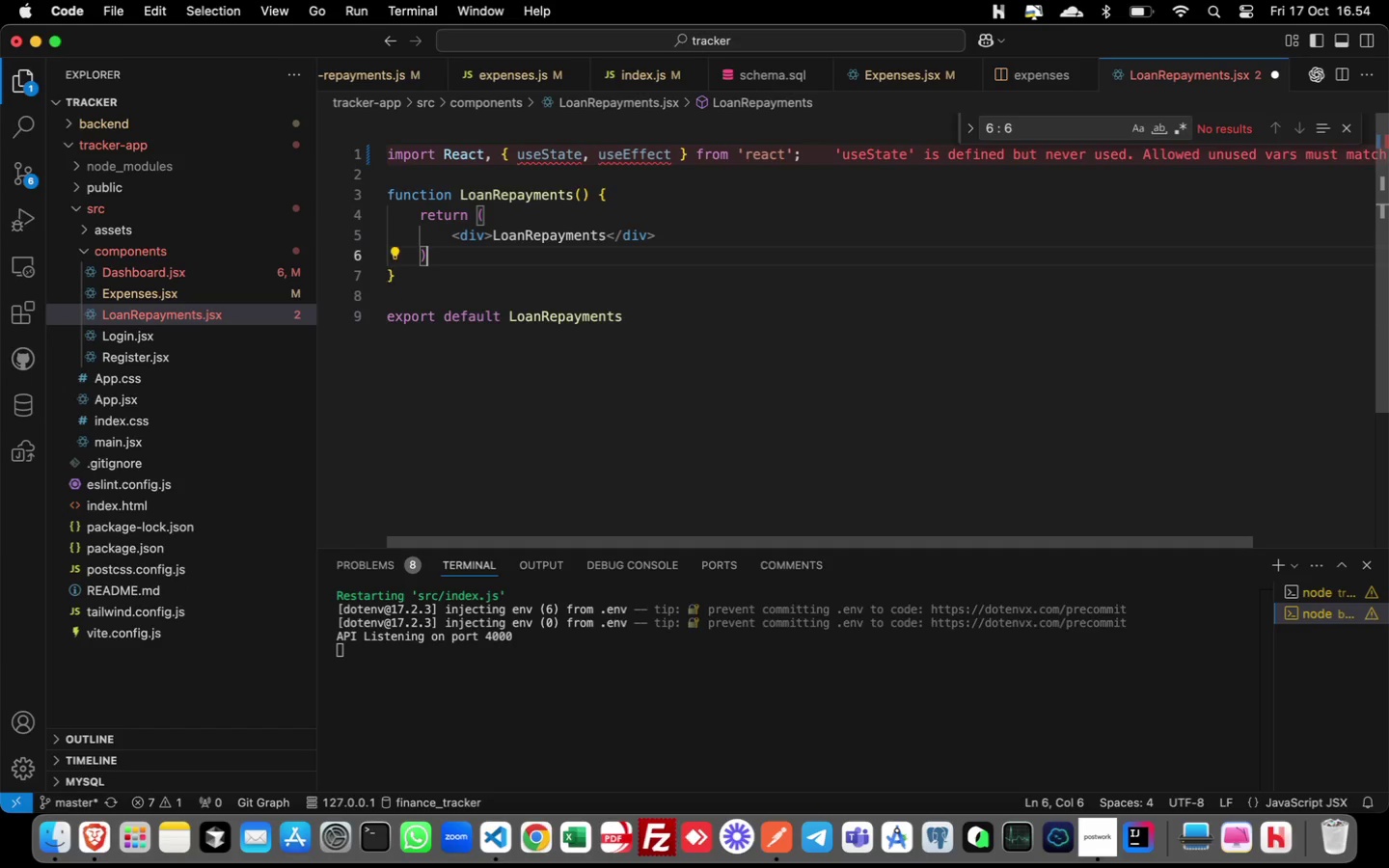 
key(ArrowUp)
 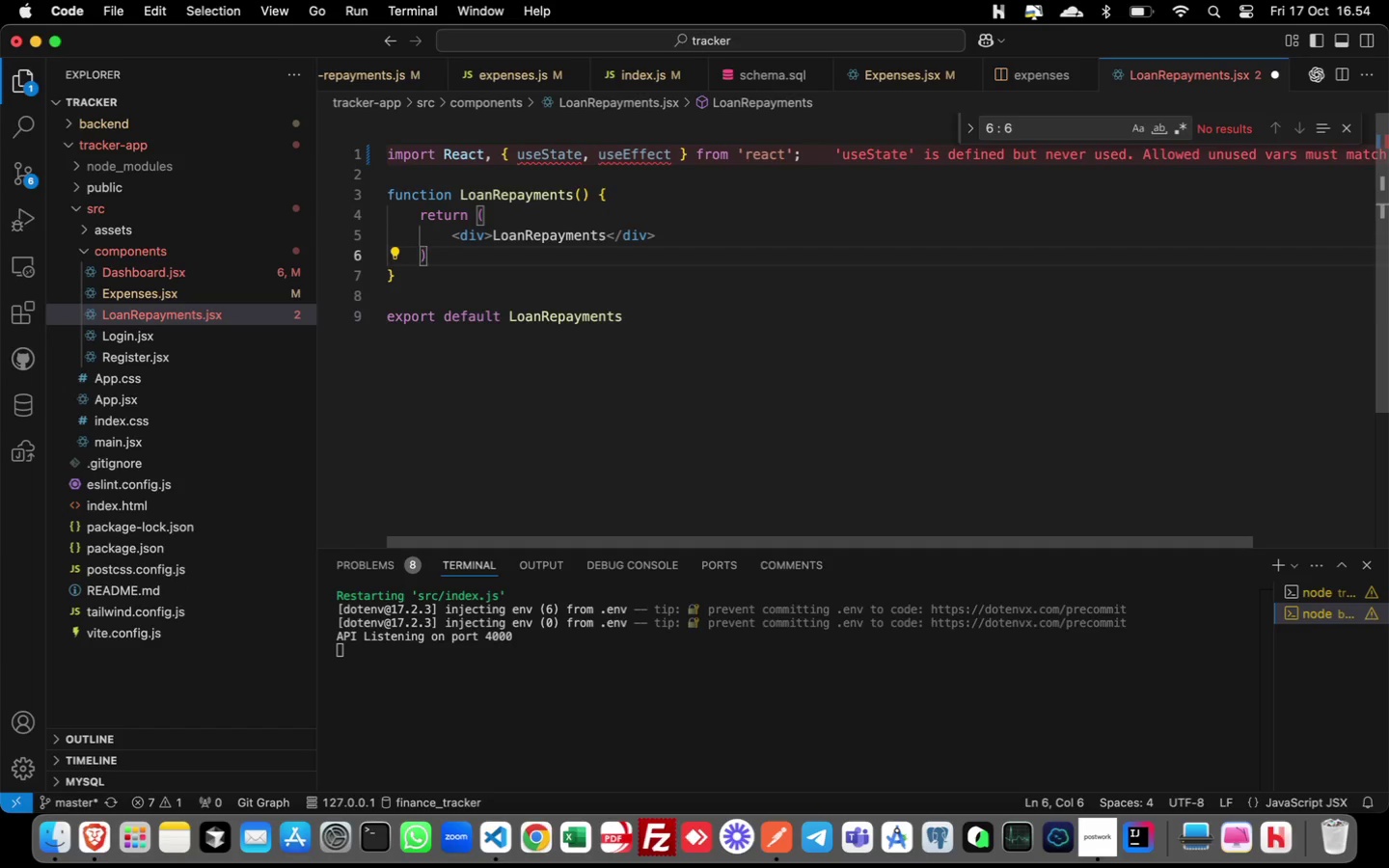 
key(ArrowUp)
 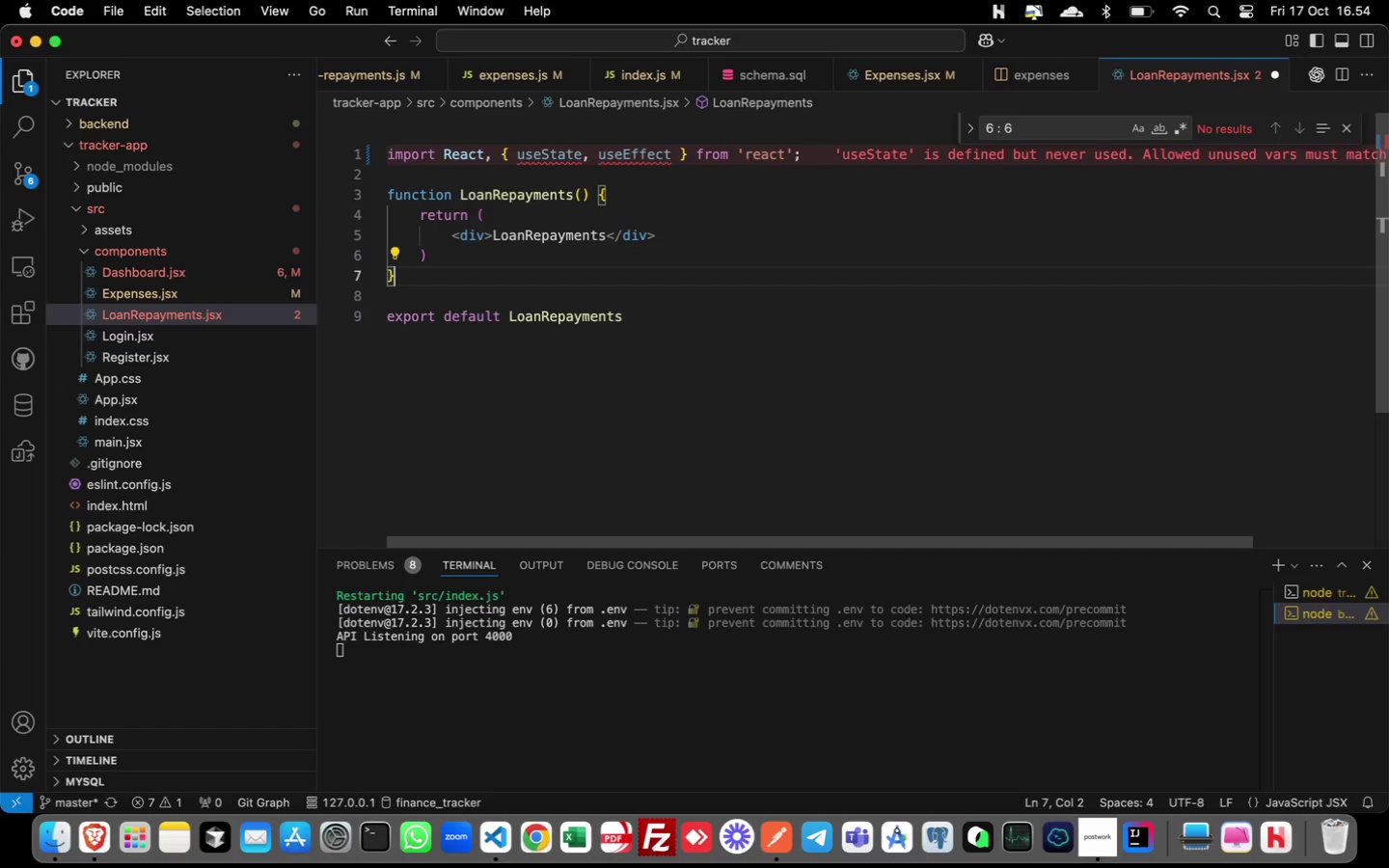 
key(ArrowDown)
 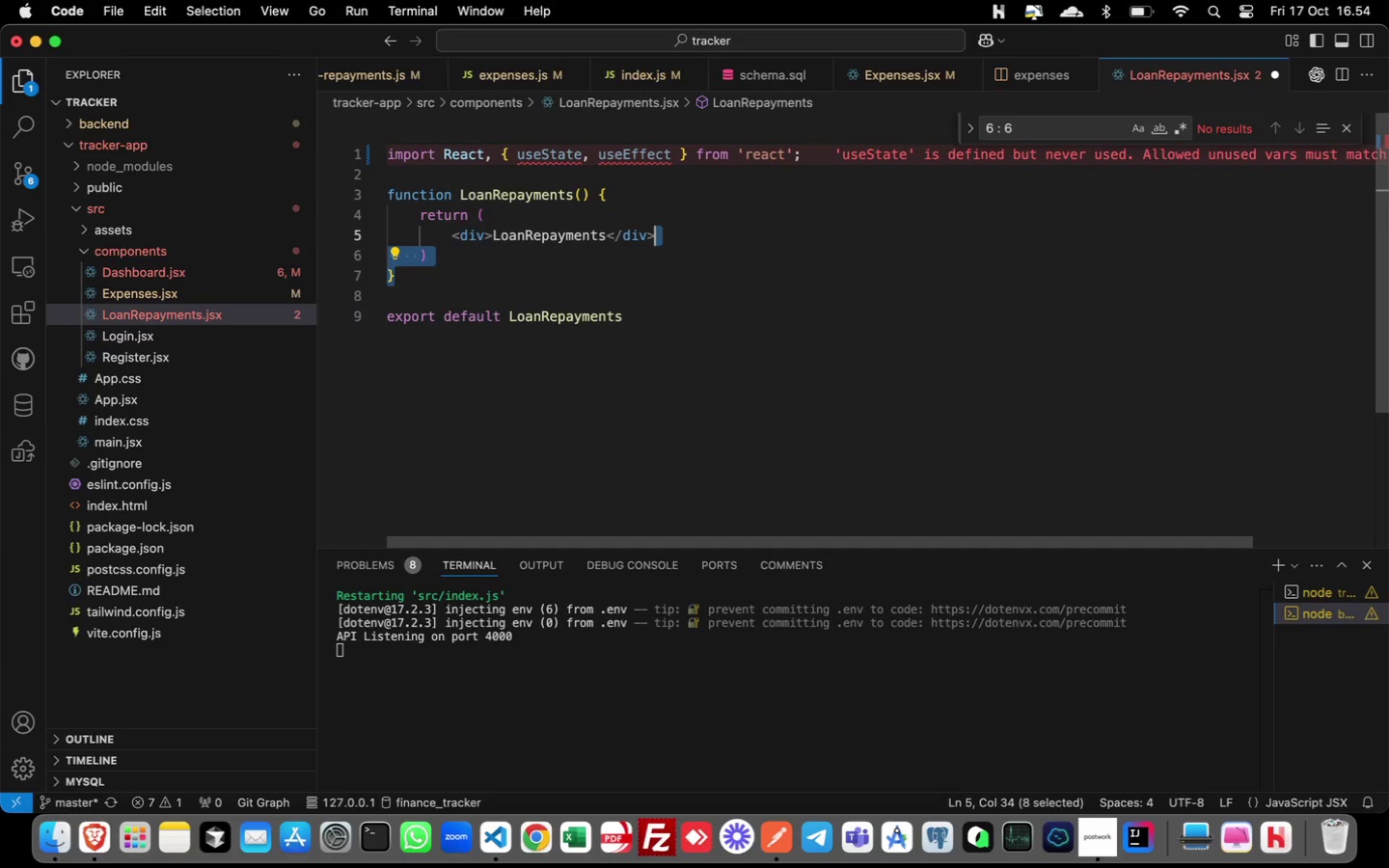 
key(Shift+ArrowUp)
 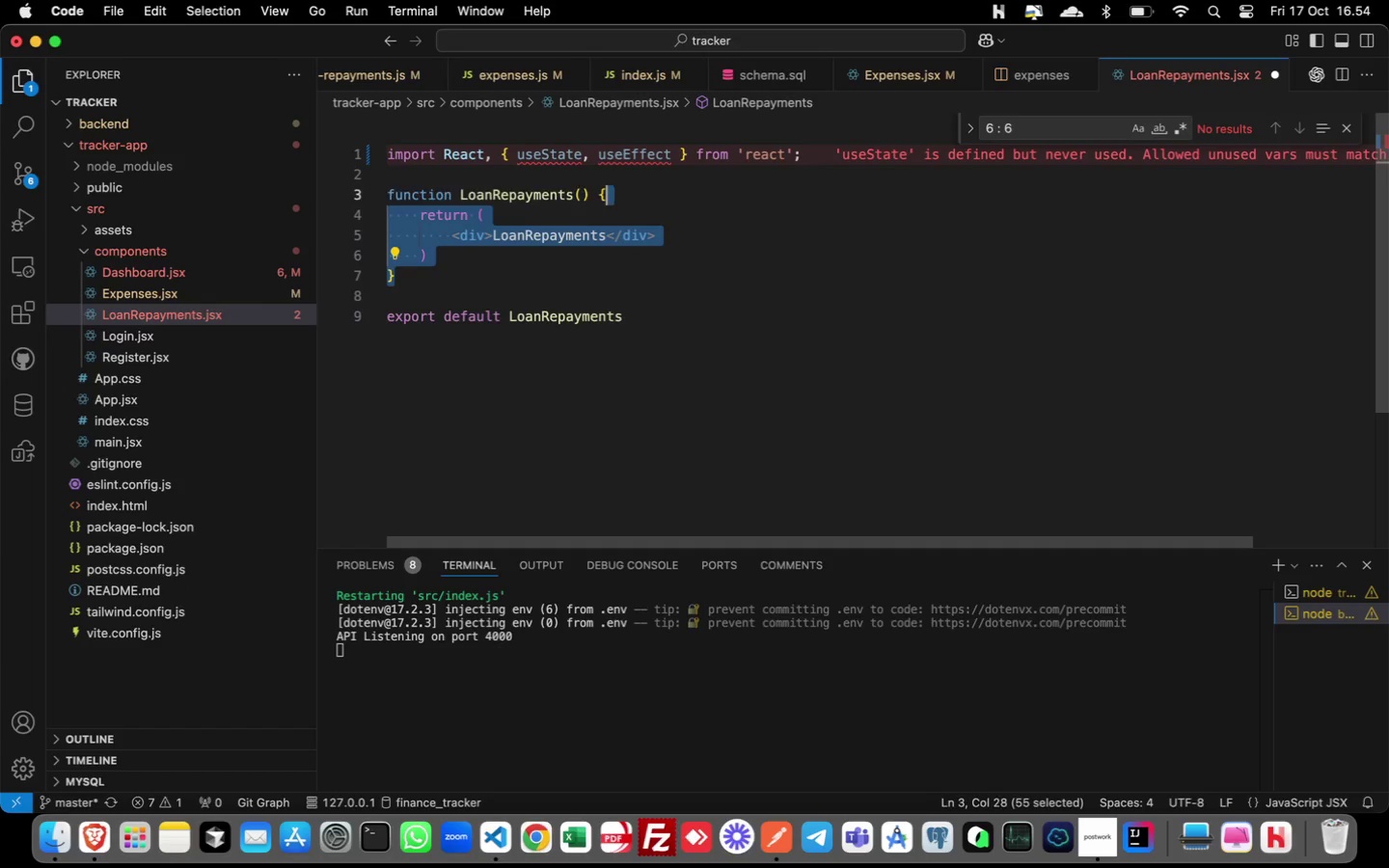 
key(Shift+ArrowUp)
 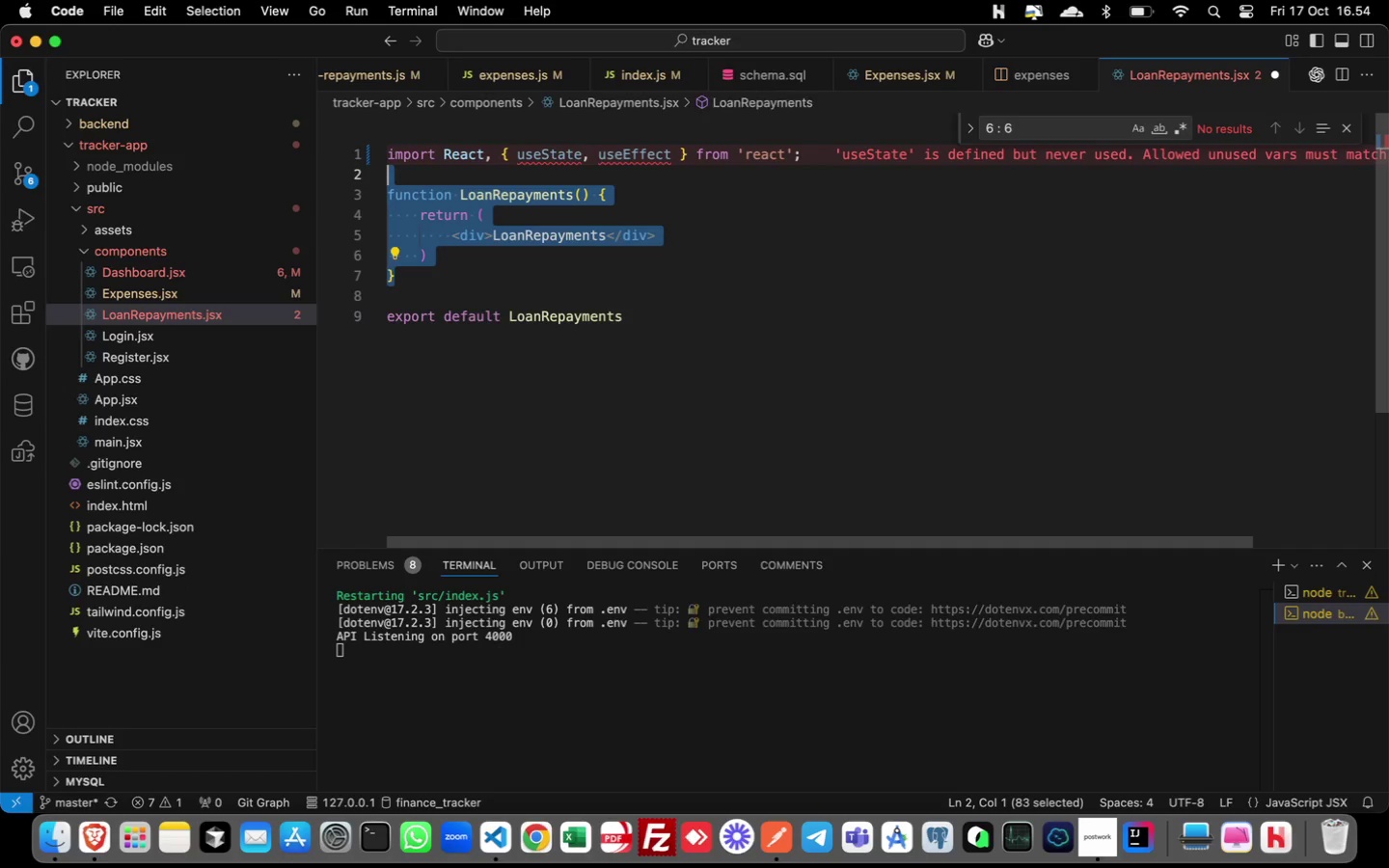 
key(Shift+ArrowUp)
 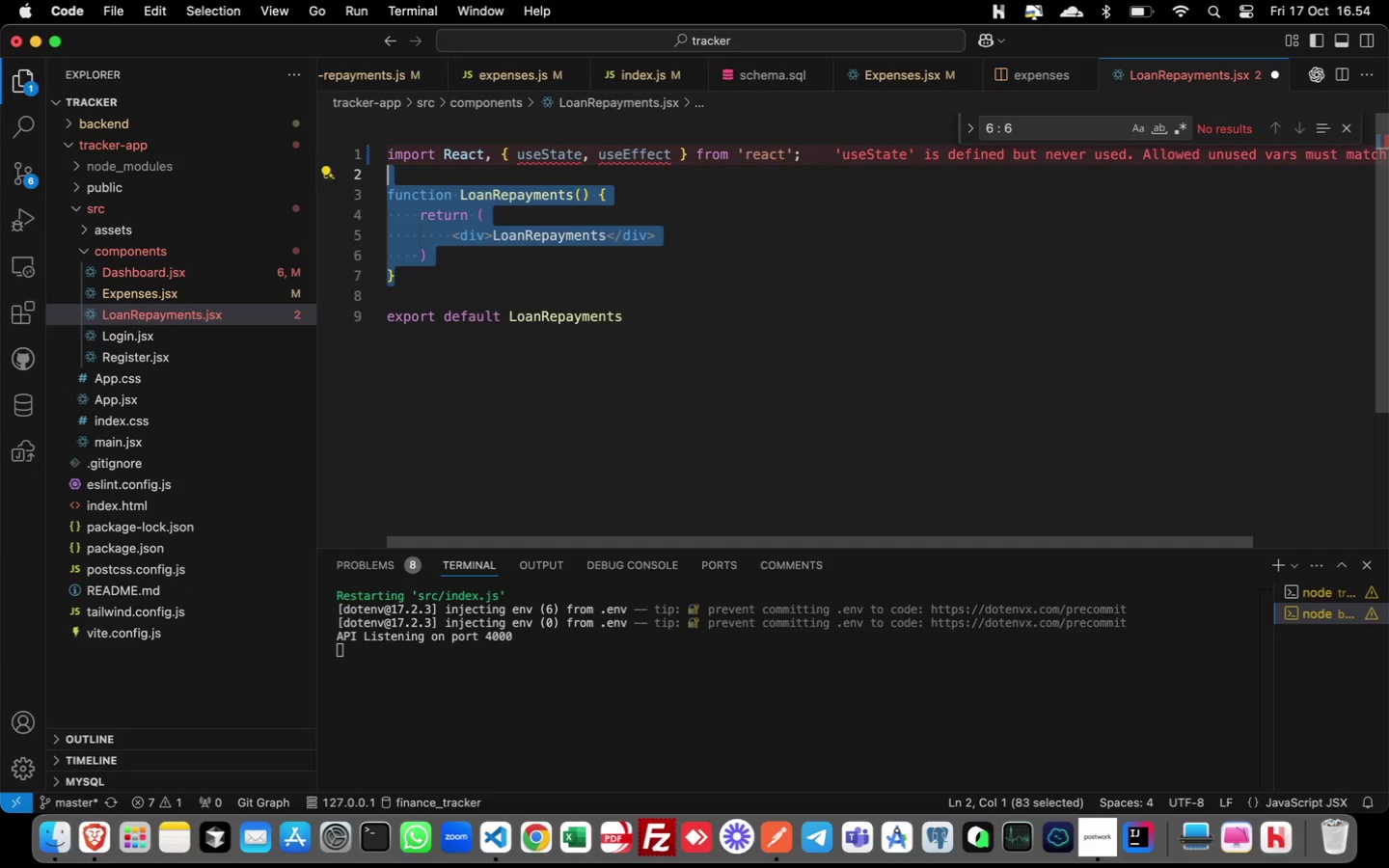 
key(Shift+ArrowUp)
 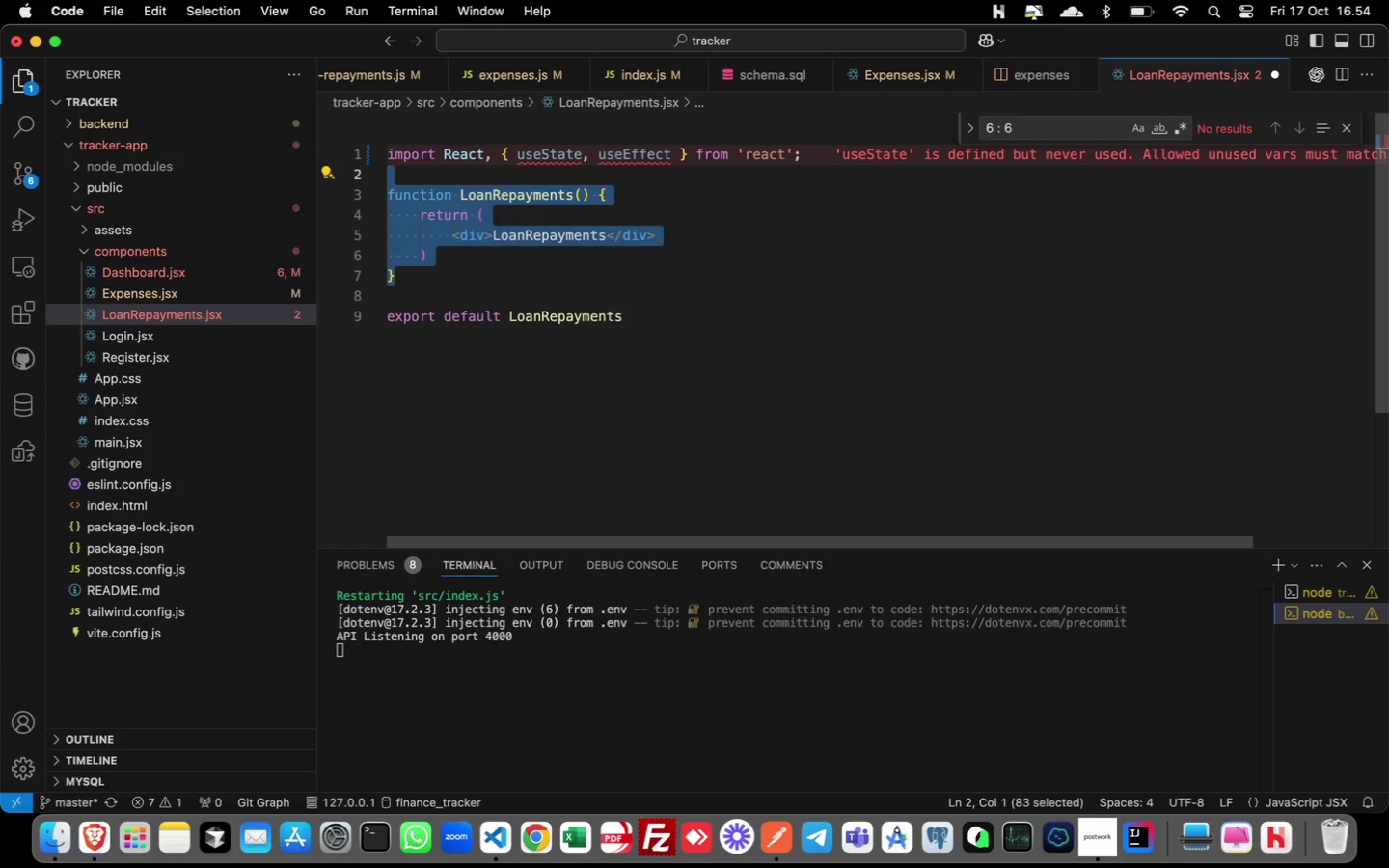 
key(Shift+ArrowUp)
 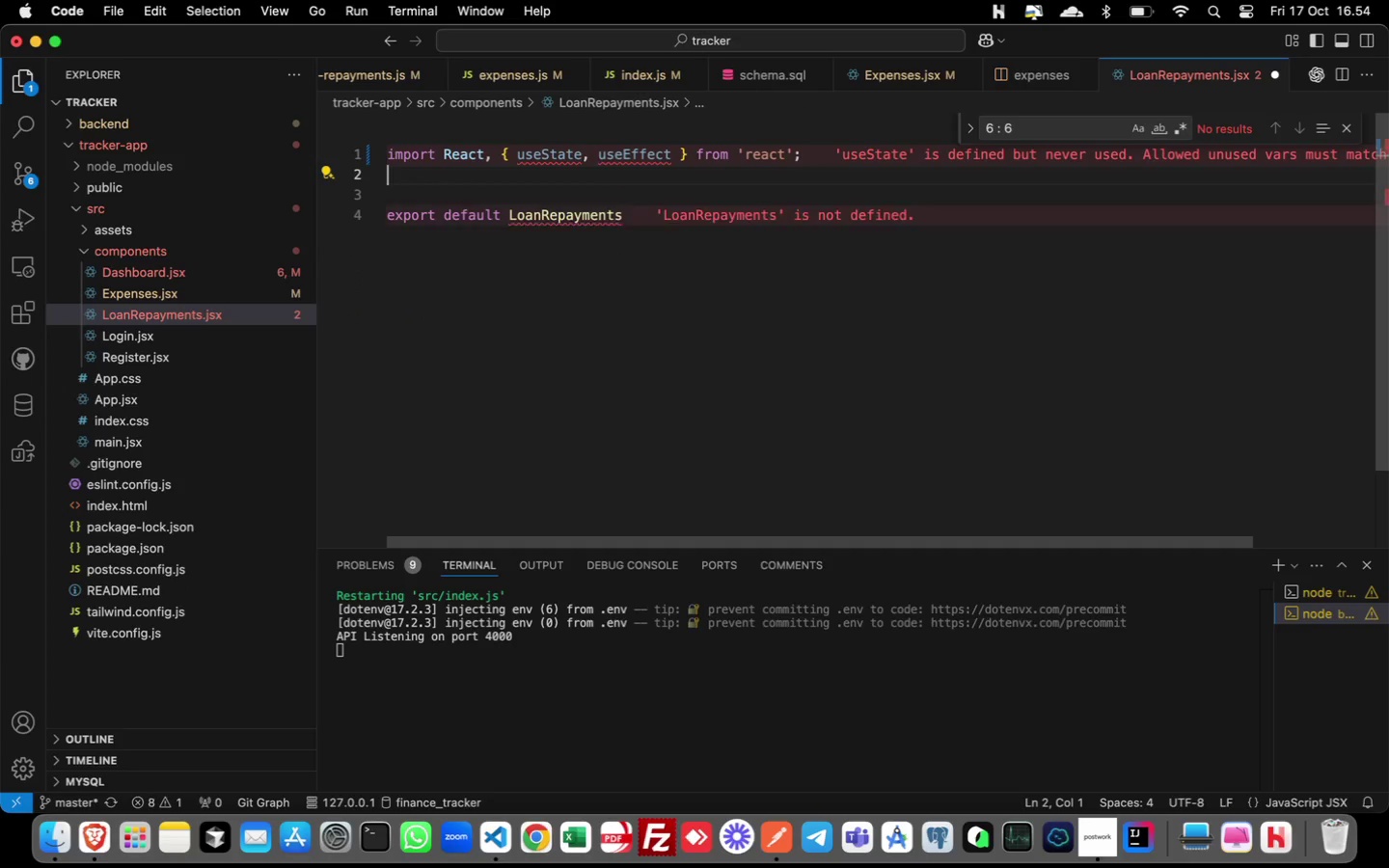 
key(Backspace)
 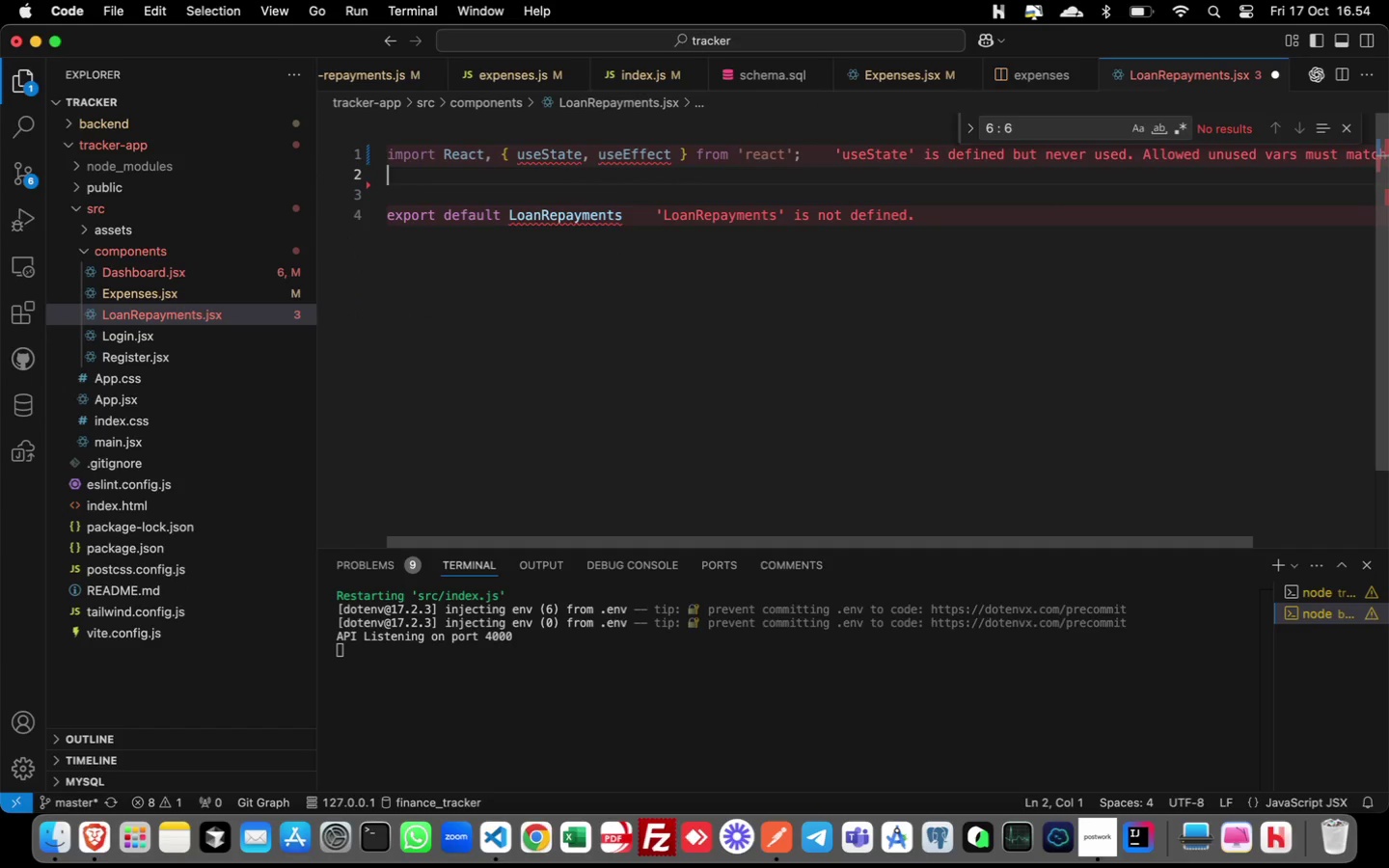 
key(ArrowDown)
 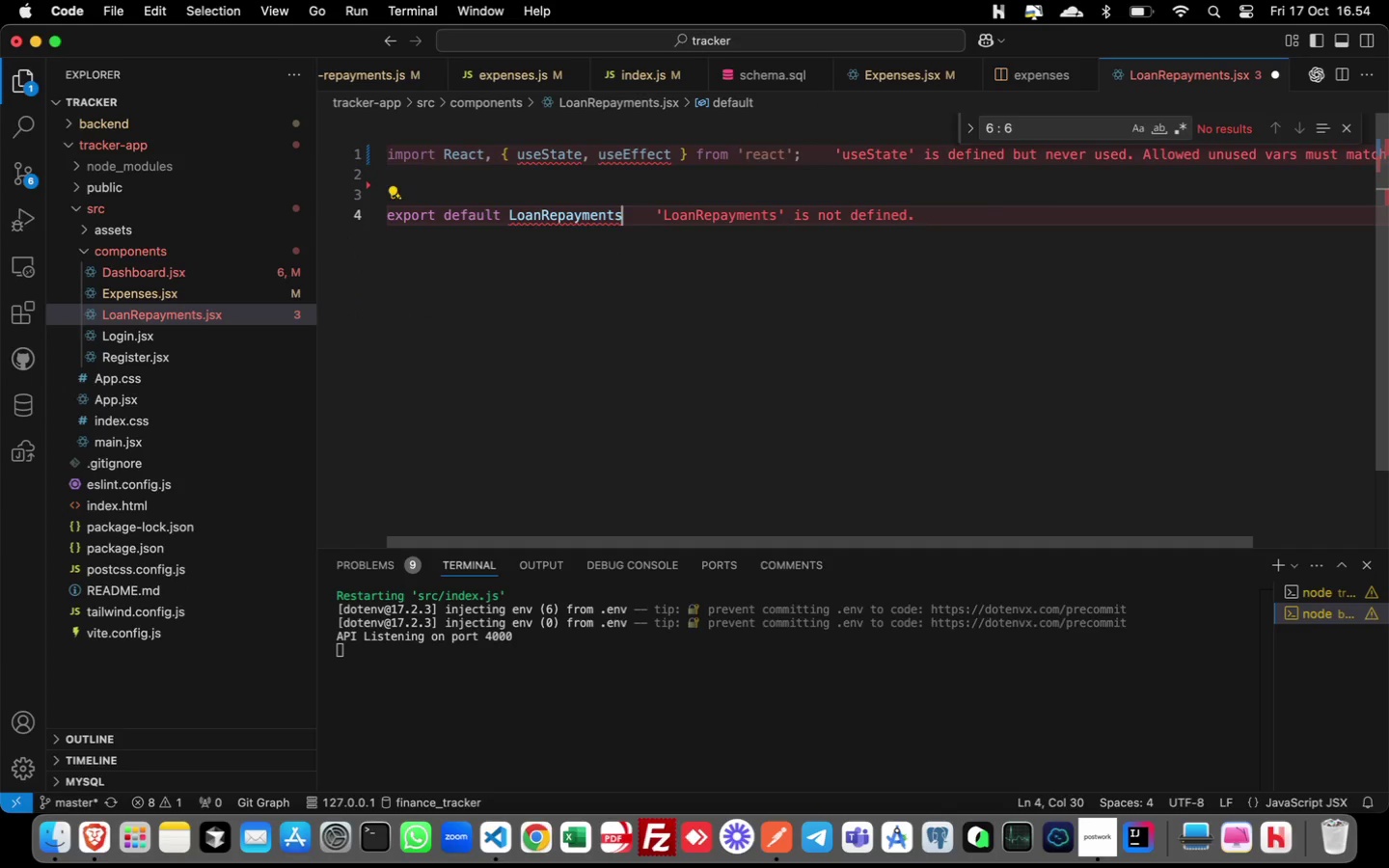 
key(ArrowDown)
 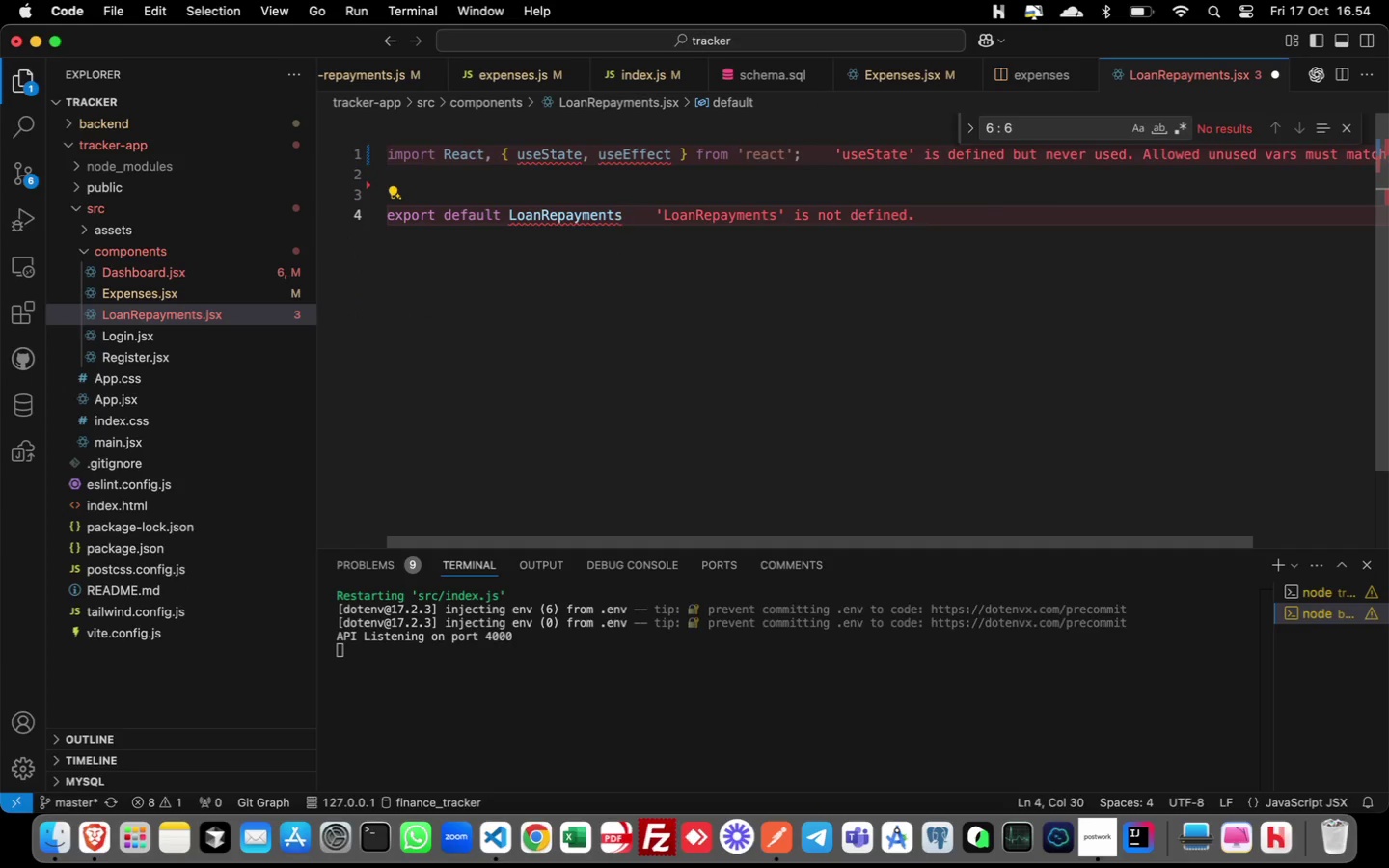 
key(ArrowDown)
 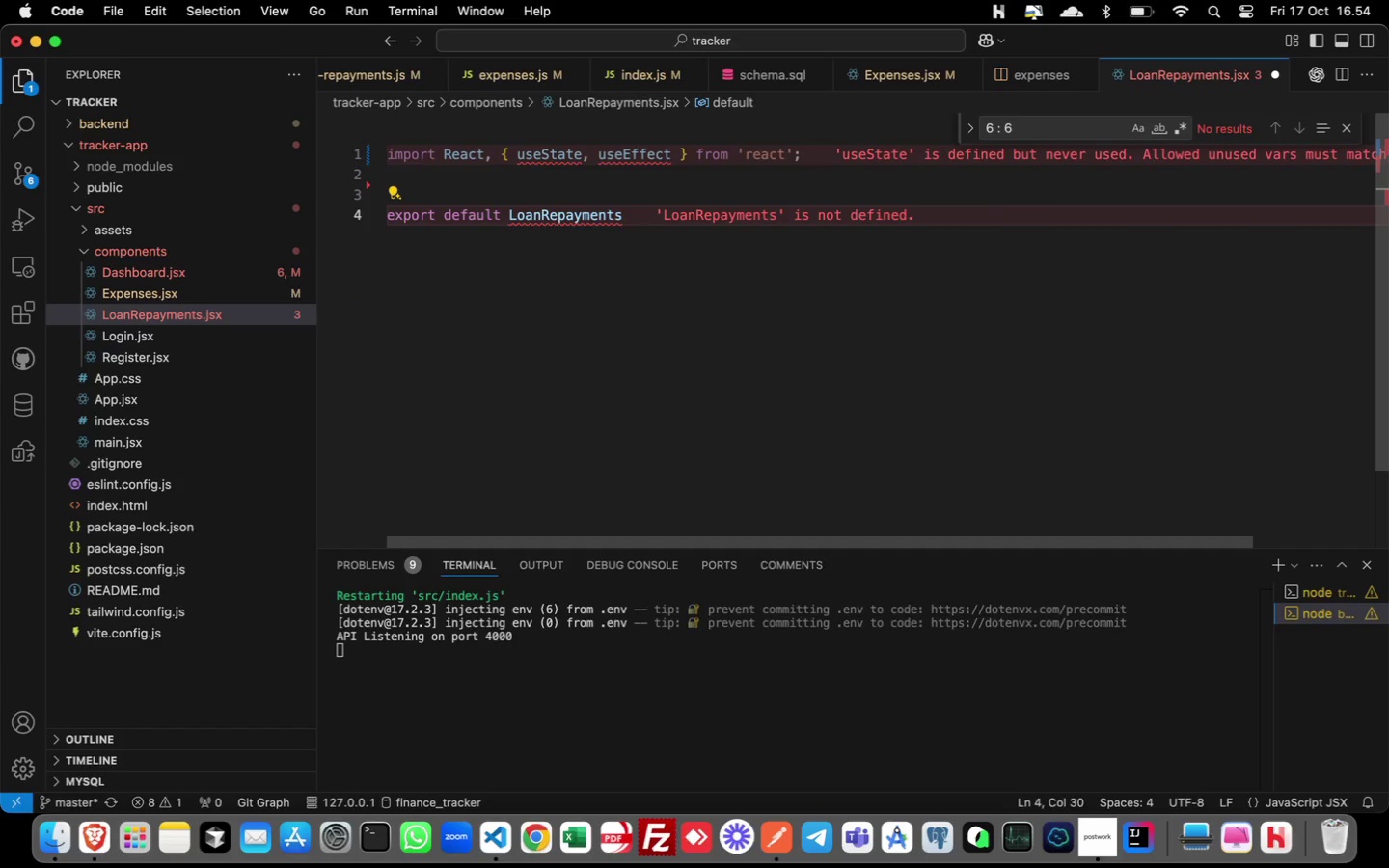 
key(Shift+9)
 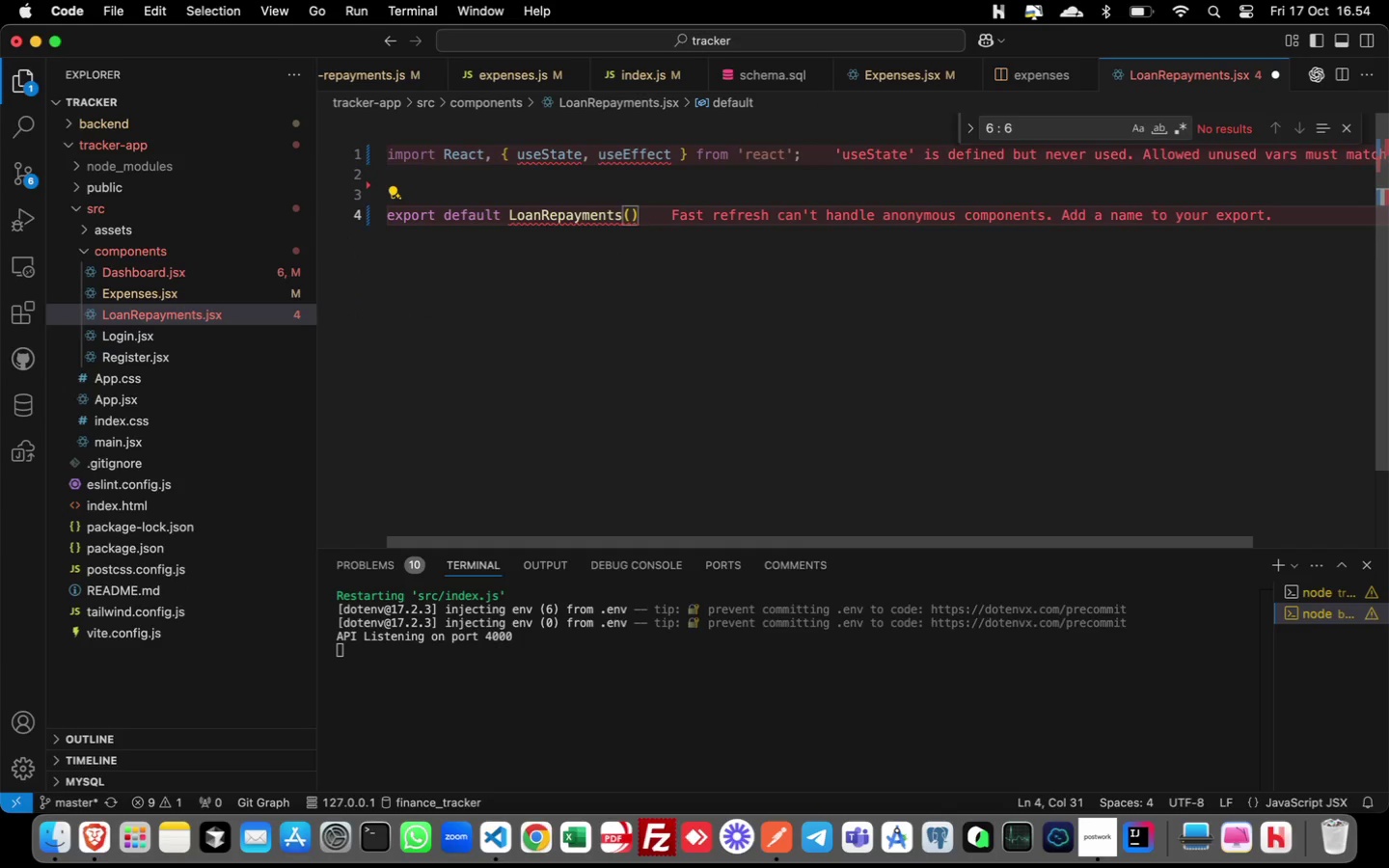 
wait(5.83)
 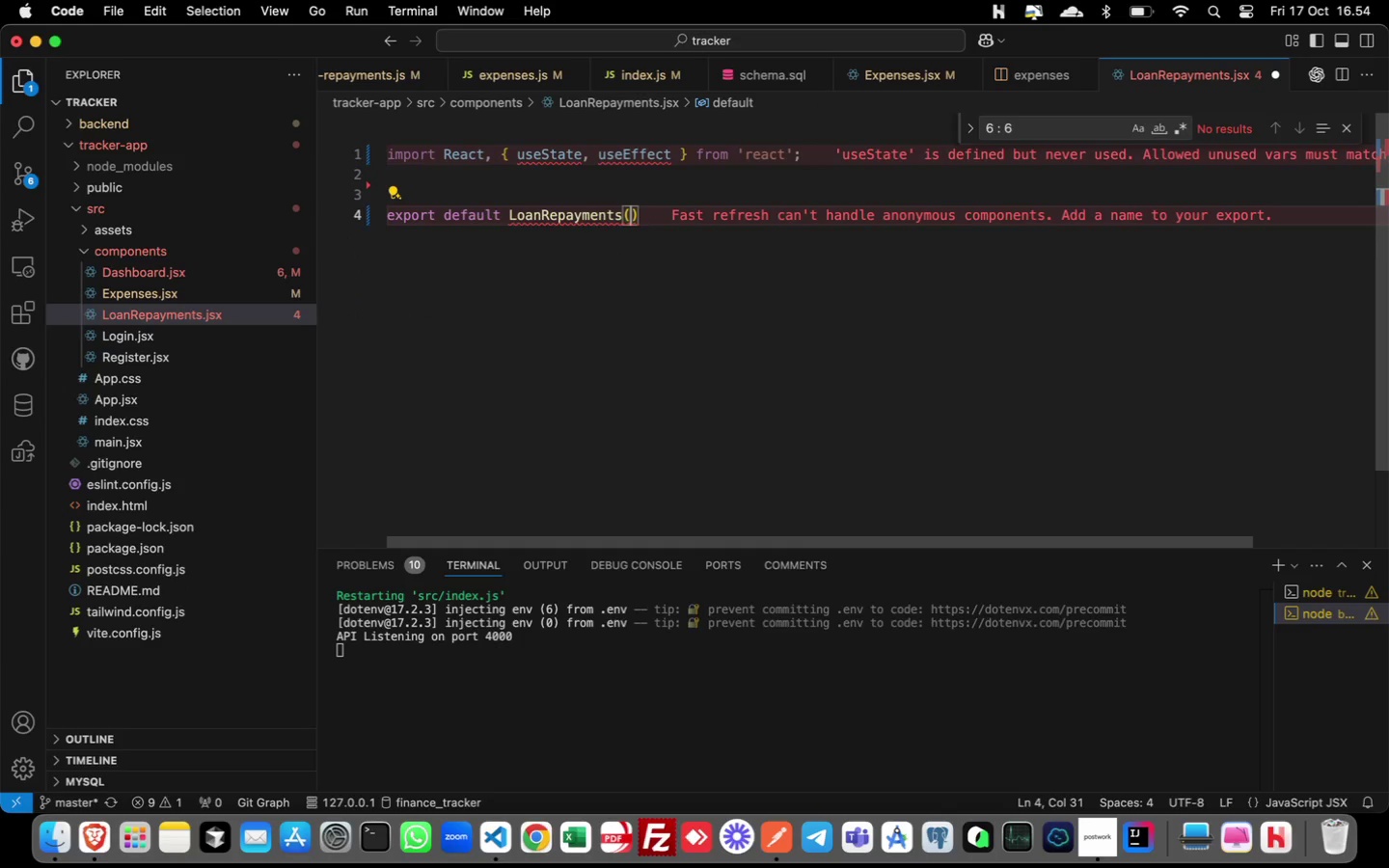 
key(Meta+ArrowLeft)
 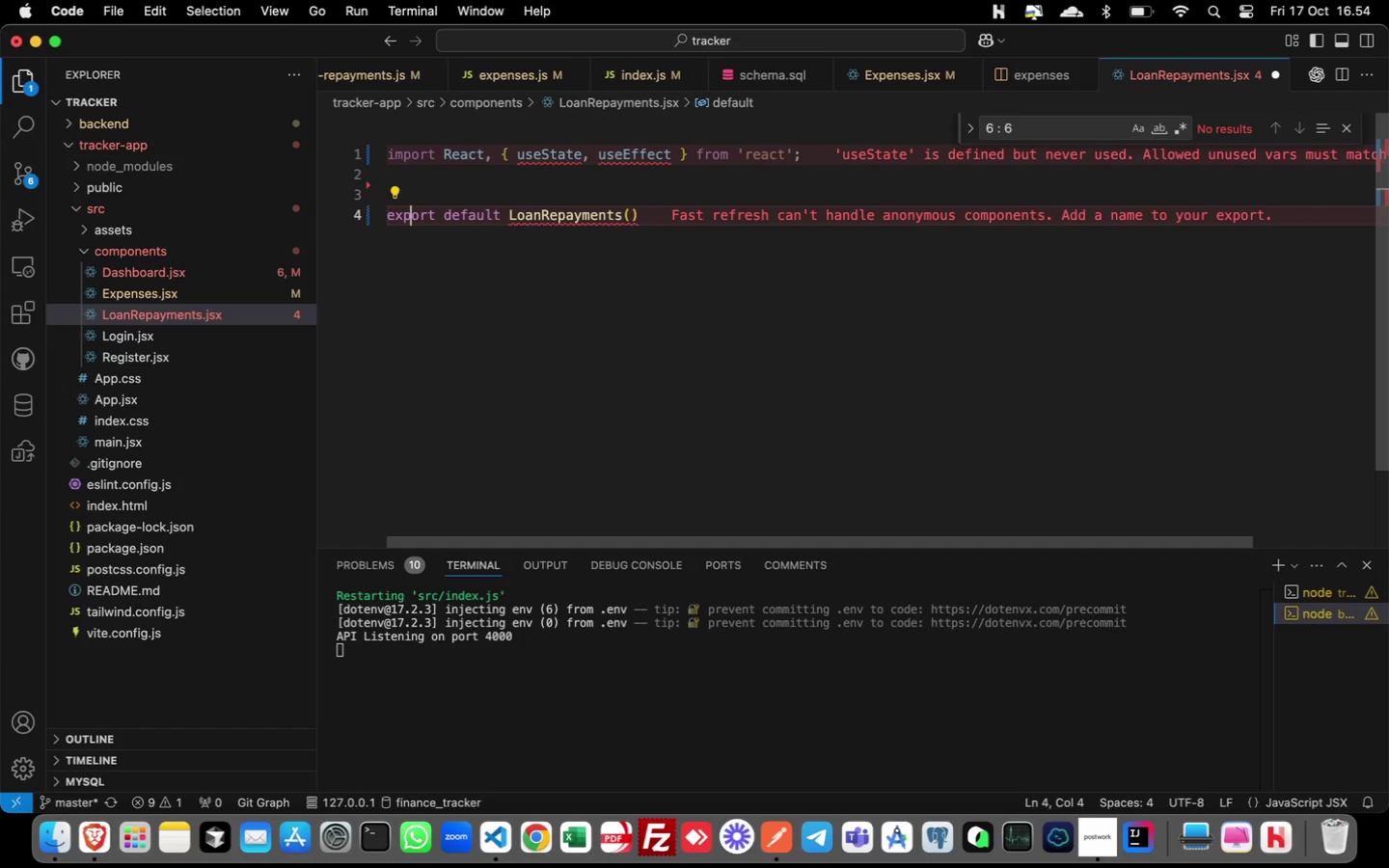 
key(ArrowRight)
 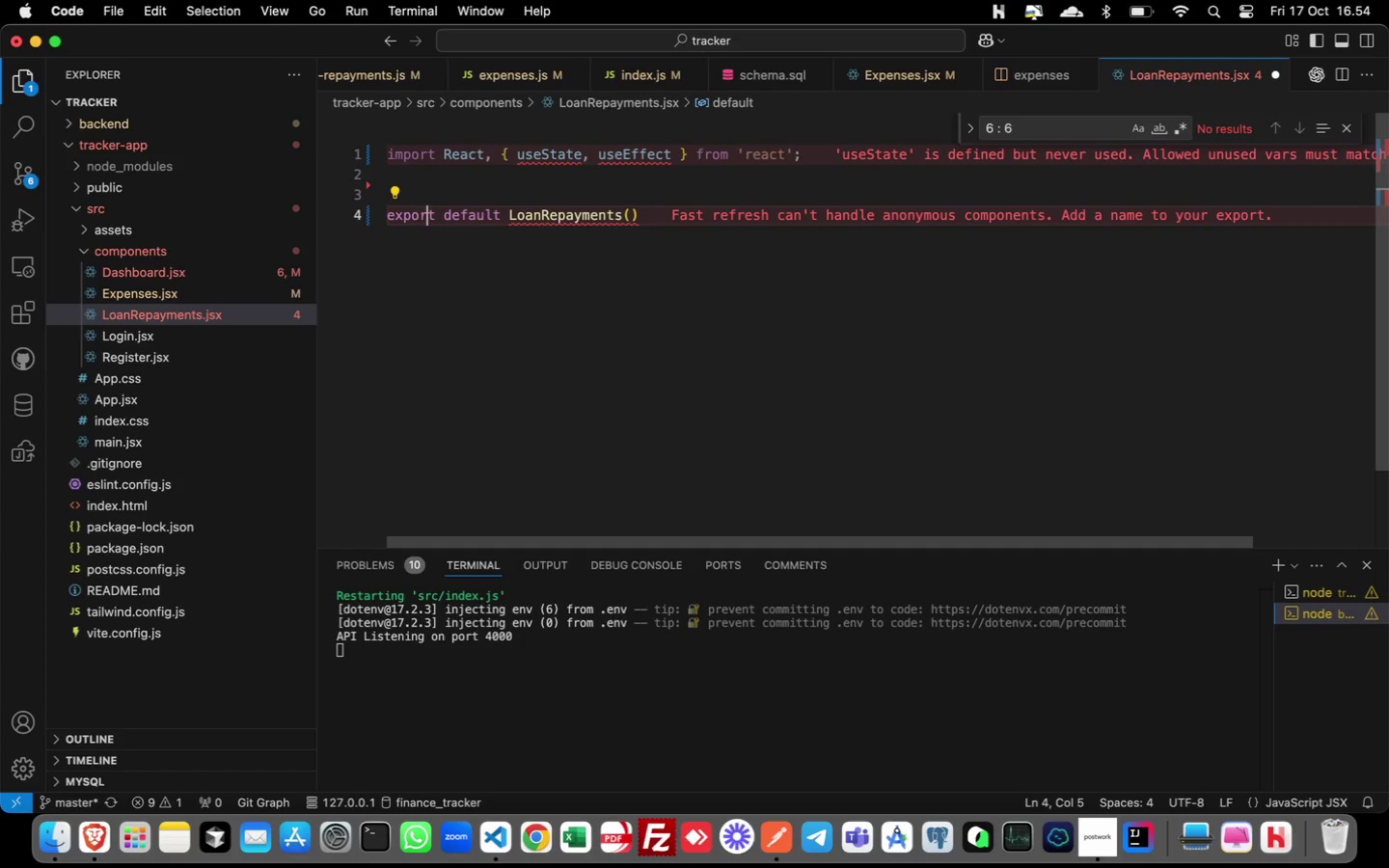 
key(ArrowRight)
 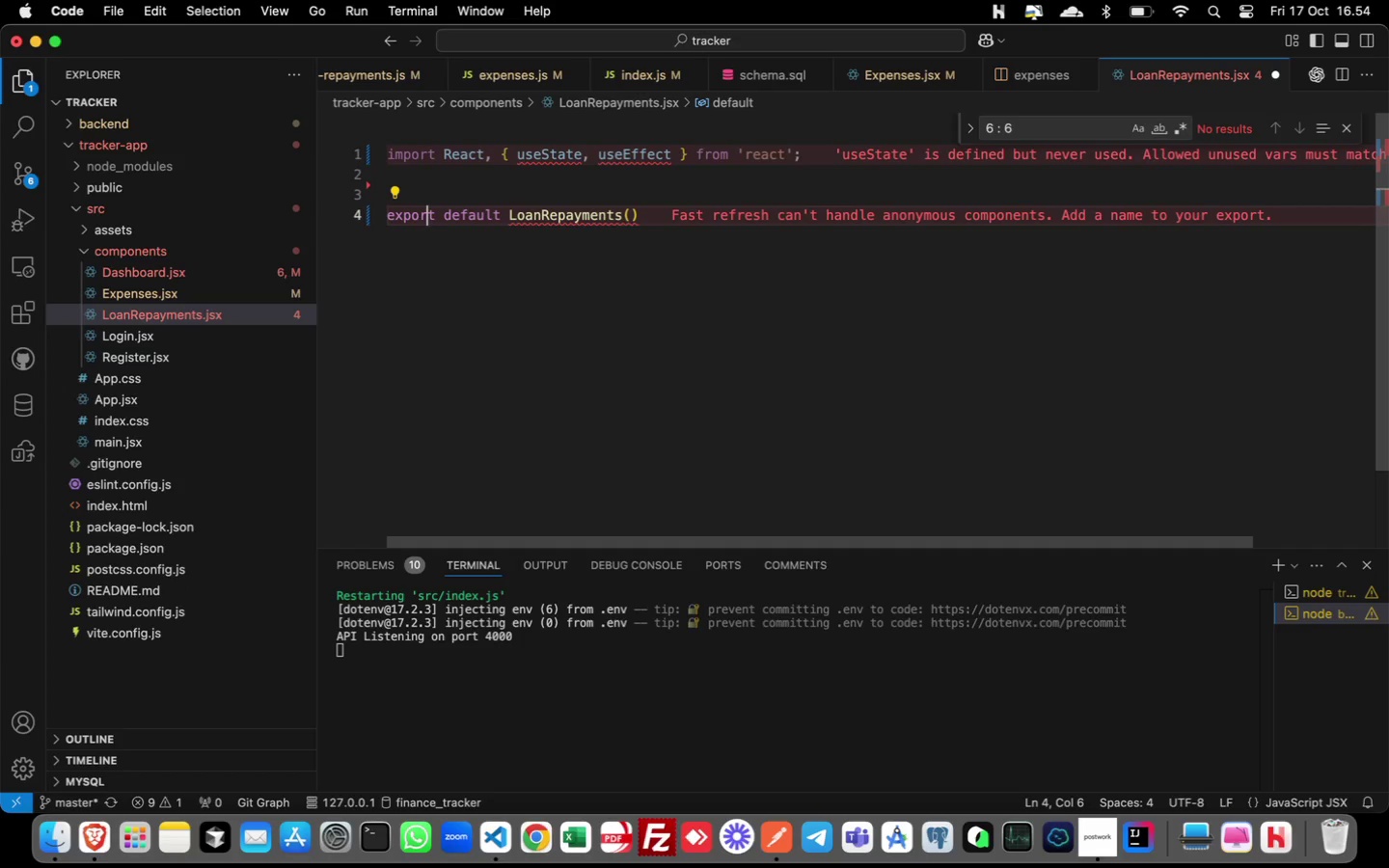 
key(ArrowRight)
 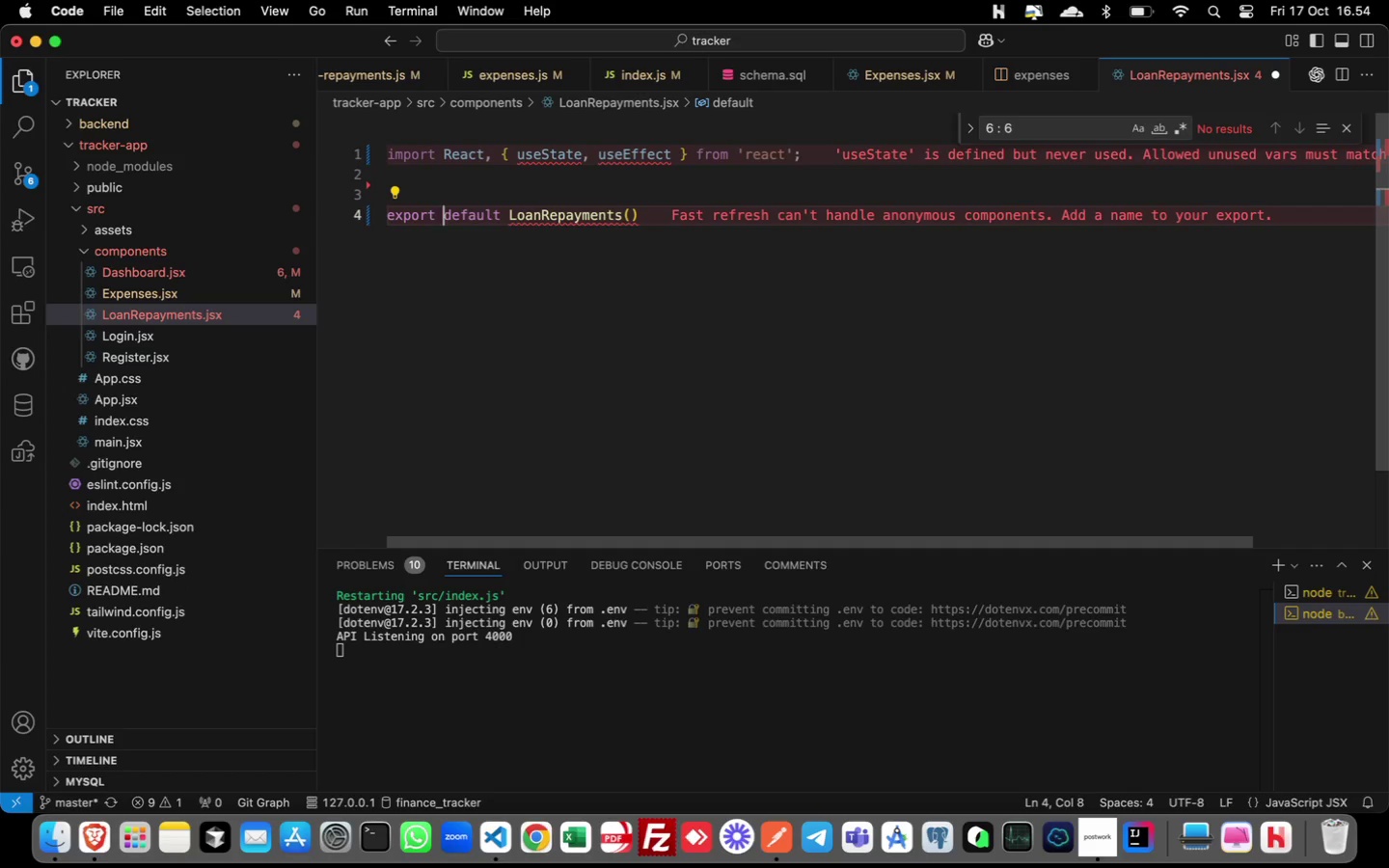 
key(ArrowRight)
 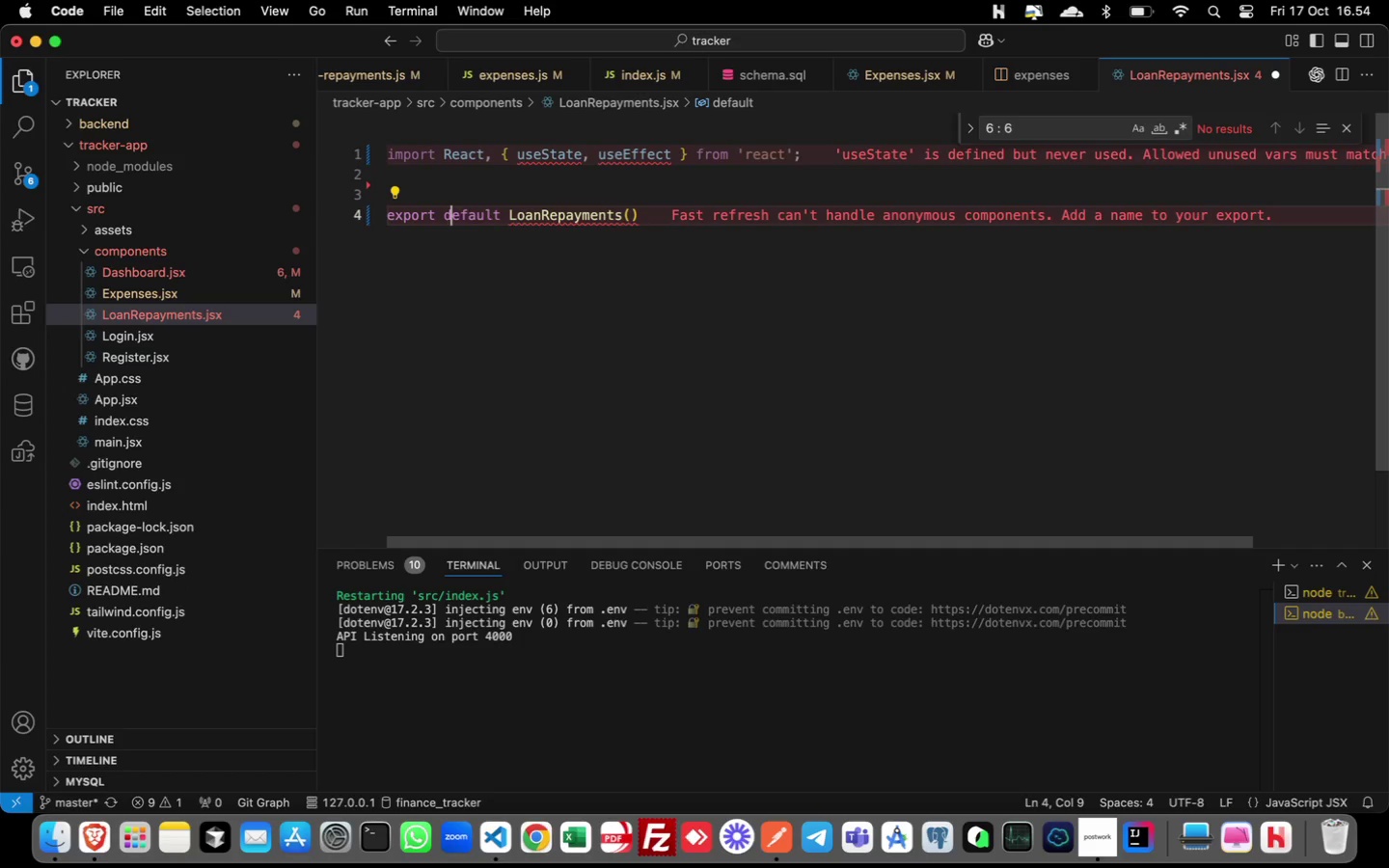 
key(ArrowRight)
 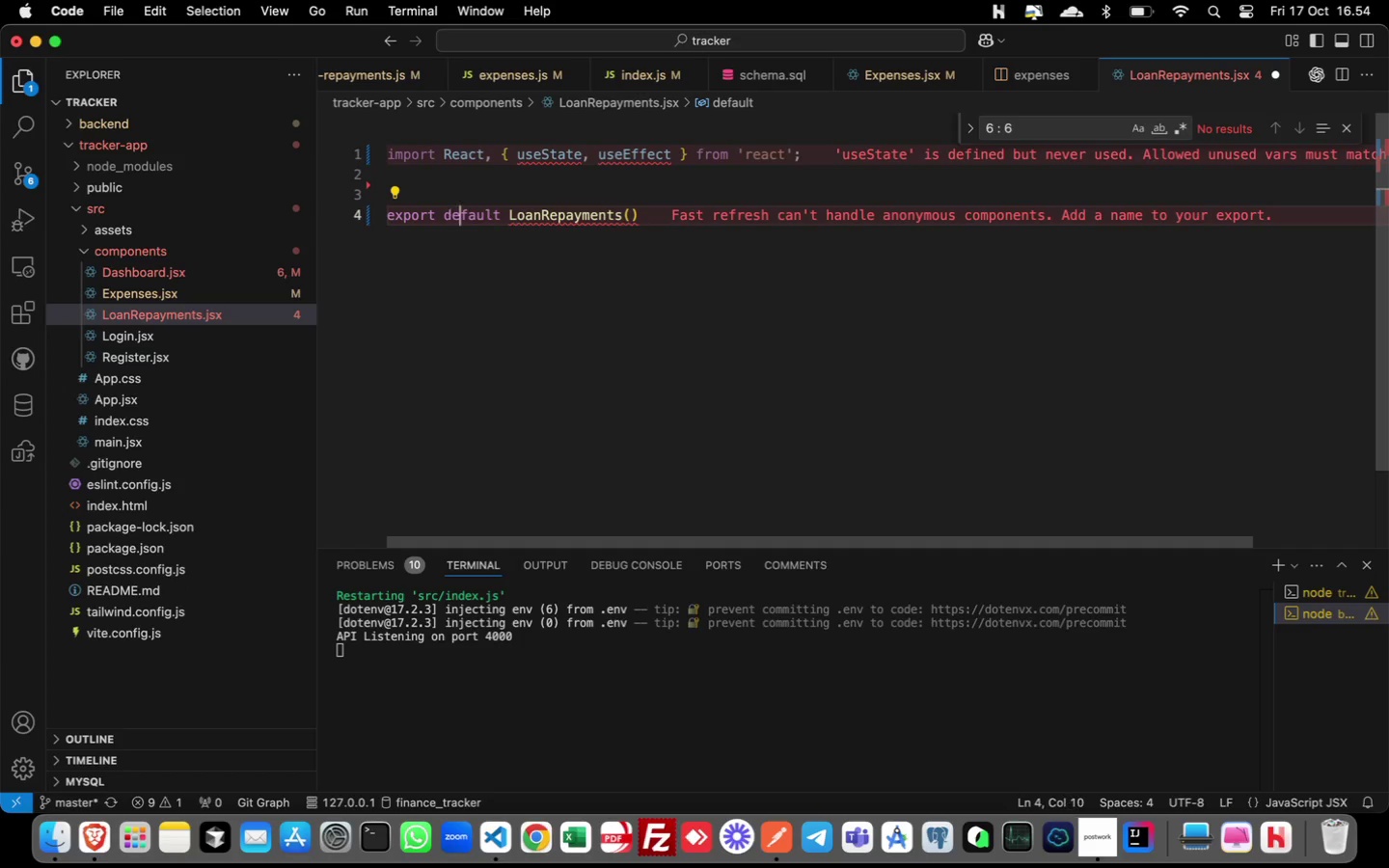 
key(ArrowRight)
 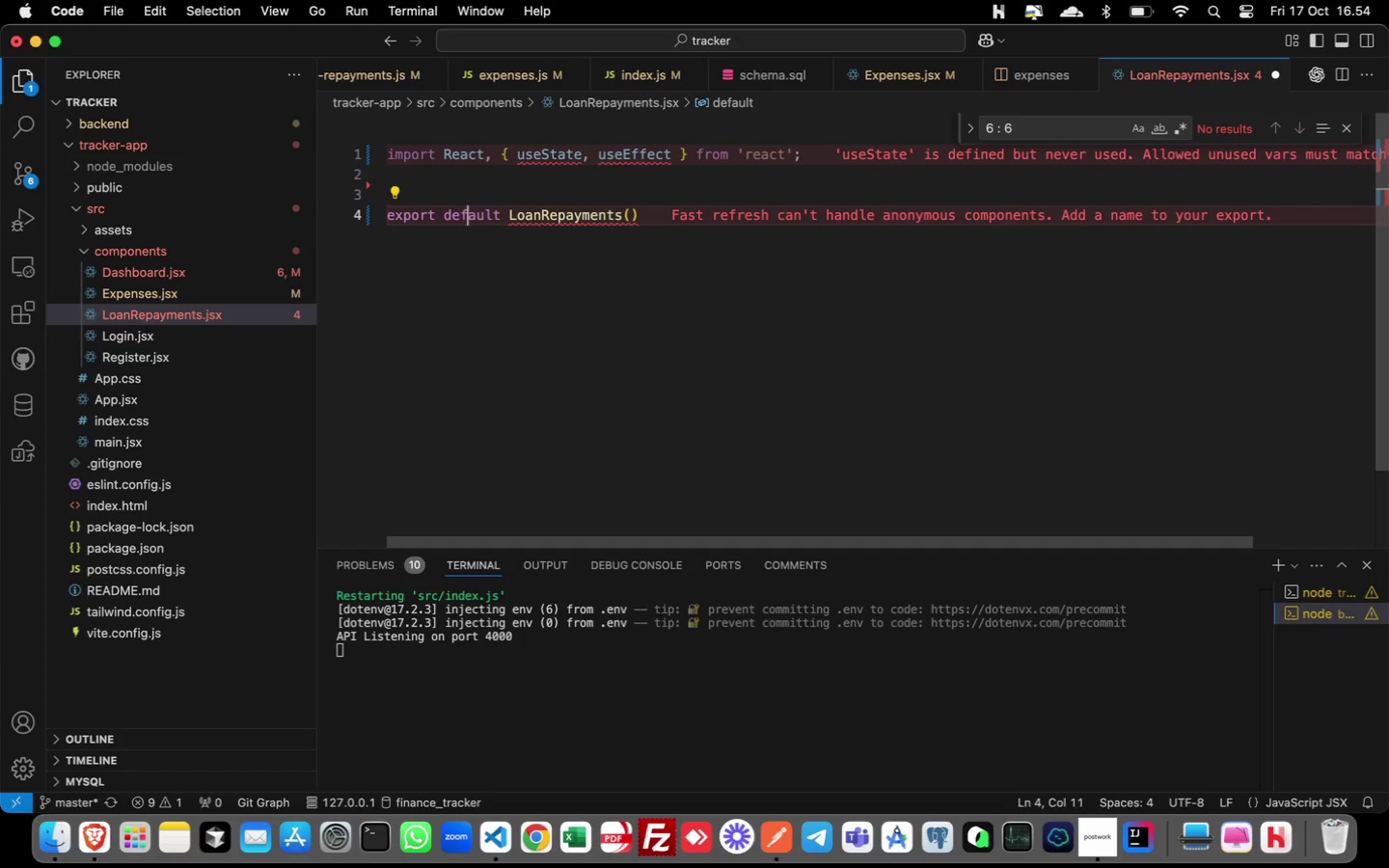 
key(ArrowRight)
 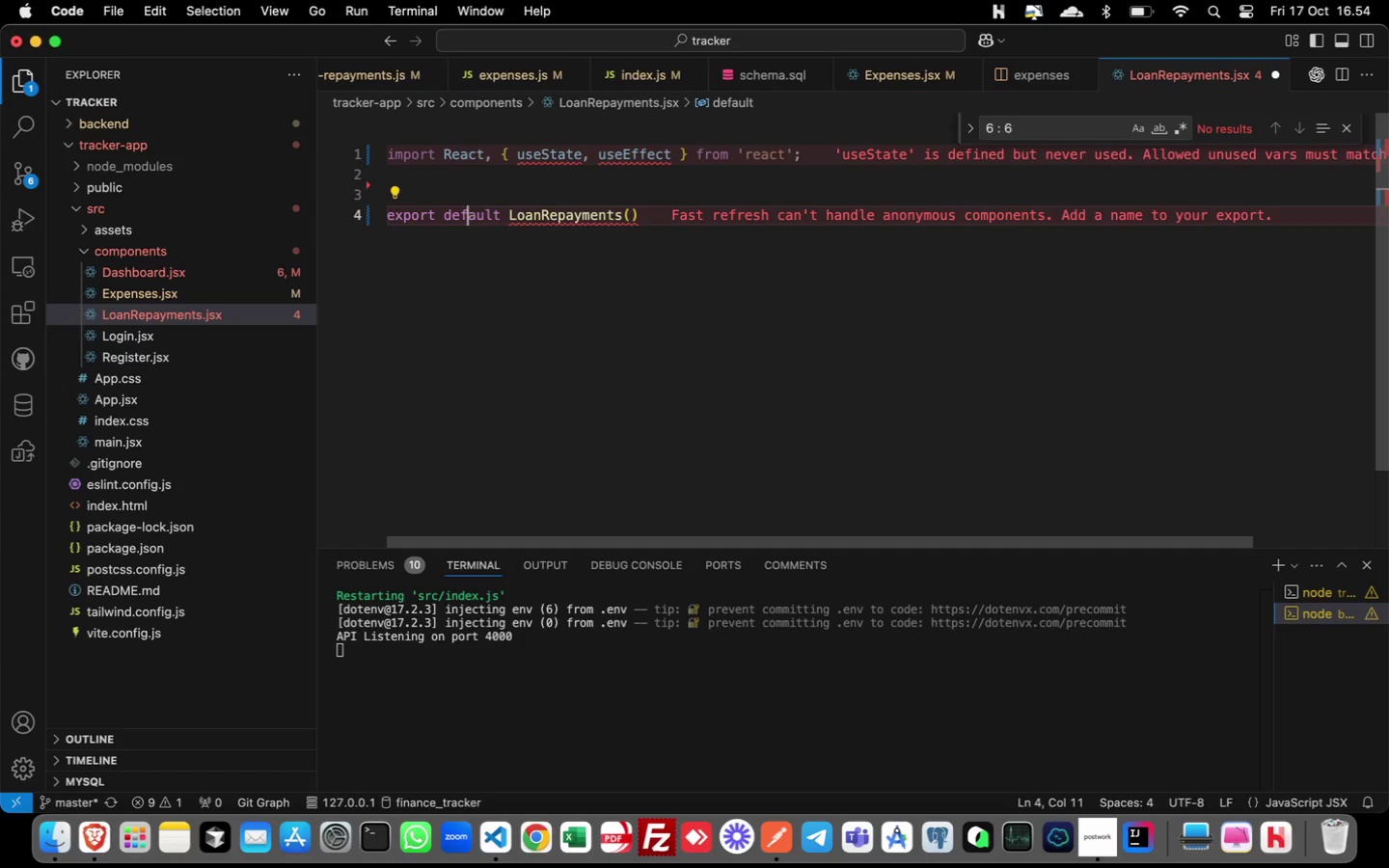 
key(ArrowRight)
 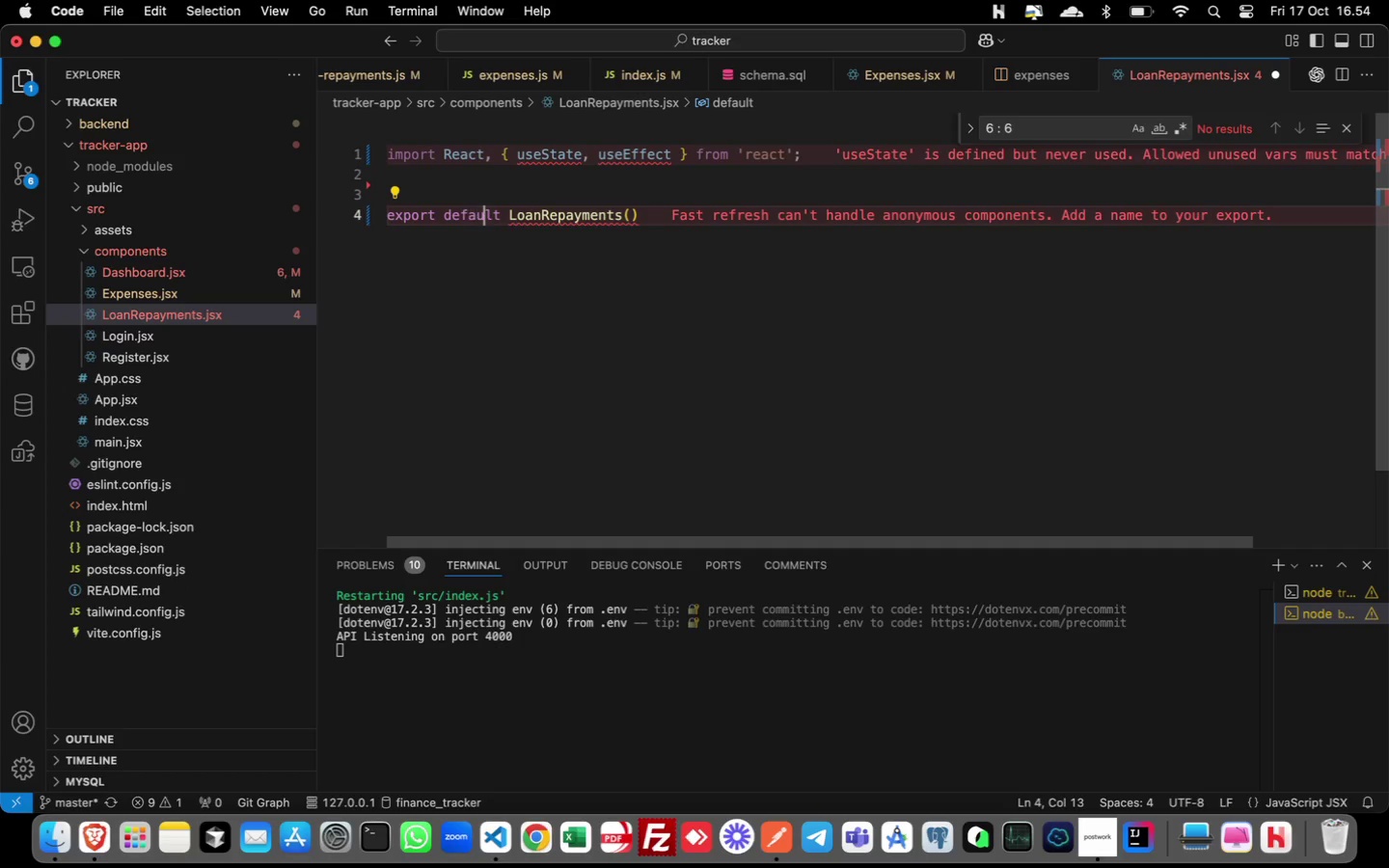 
key(ArrowRight)
 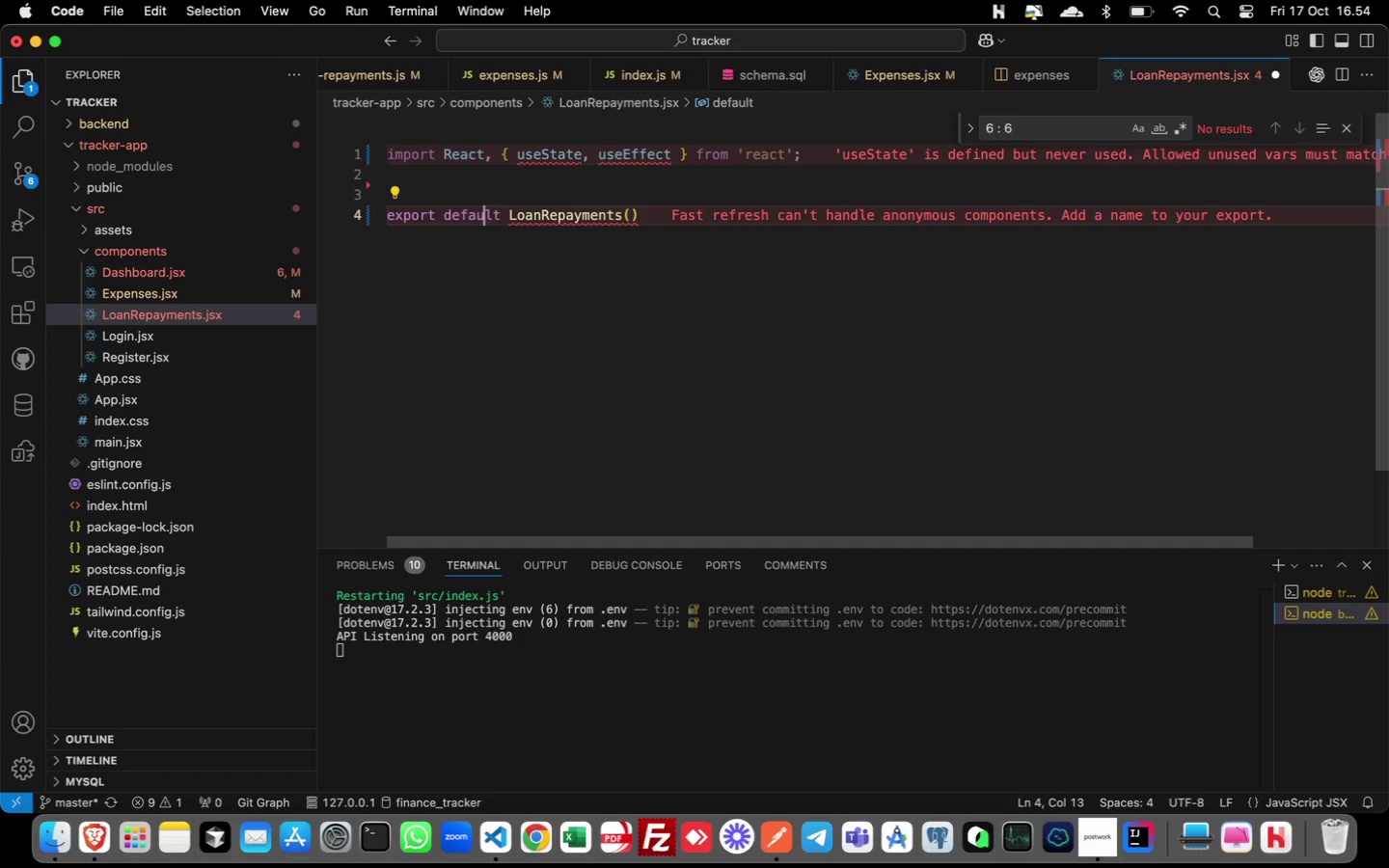 
key(ArrowRight)
 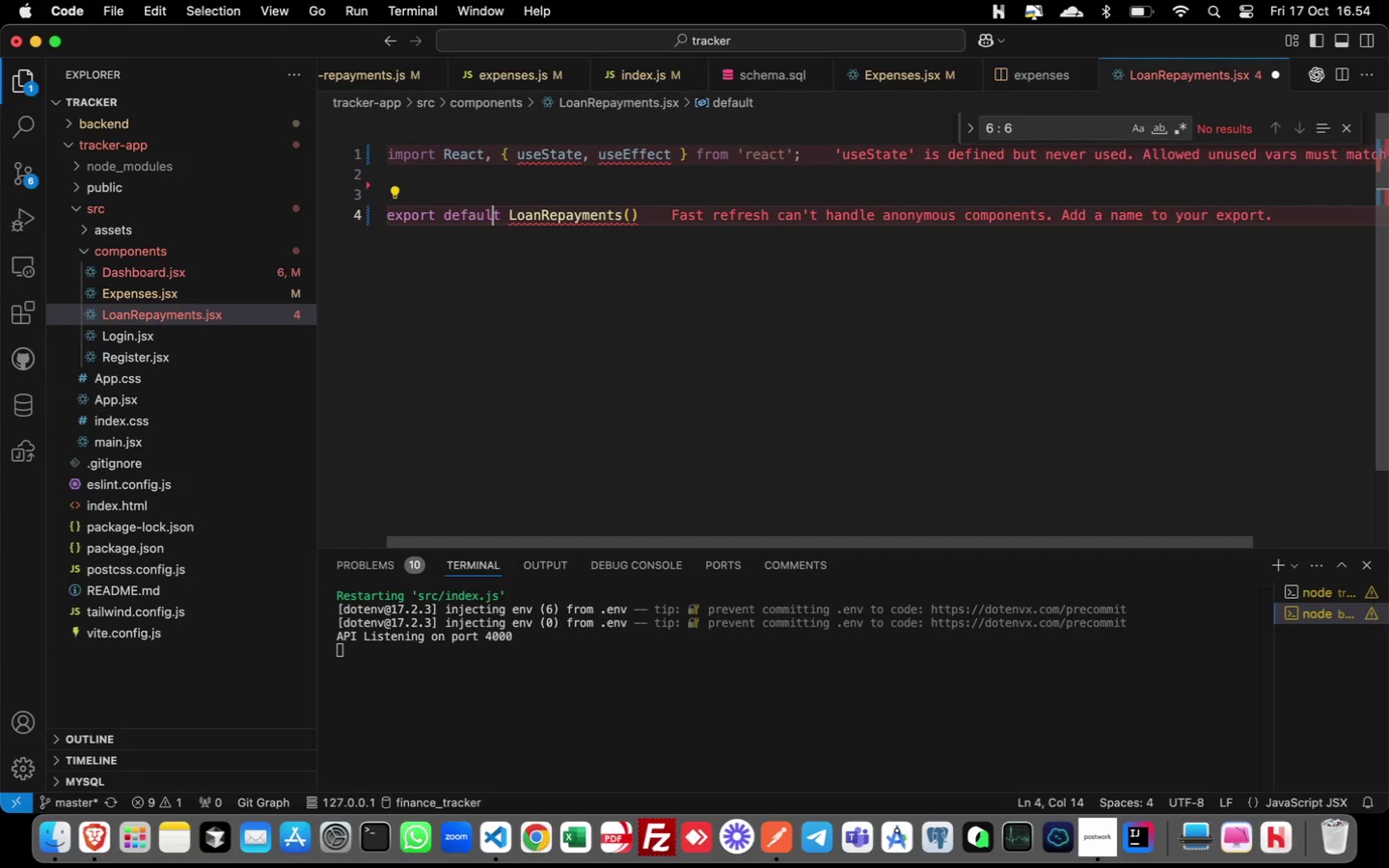 
key(ArrowRight)
 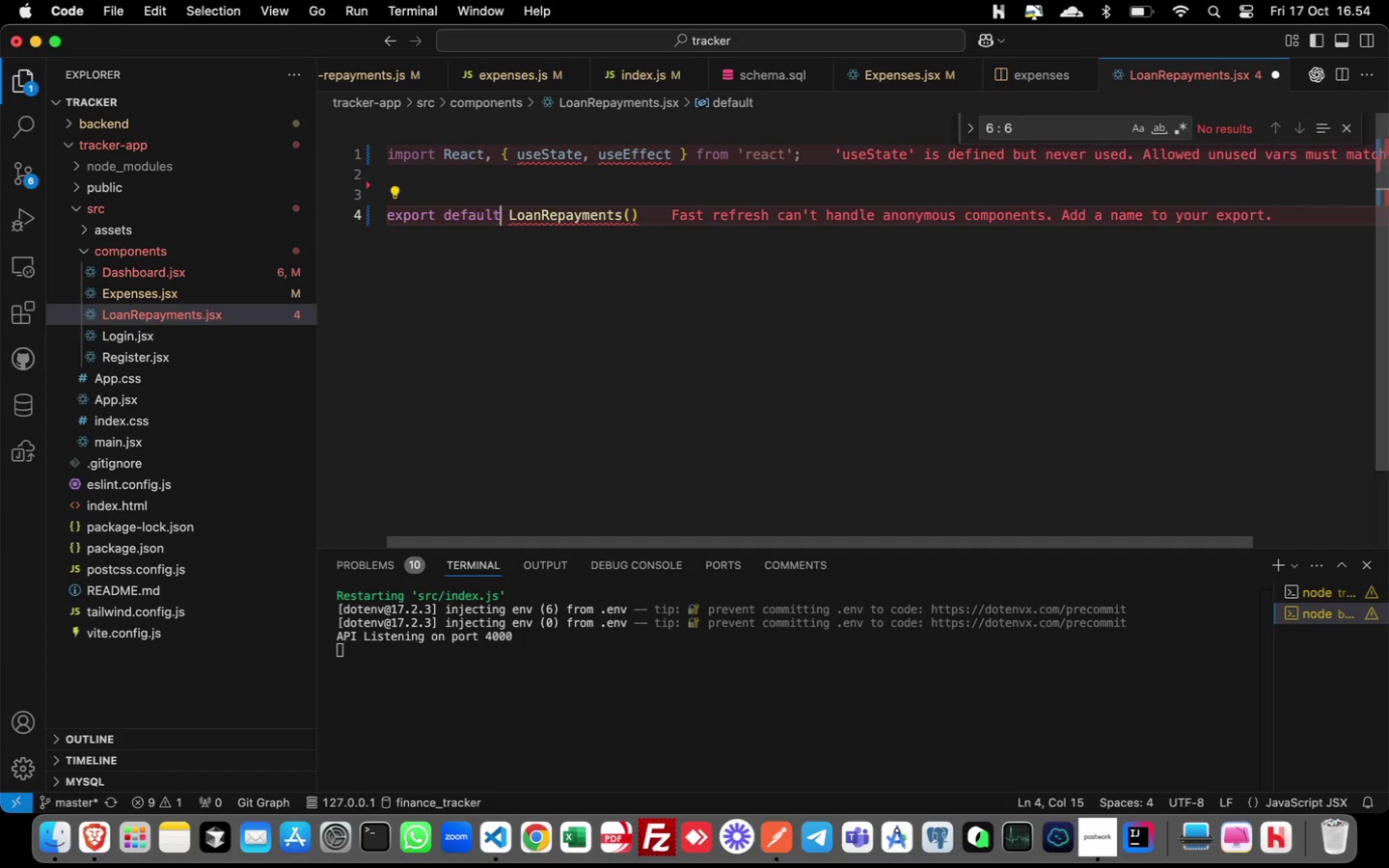 
key(ArrowRight)
 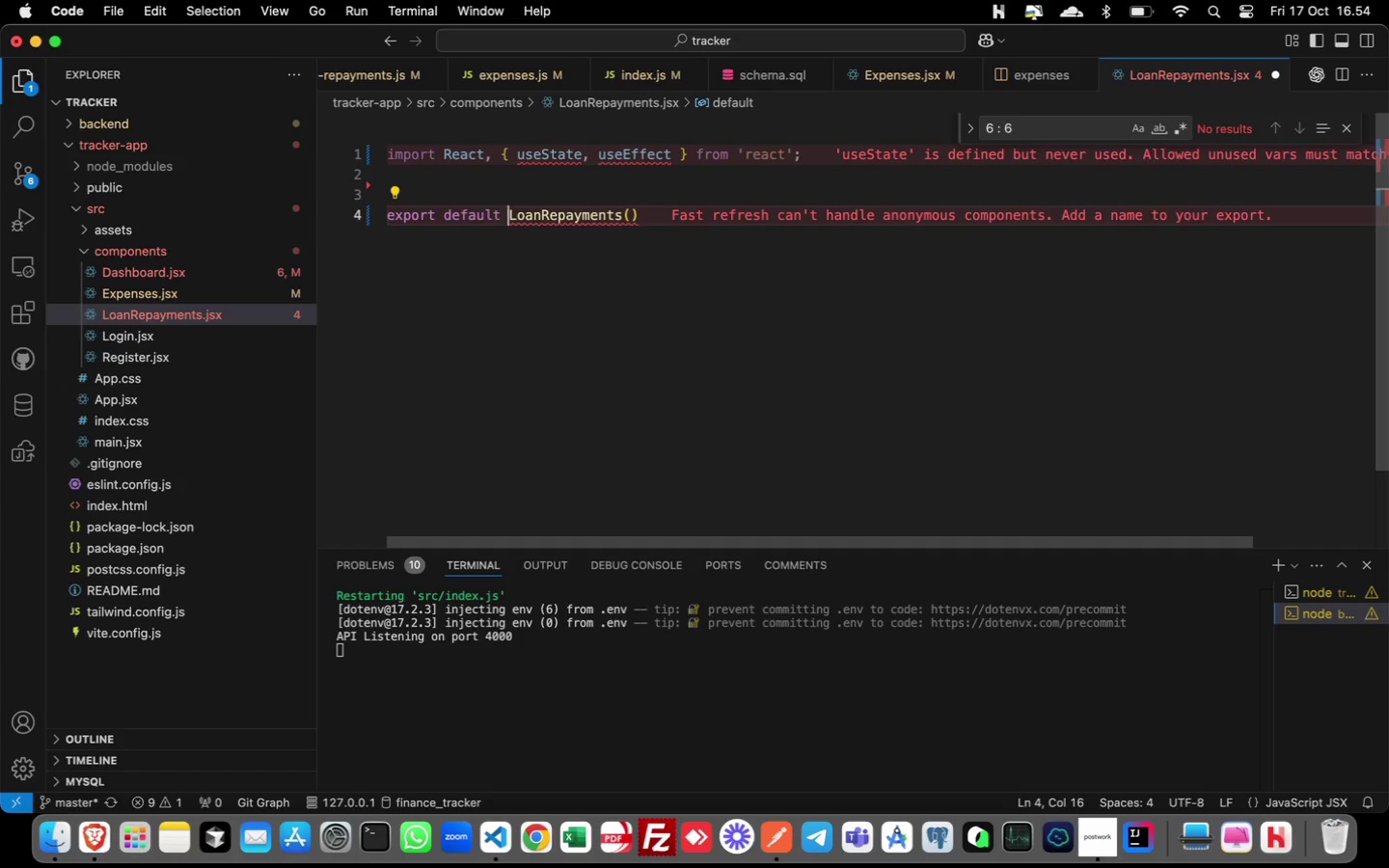 
key(ArrowRight)
 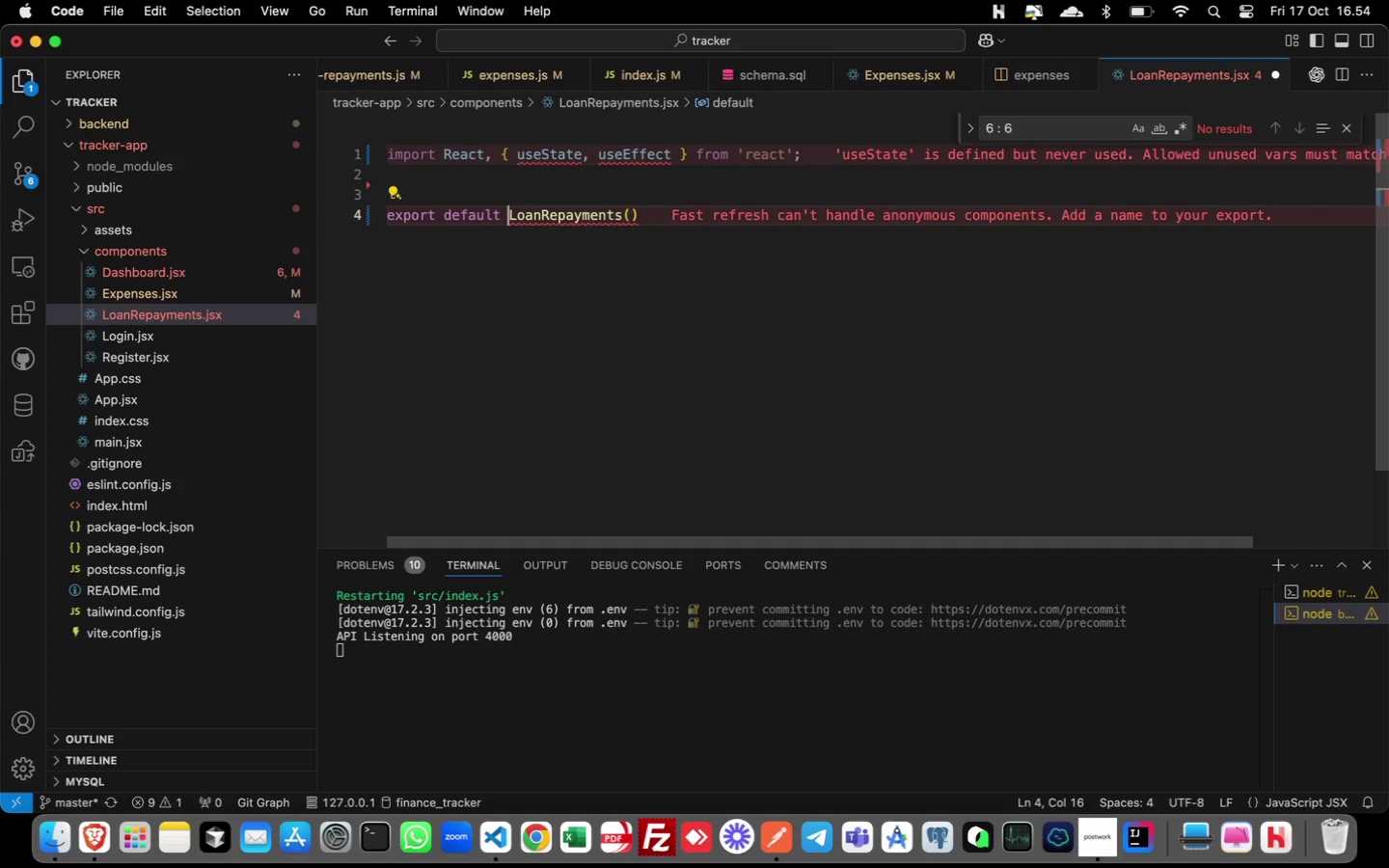 
key(ArrowRight)
 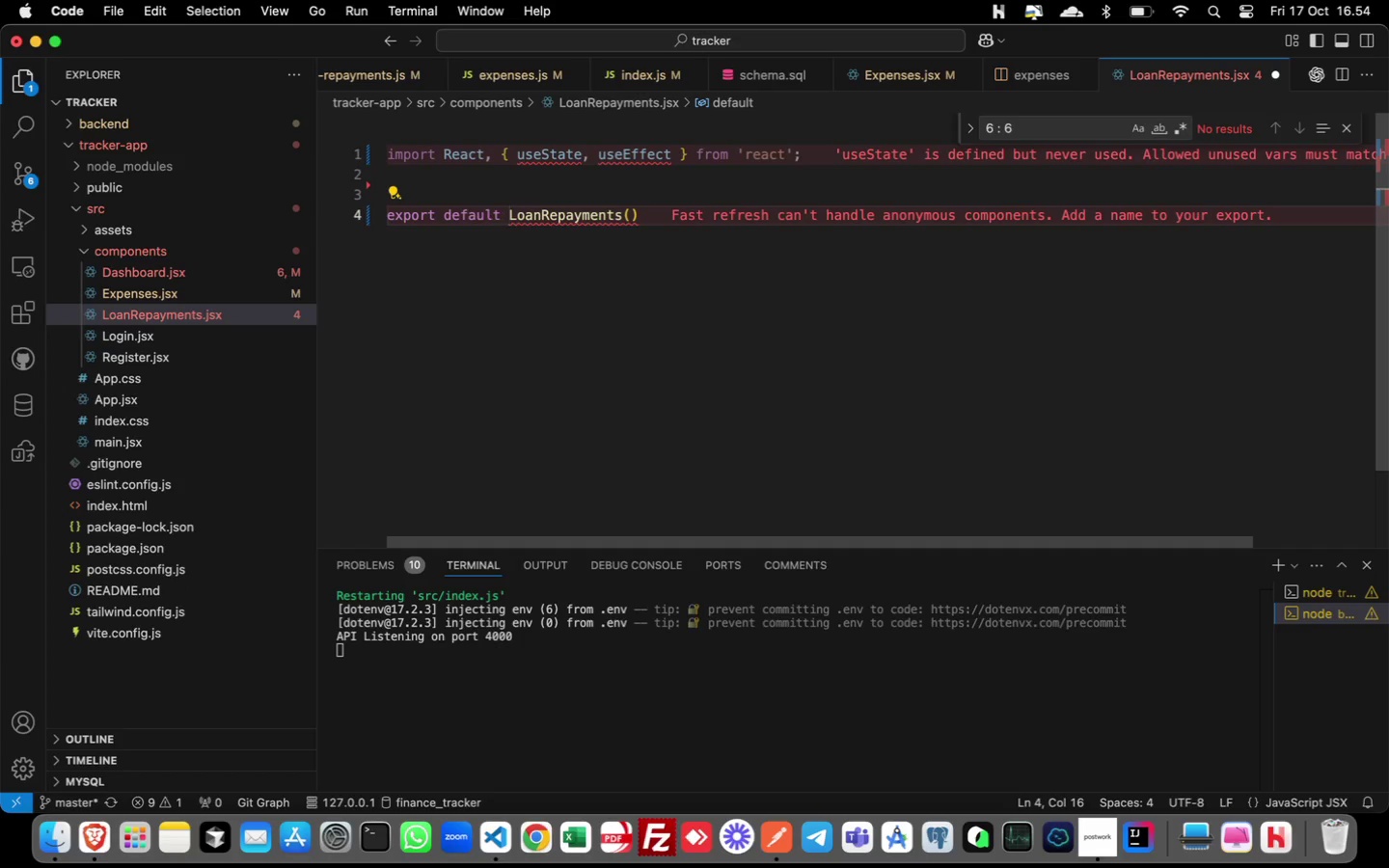 
key(ArrowRight)
 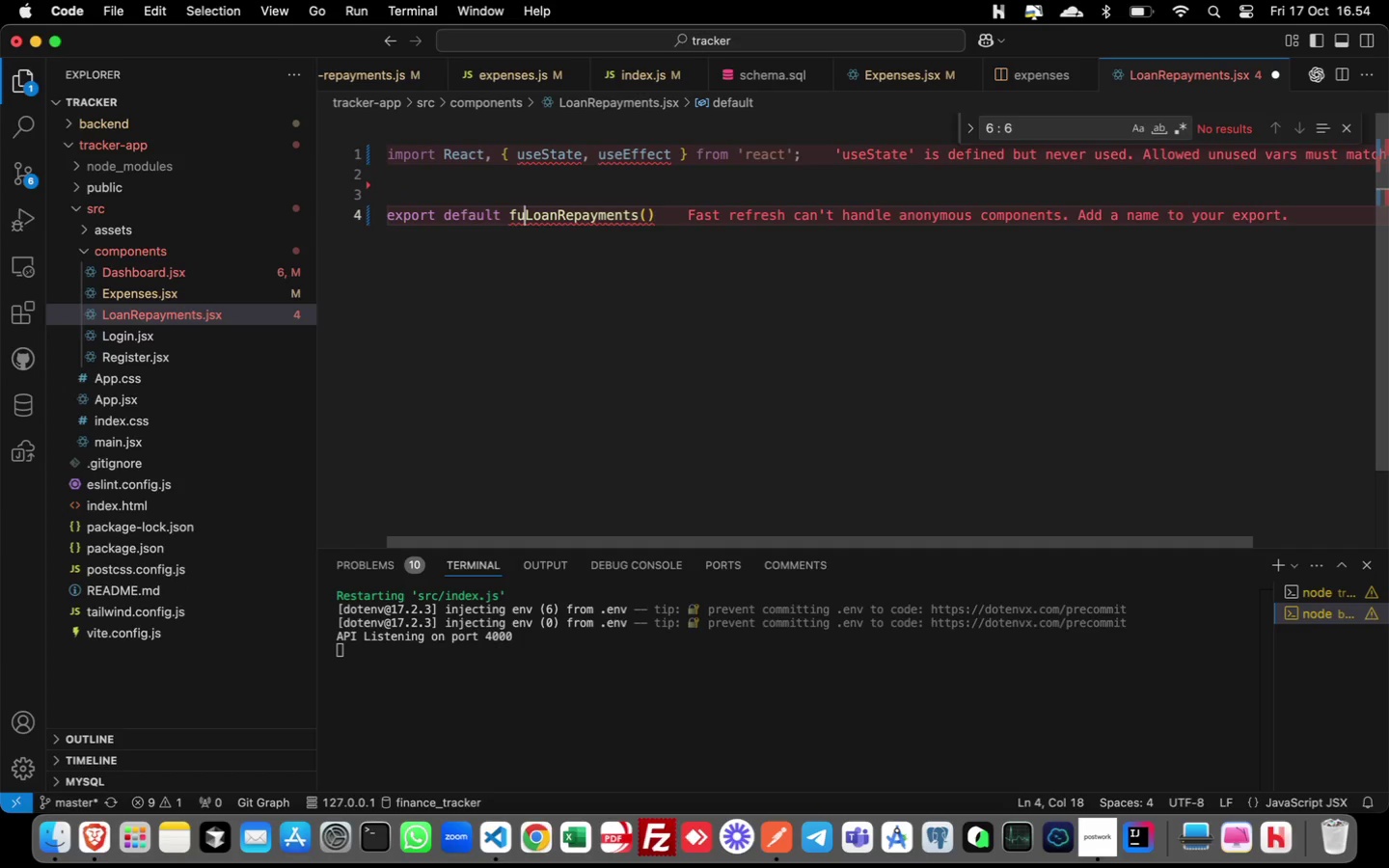 
type(function  )
 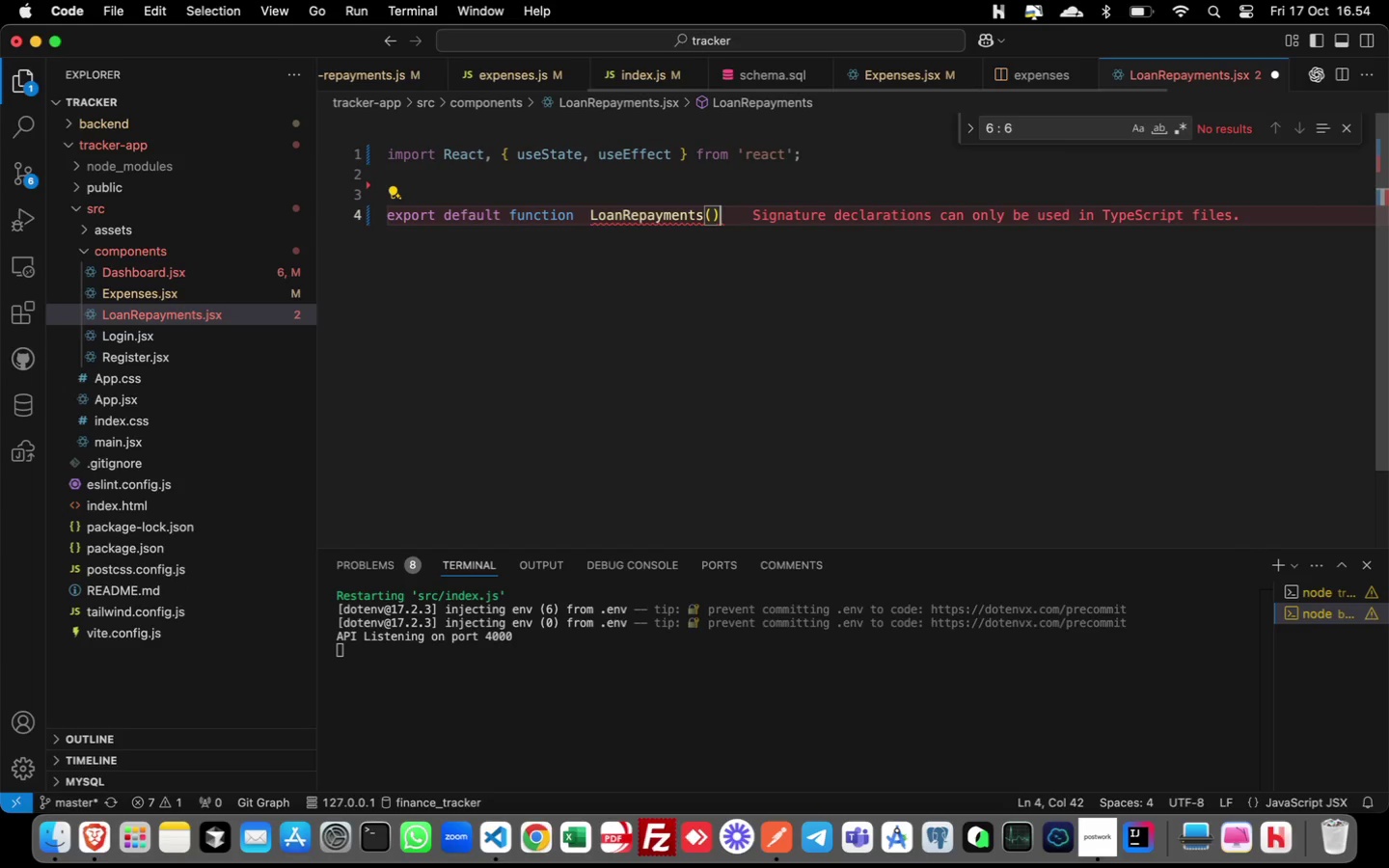 
key(Meta+ArrowRight)
 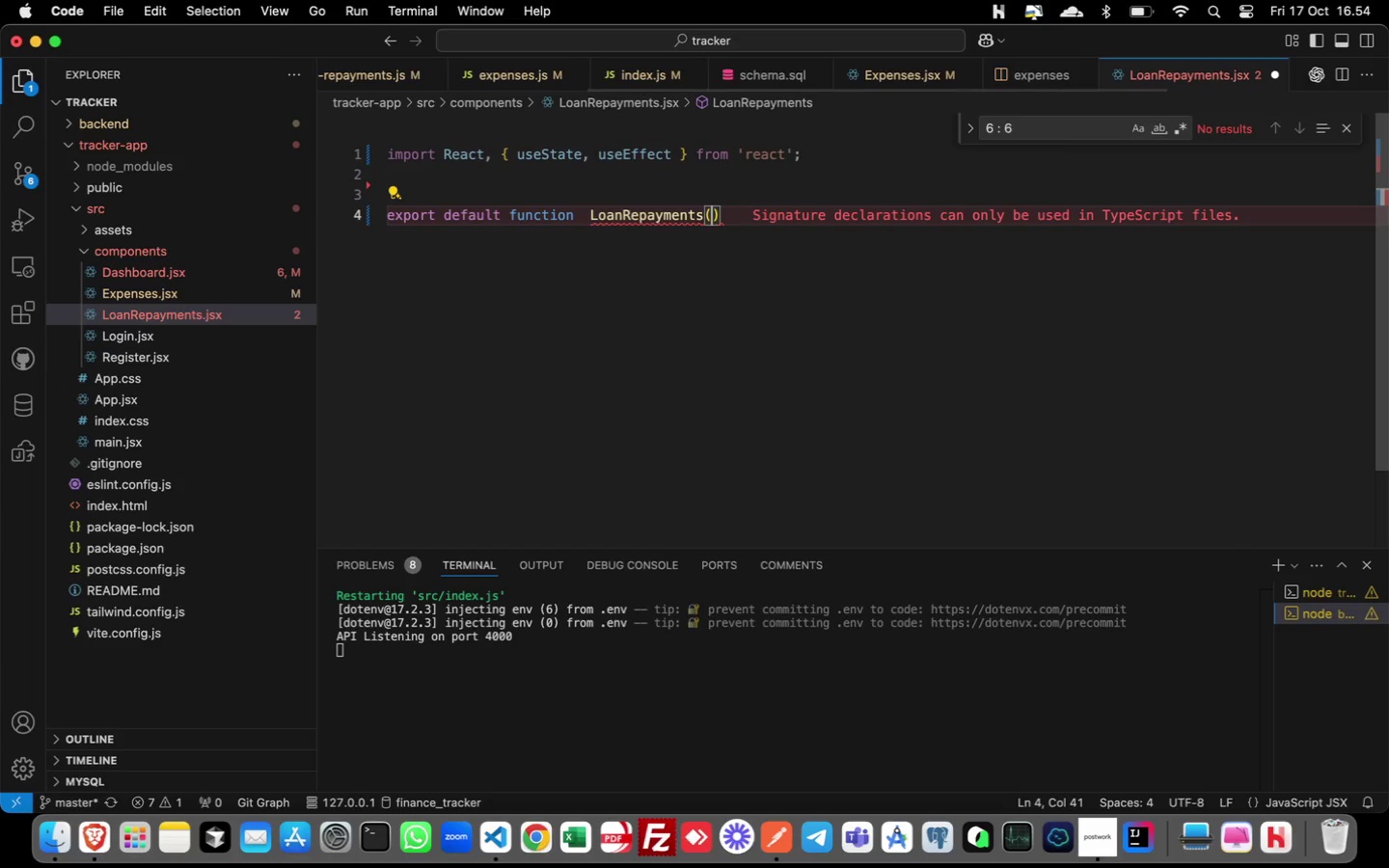 
key(ArrowLeft)
 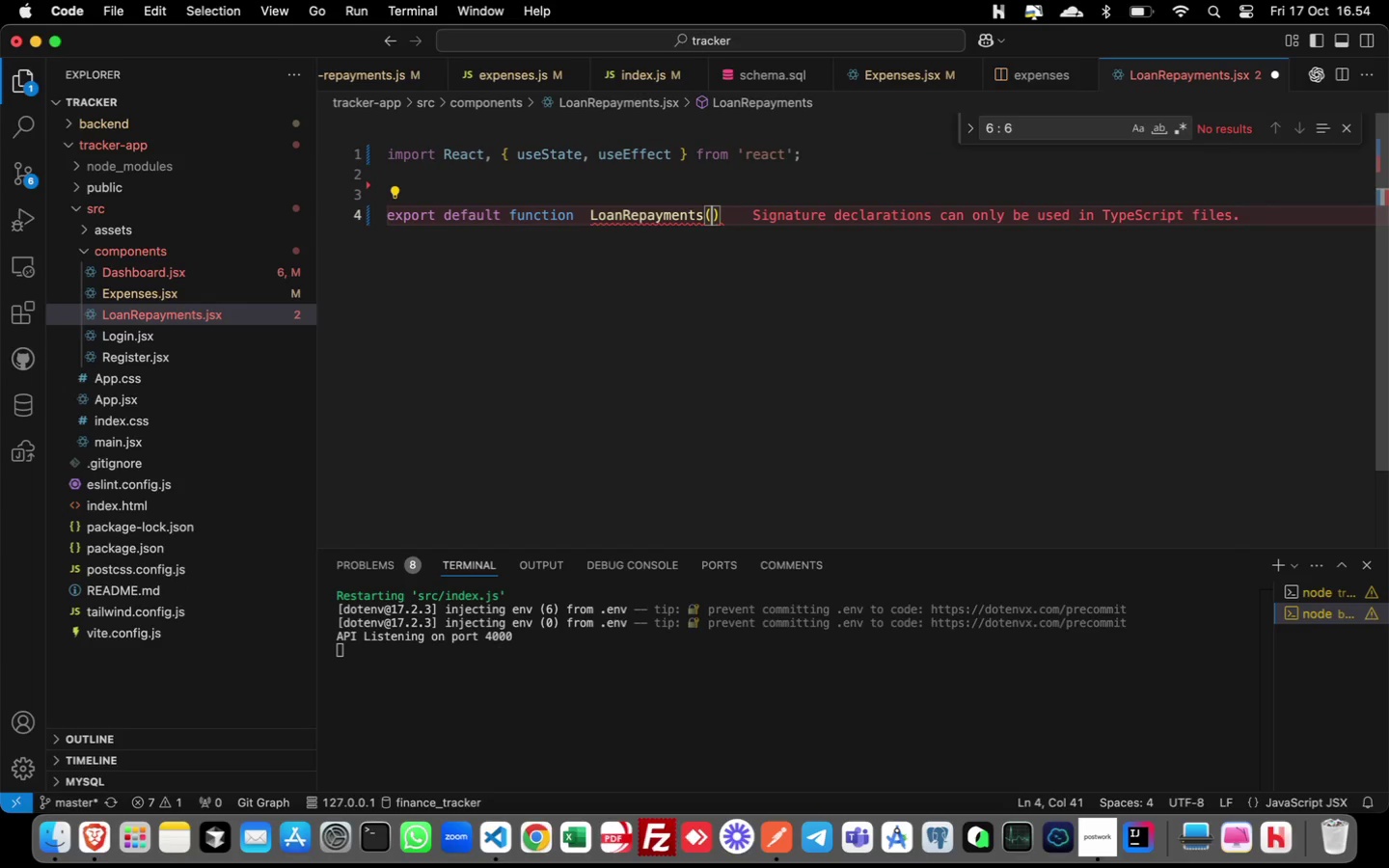 
type({ onLoand)
key(Backspace)
type(sI)
key(Backspace)
type(Updated )
 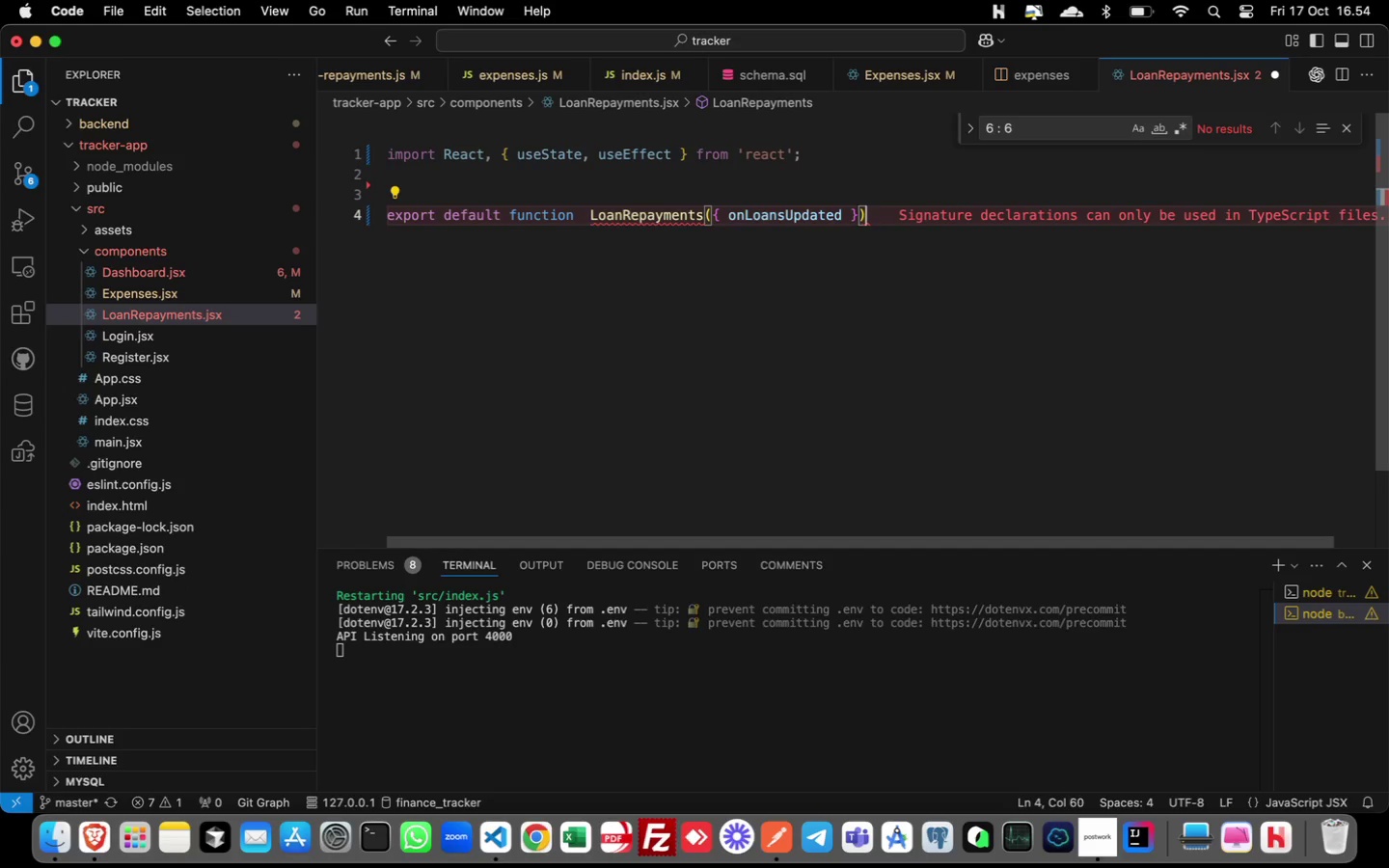 
key(ArrowRight)
 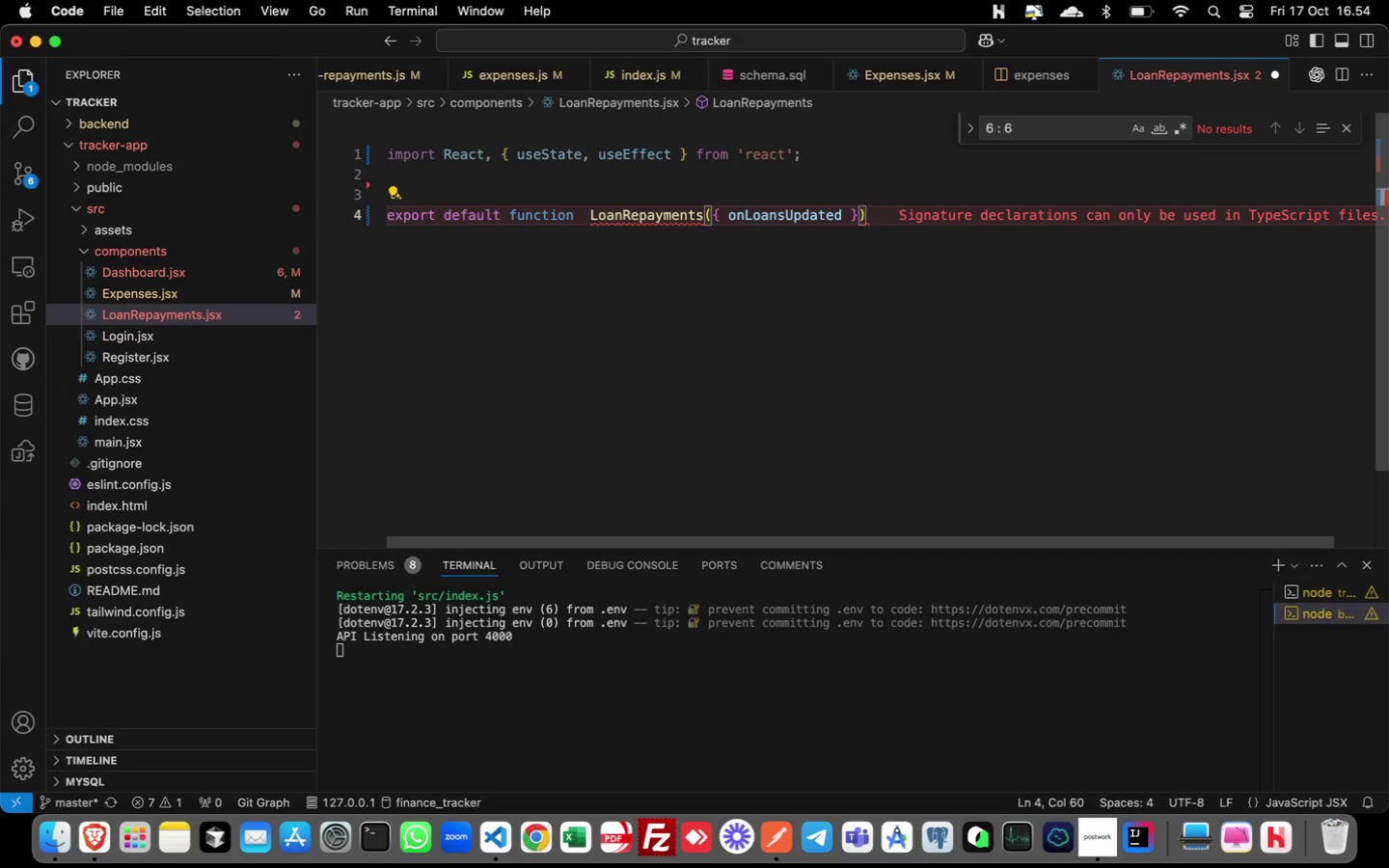 
key(ArrowRight)
 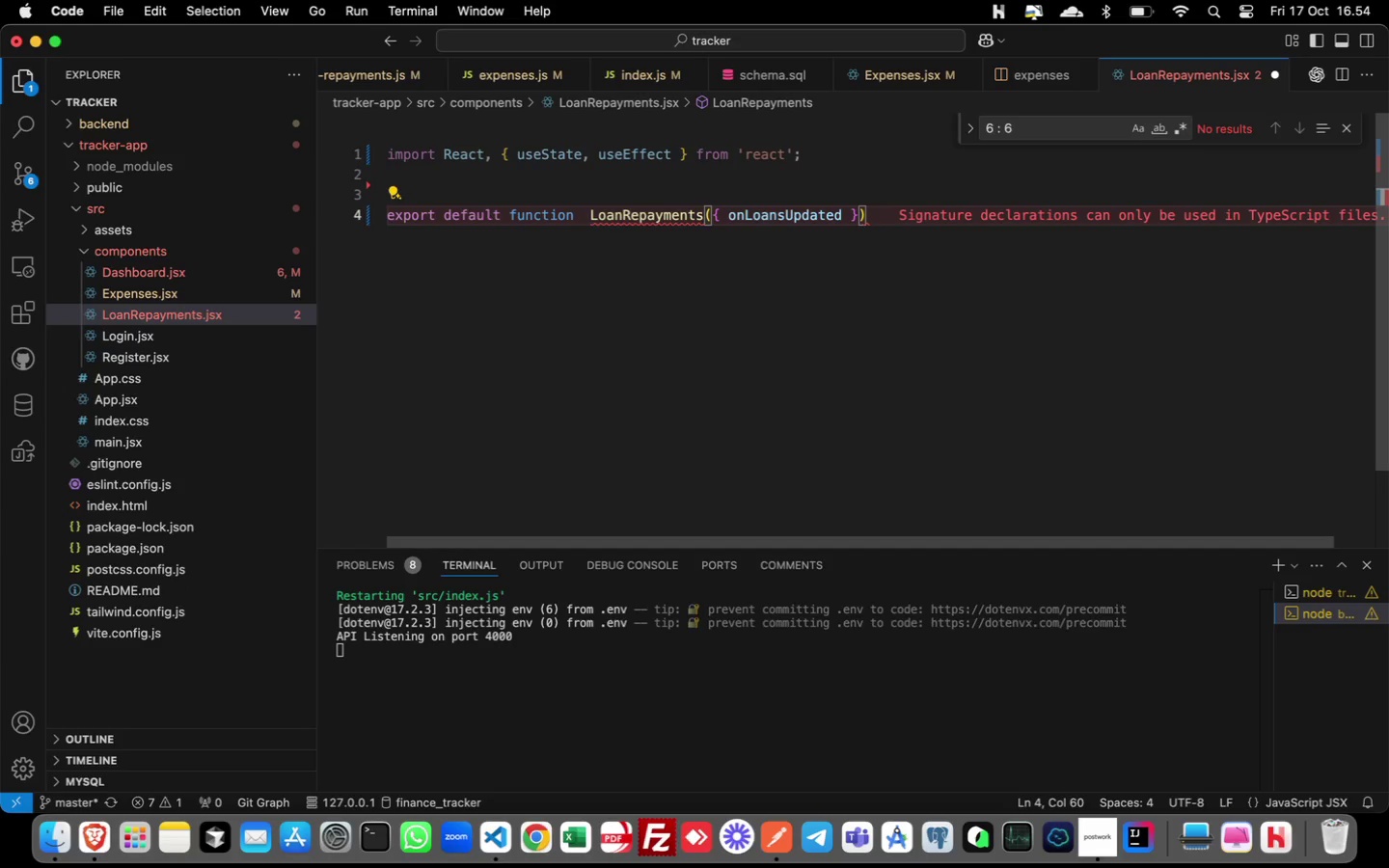 
key(ArrowRight)
 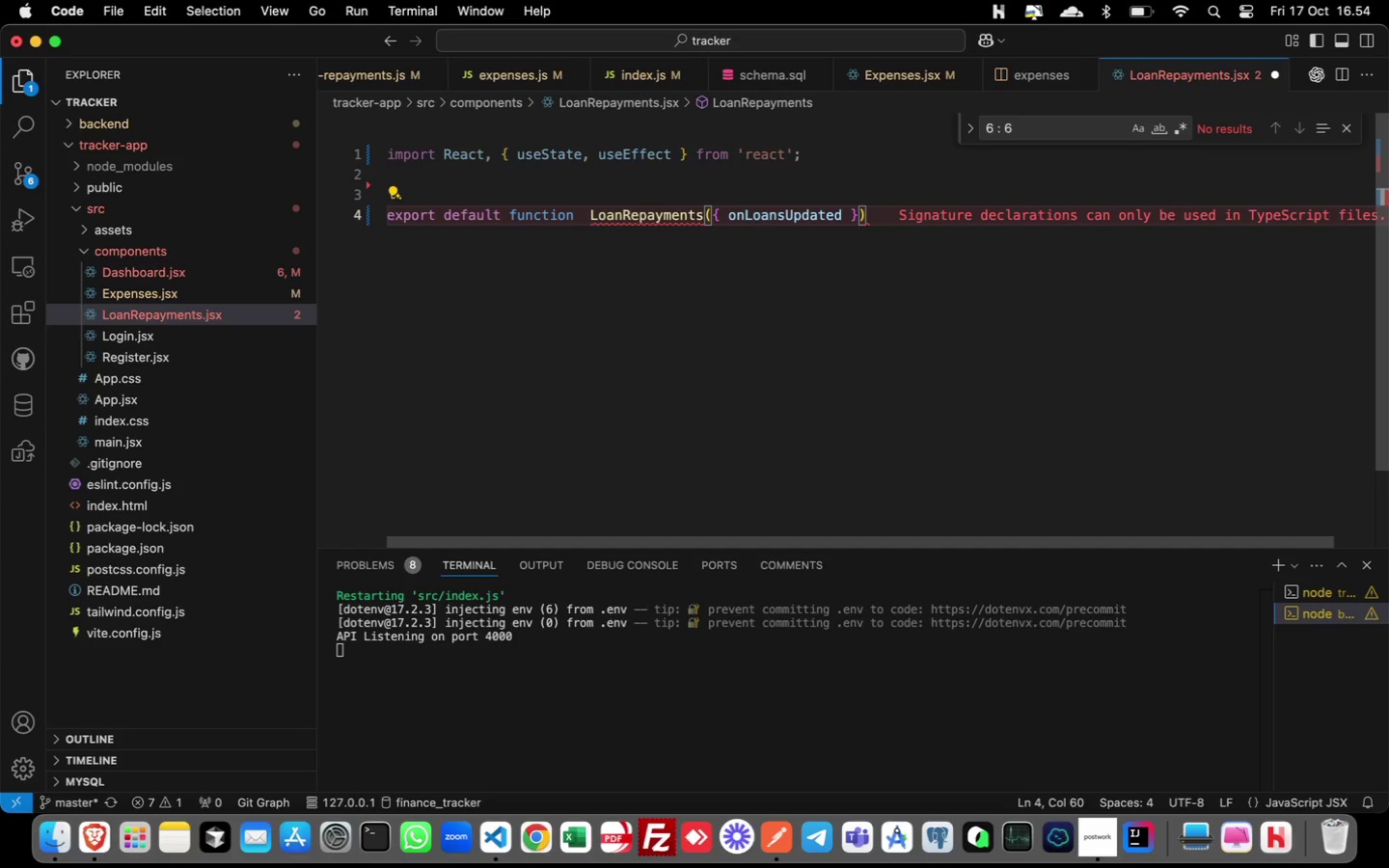 
key(ArrowRight)
 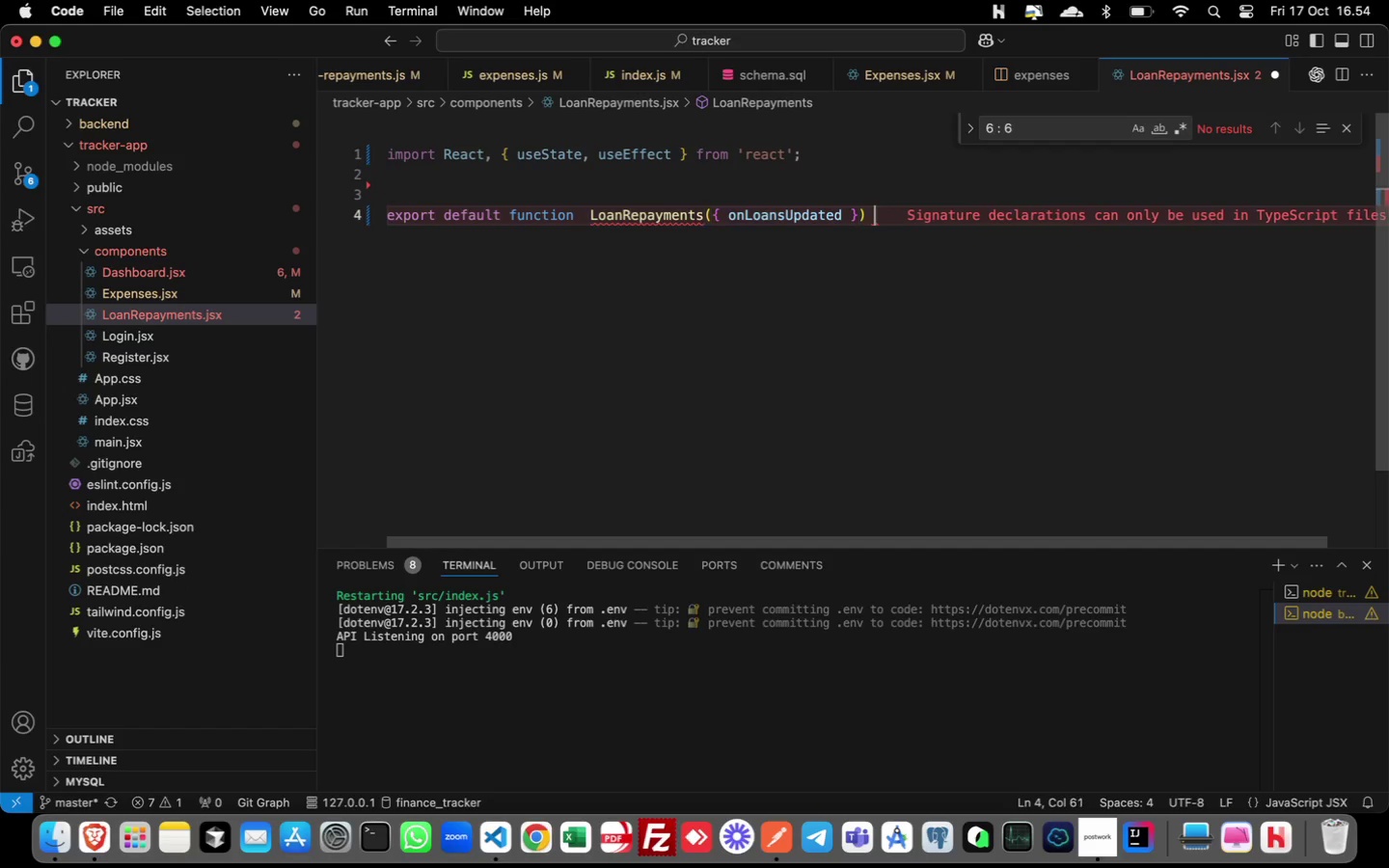 
key(Space)
 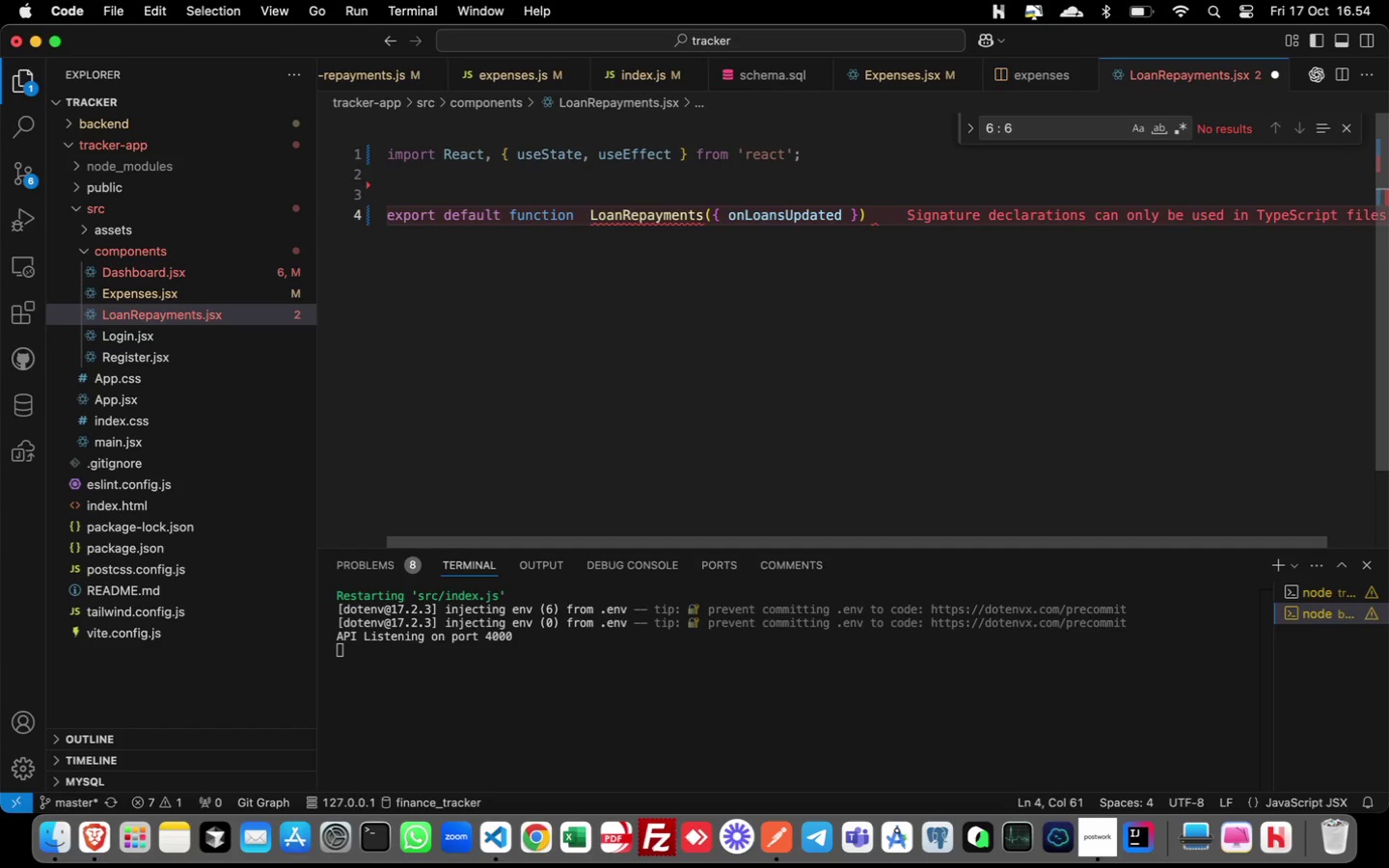 
key(Shift+BracketLeft)
 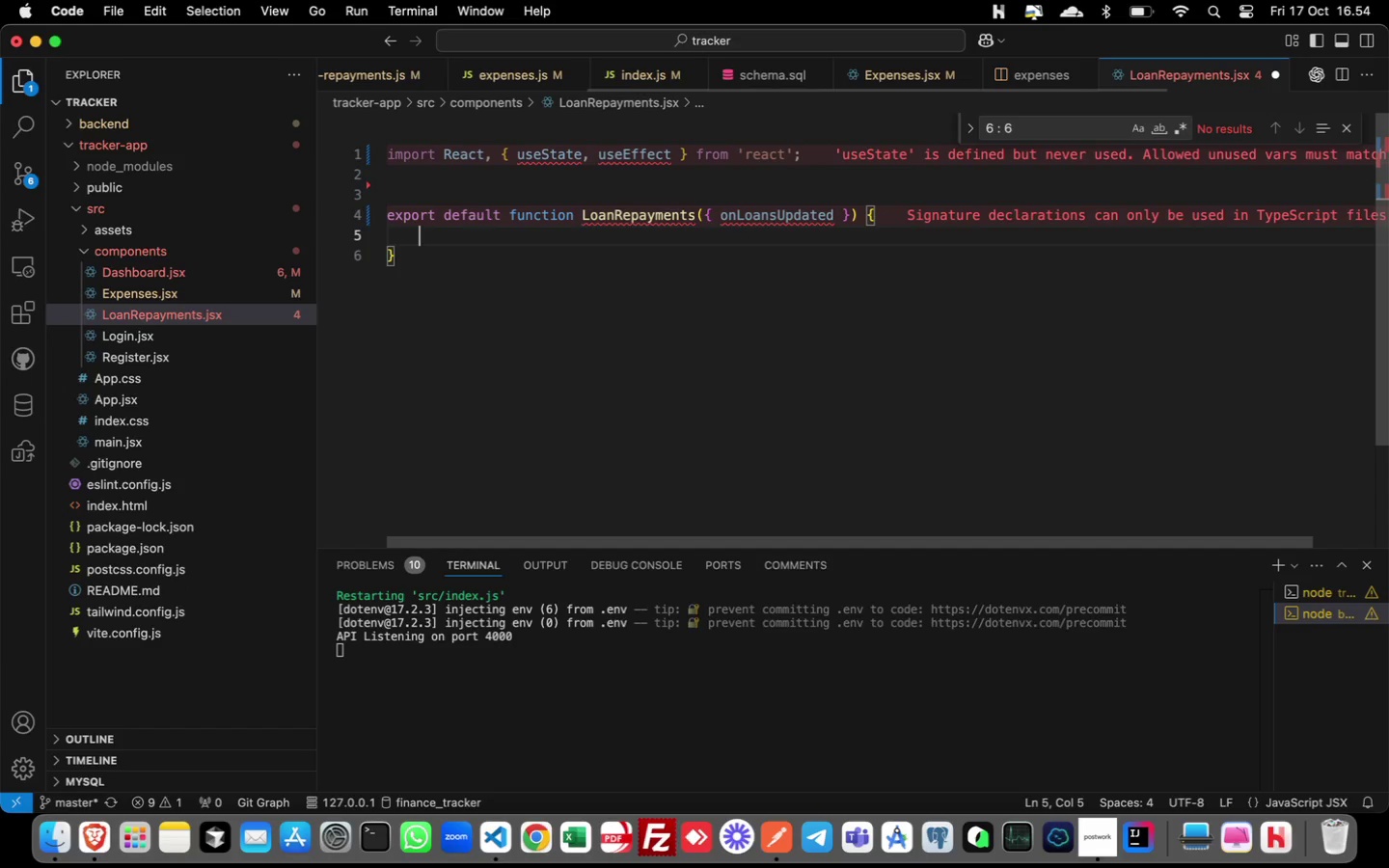 
key(Enter)
 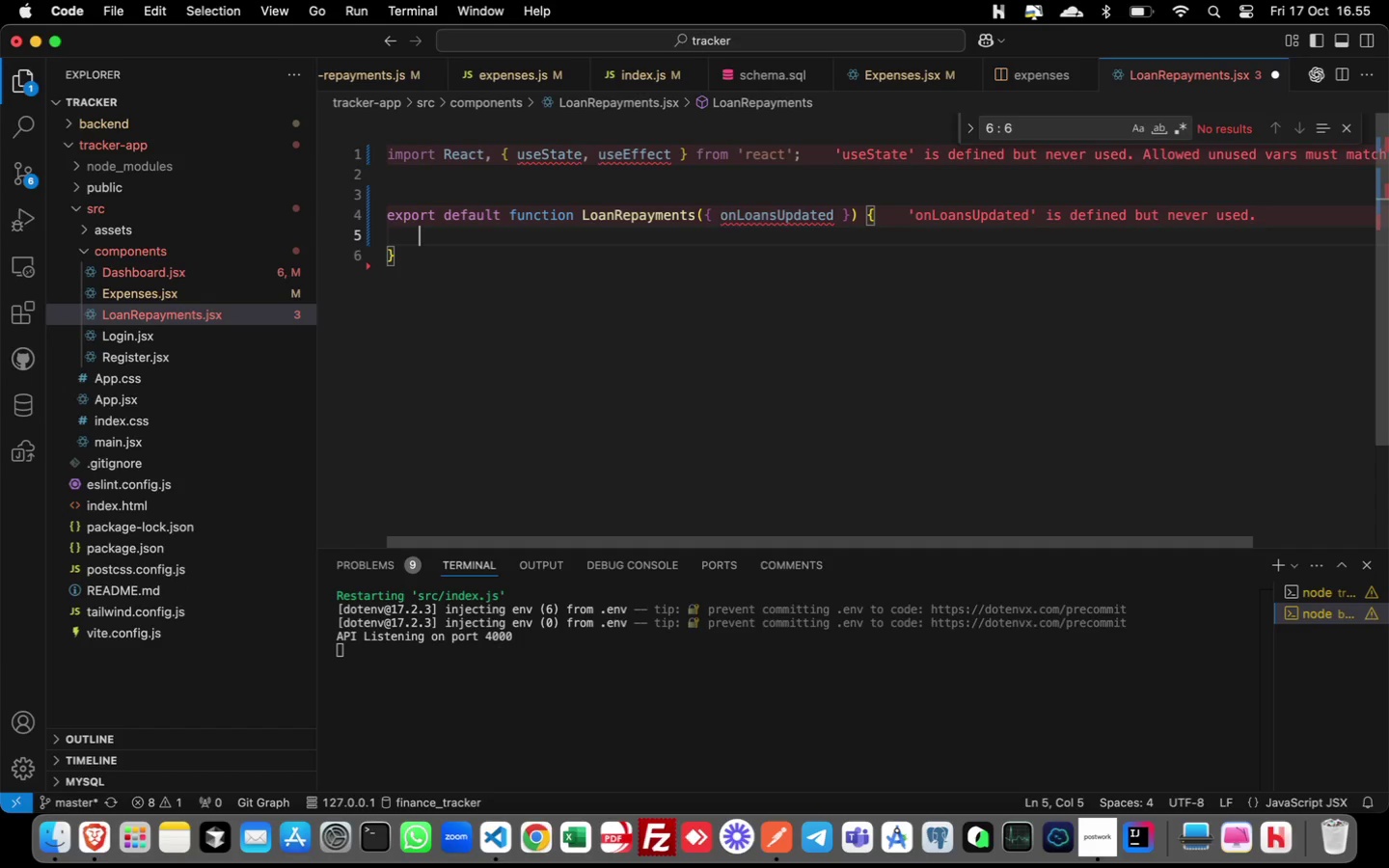 
type(const [loans, setLoans)
 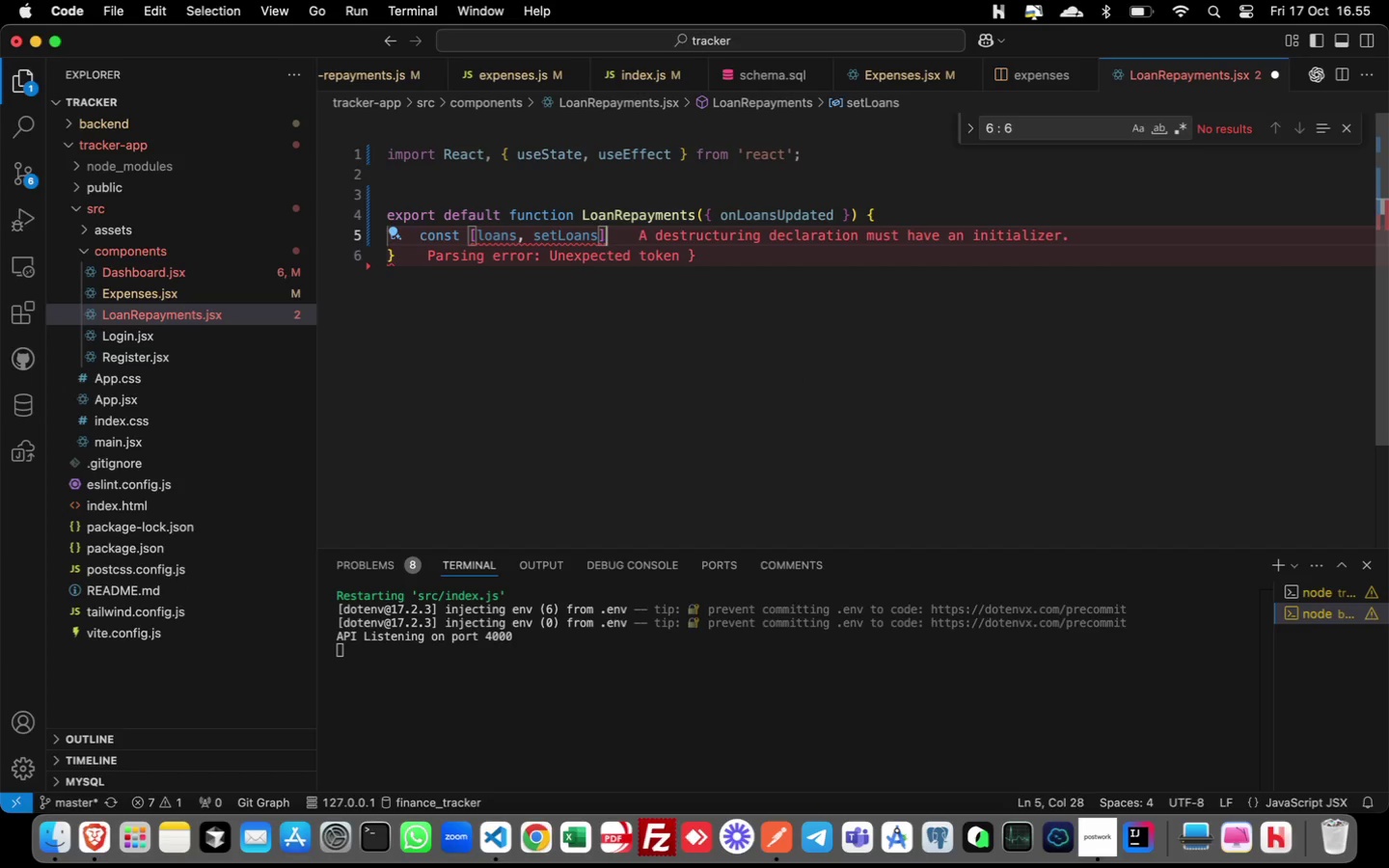 
key(ArrowRight)
 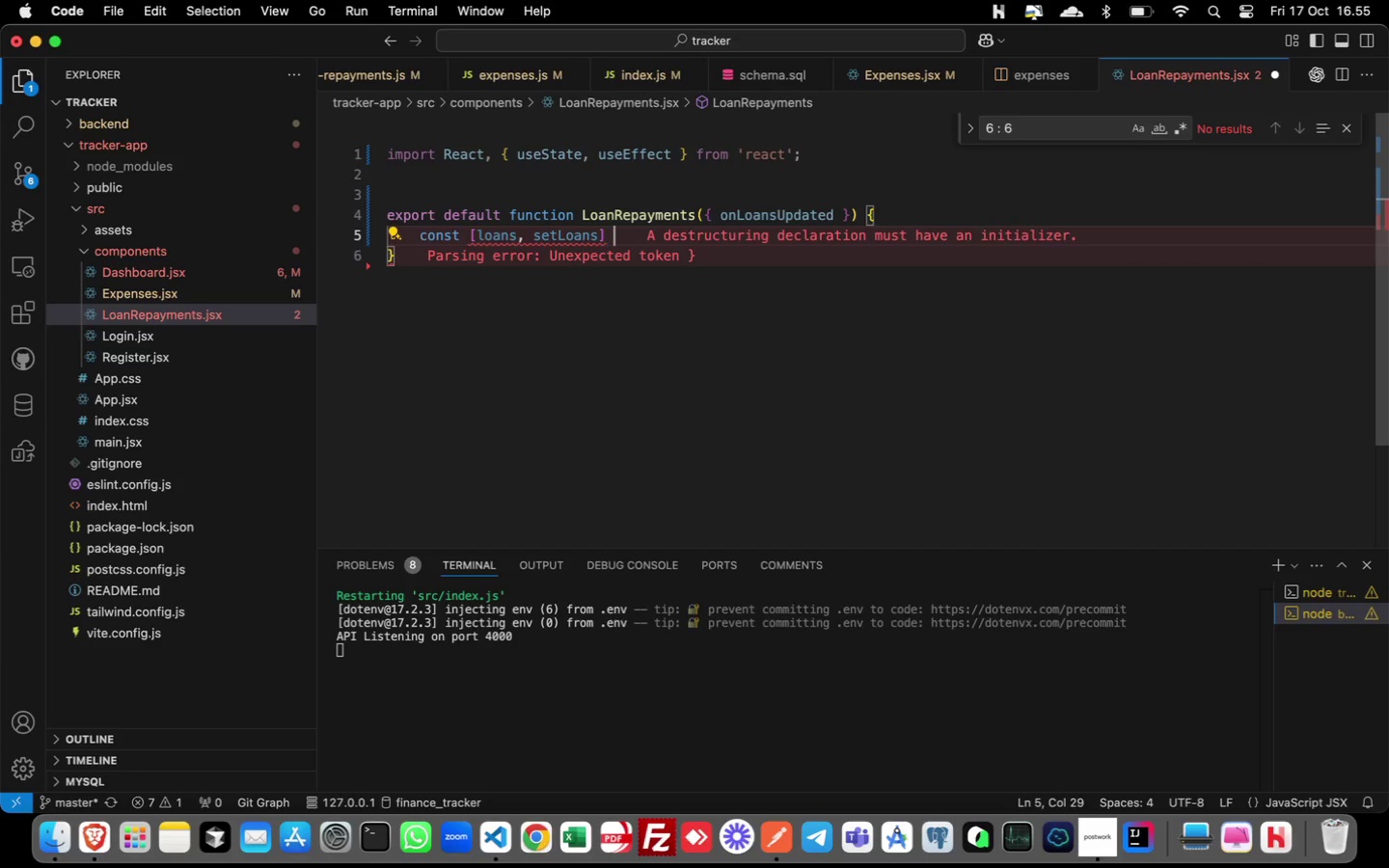 
type( = useState)
 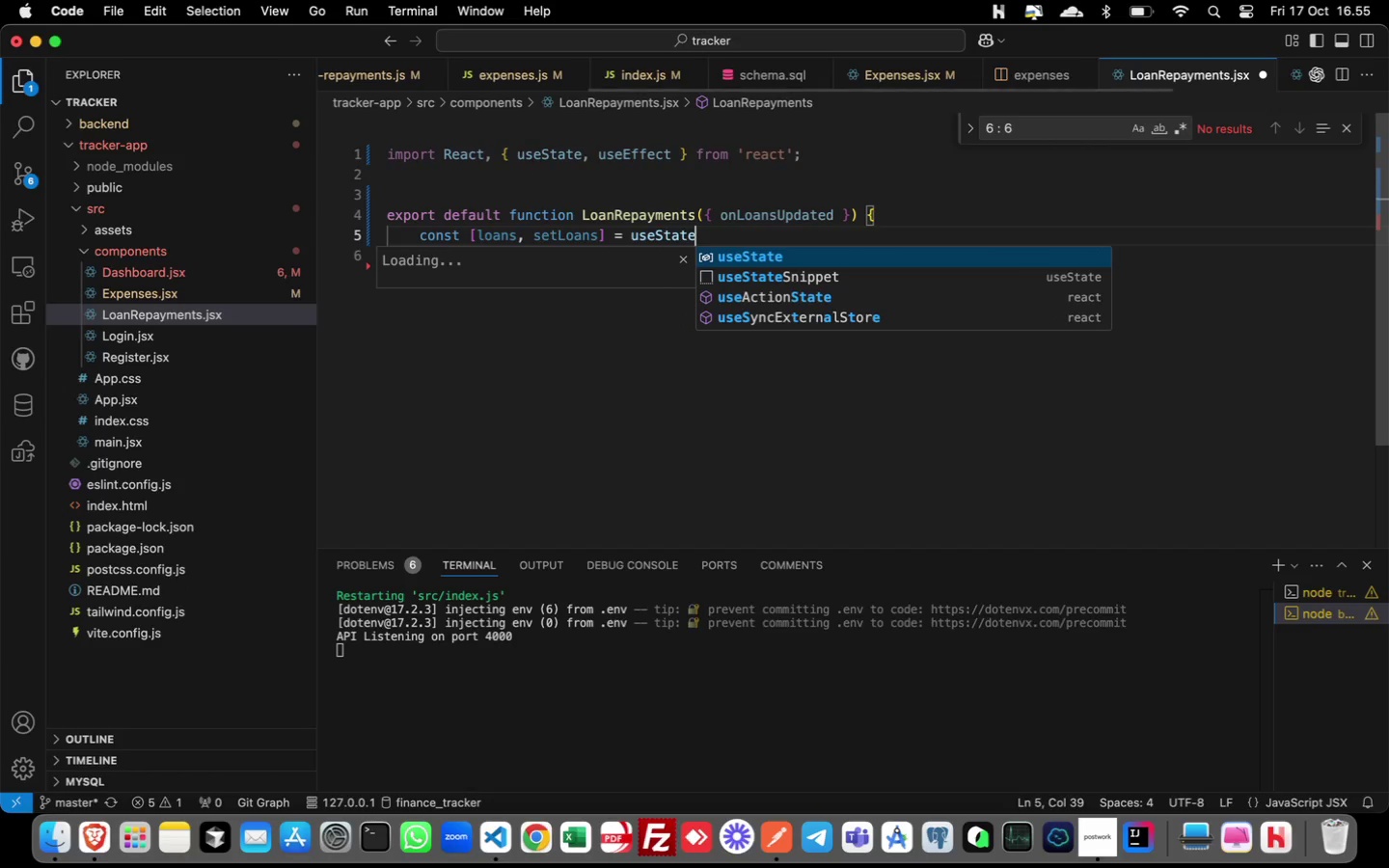 
key(Enter)
 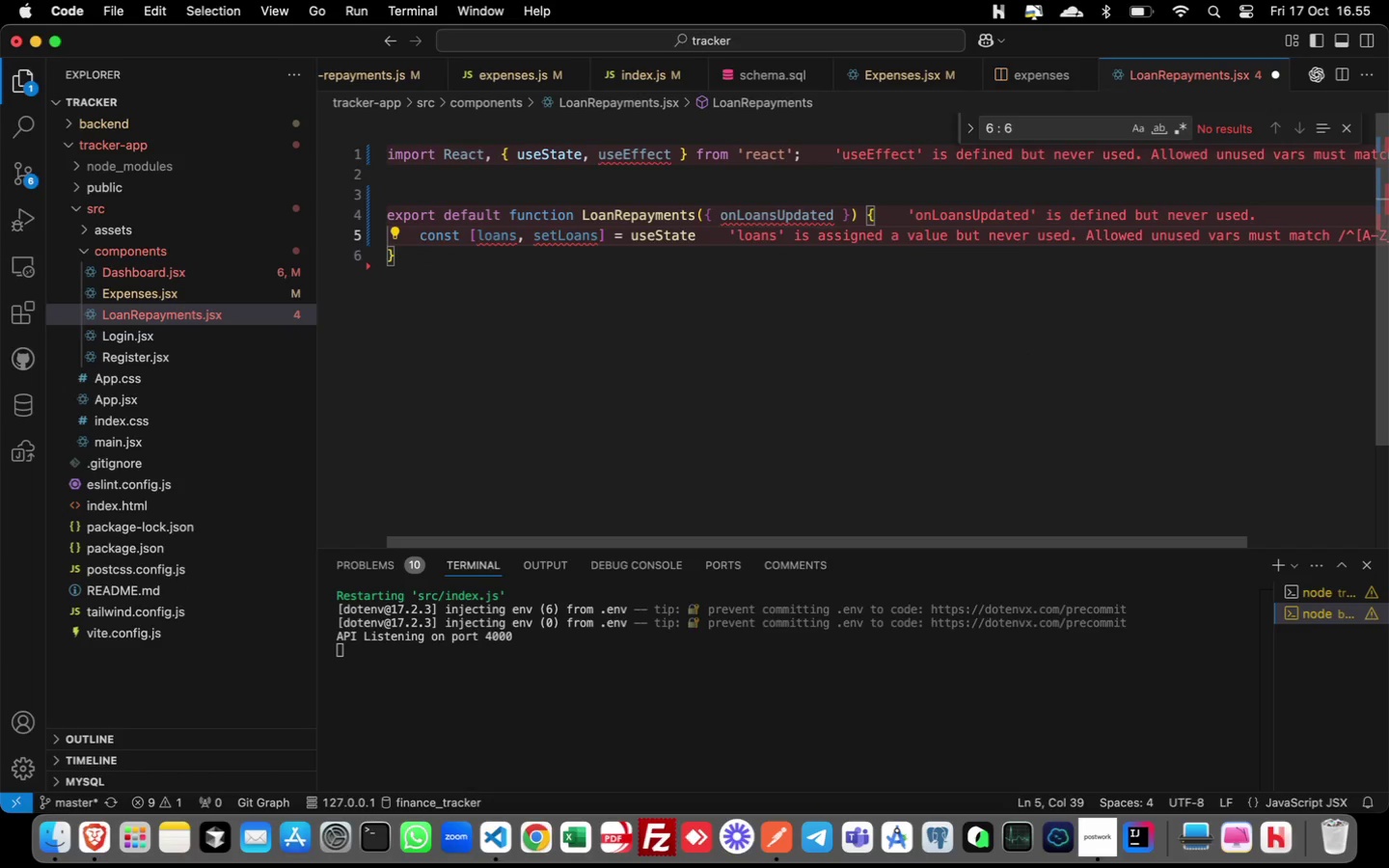 
key(Shift+9)
 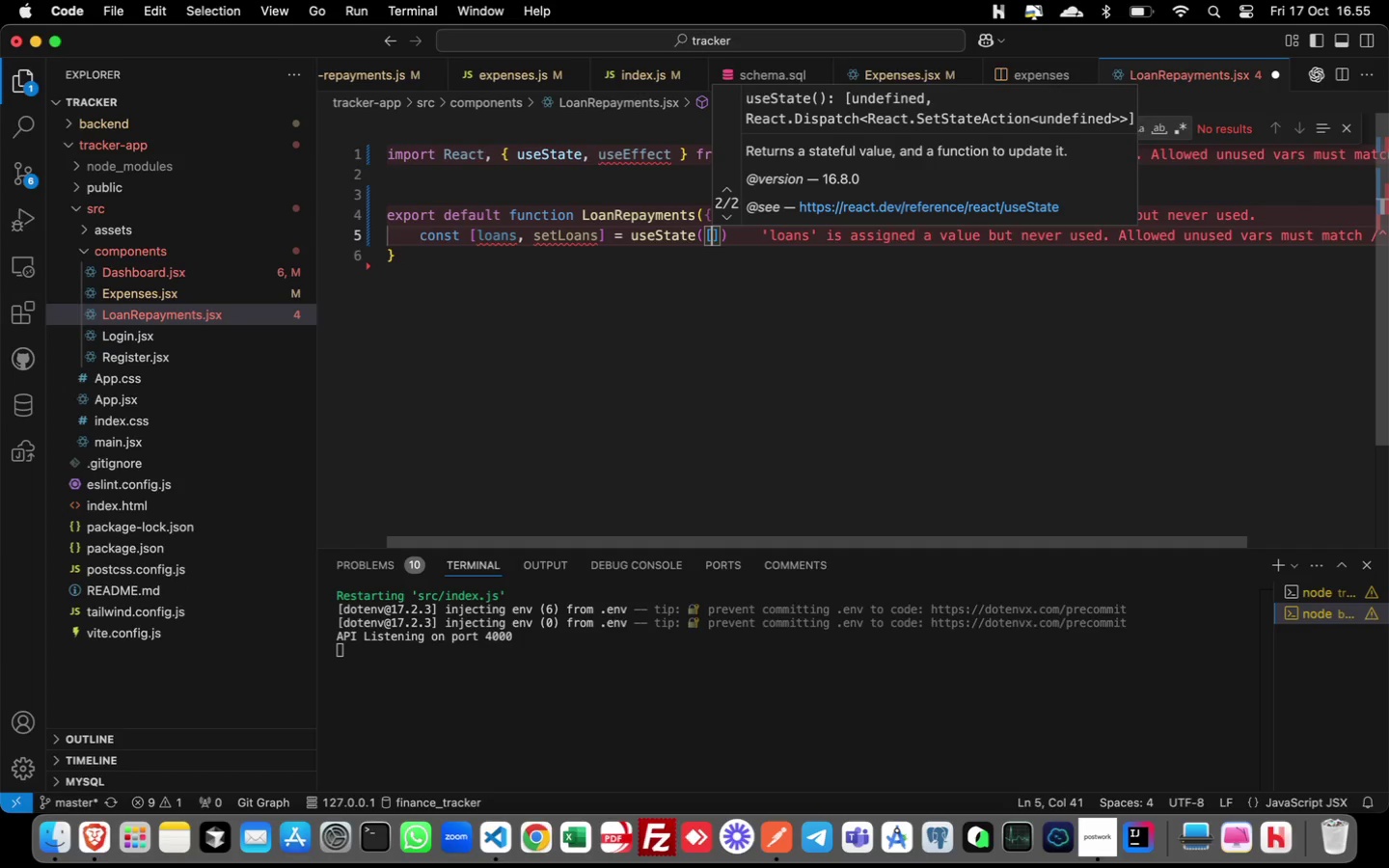 
key(BracketLeft)
 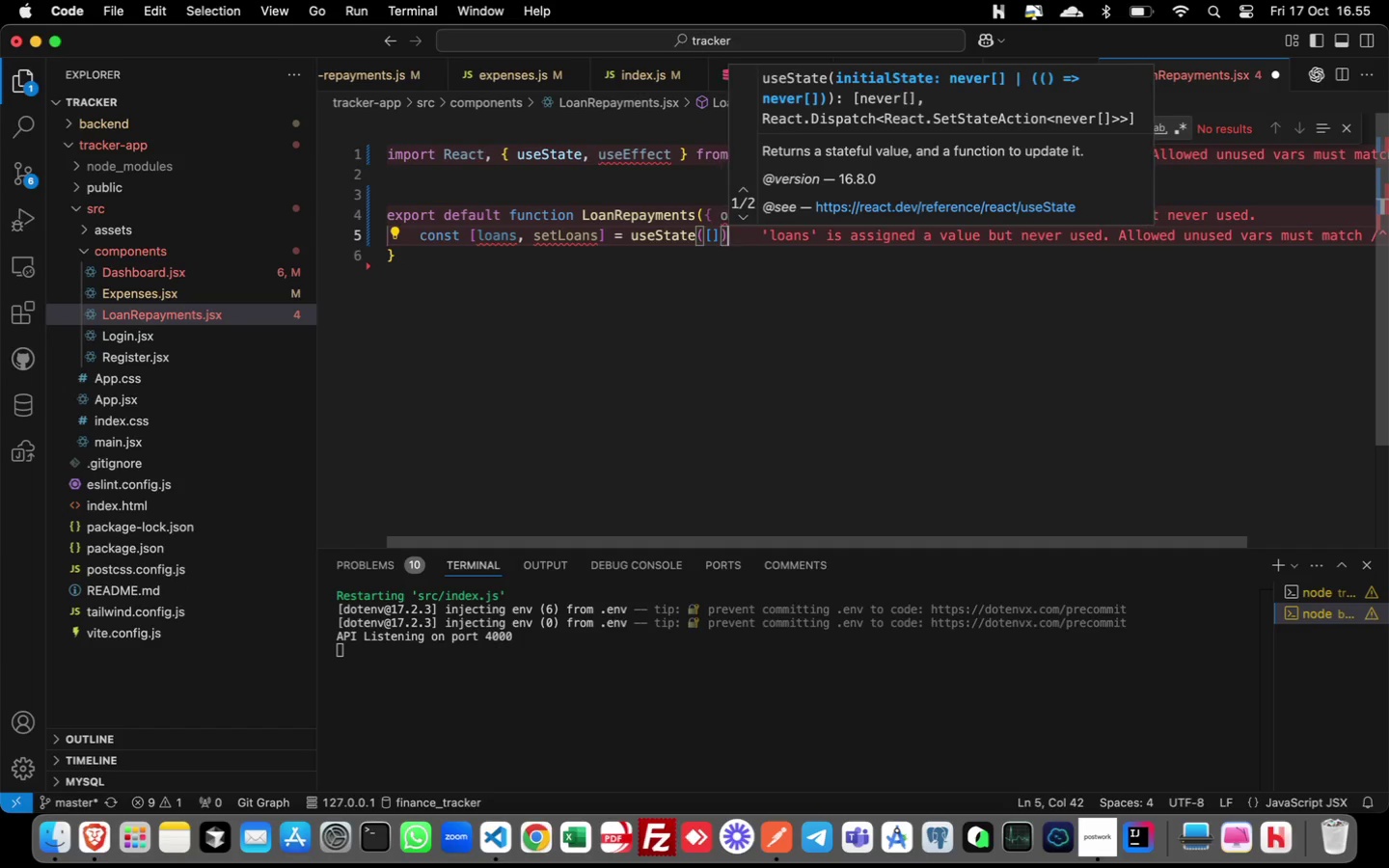 
key(ArrowRight)
 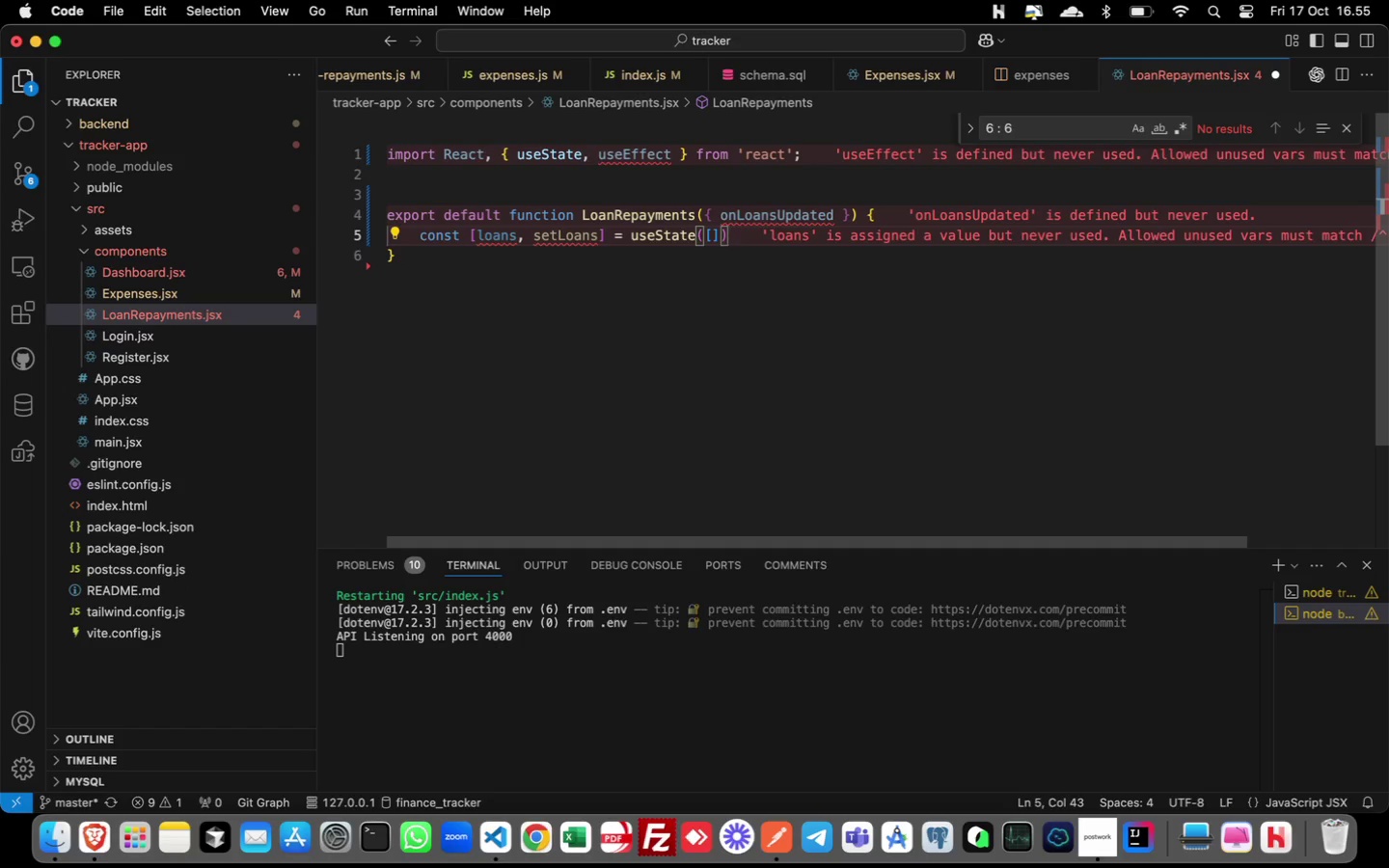 
key(ArrowRight)
 